 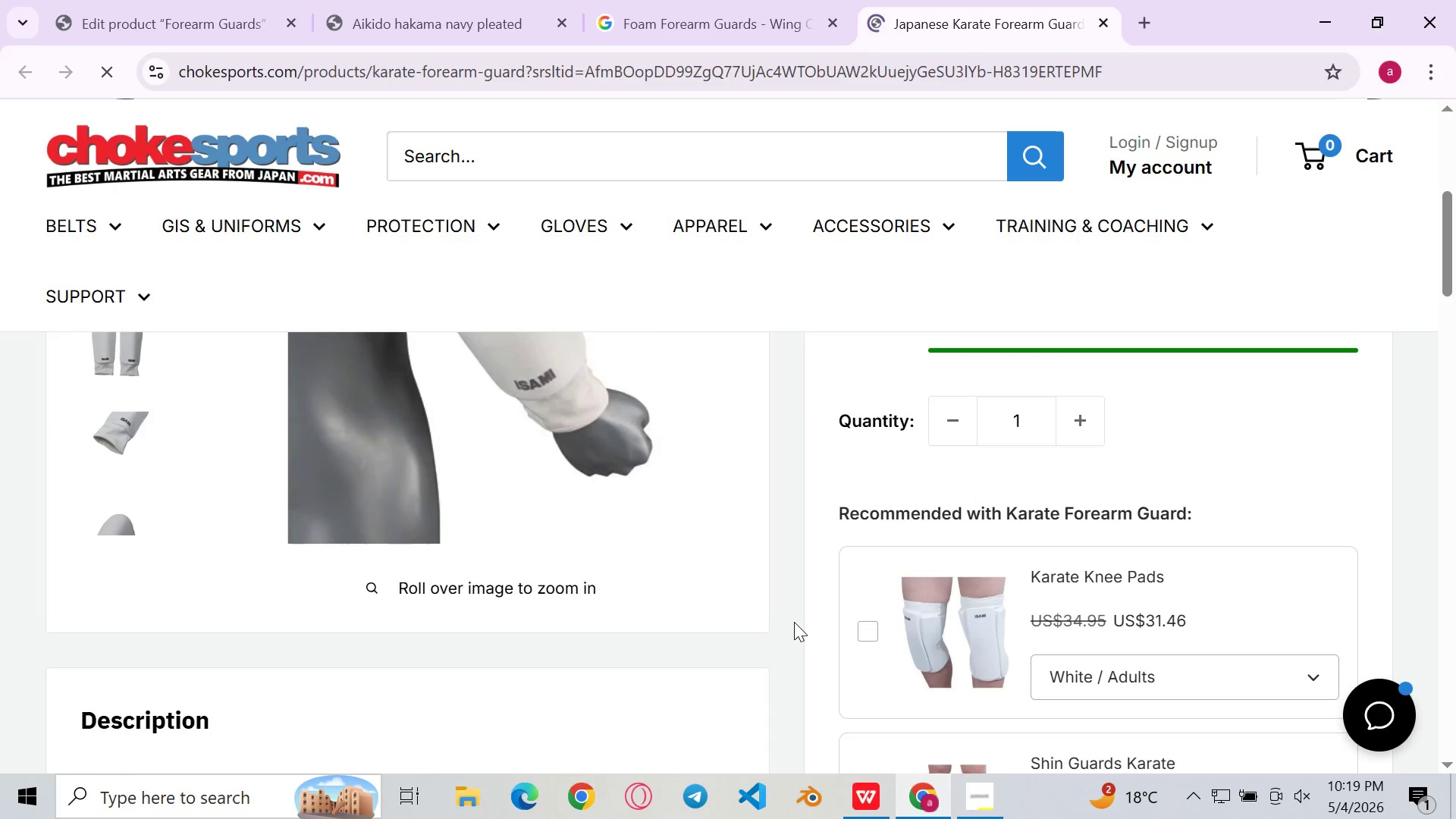 
left_click([122, 526])
 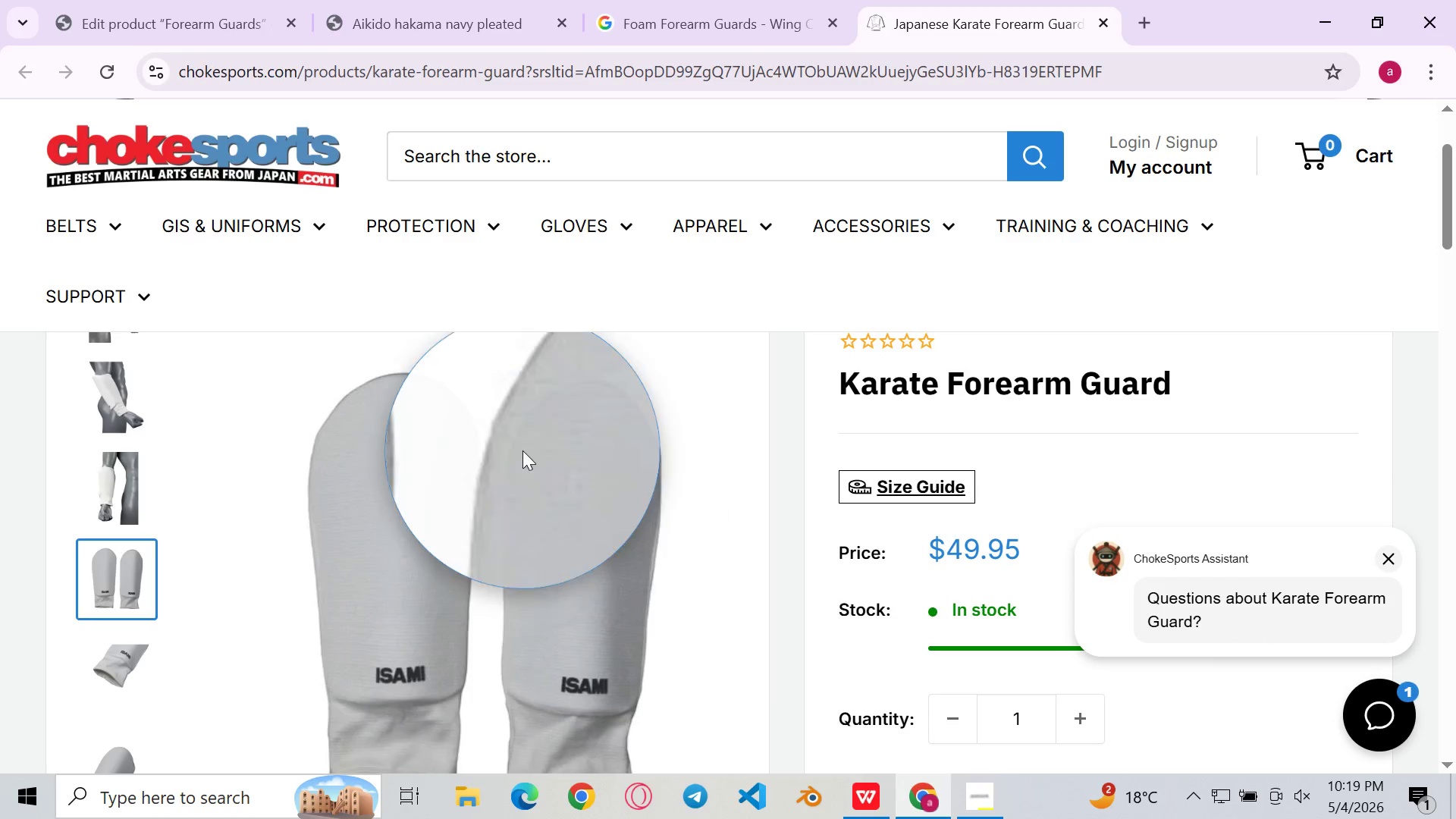 
wait(9.06)
 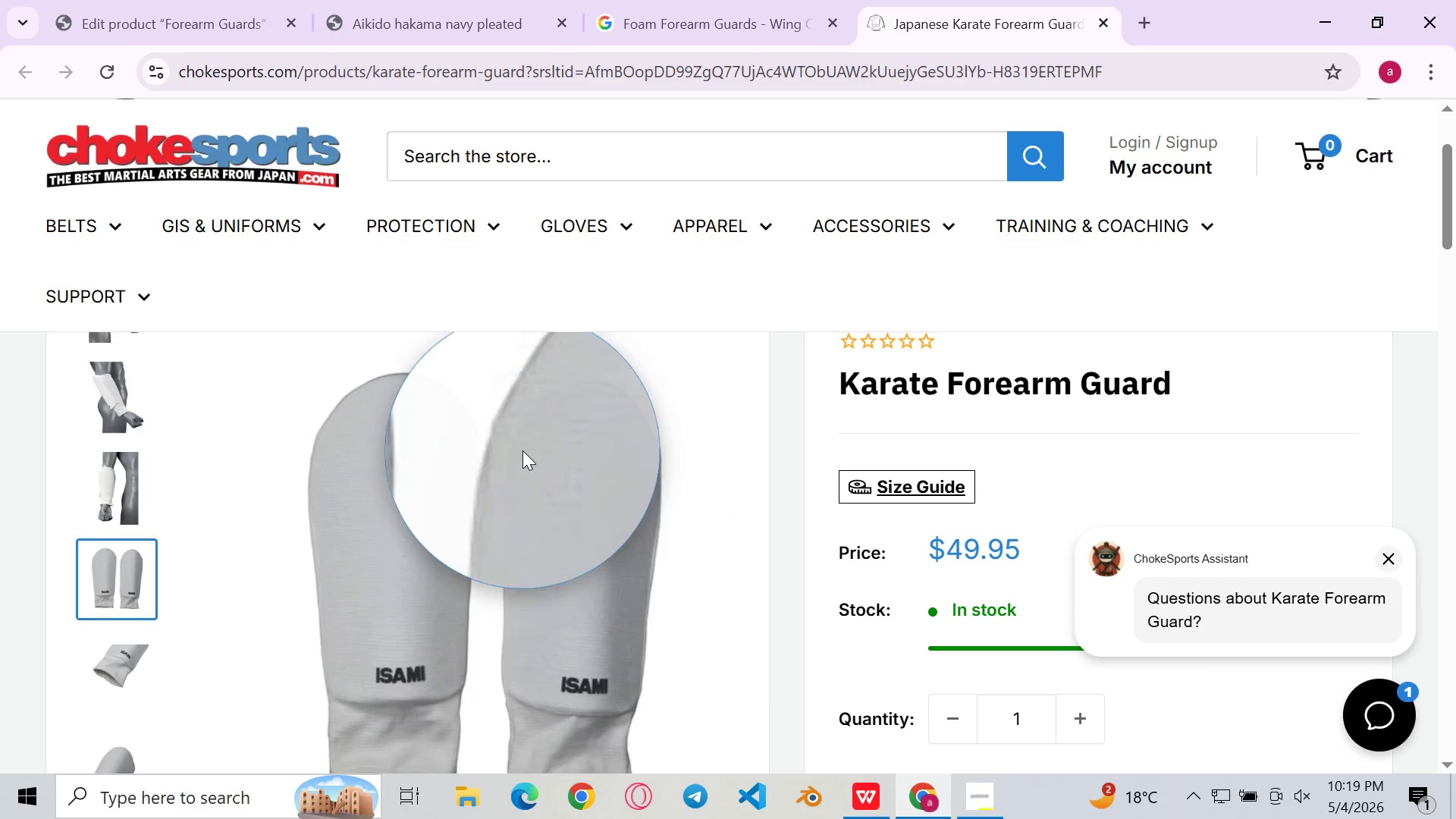 
left_click([1392, 550])
 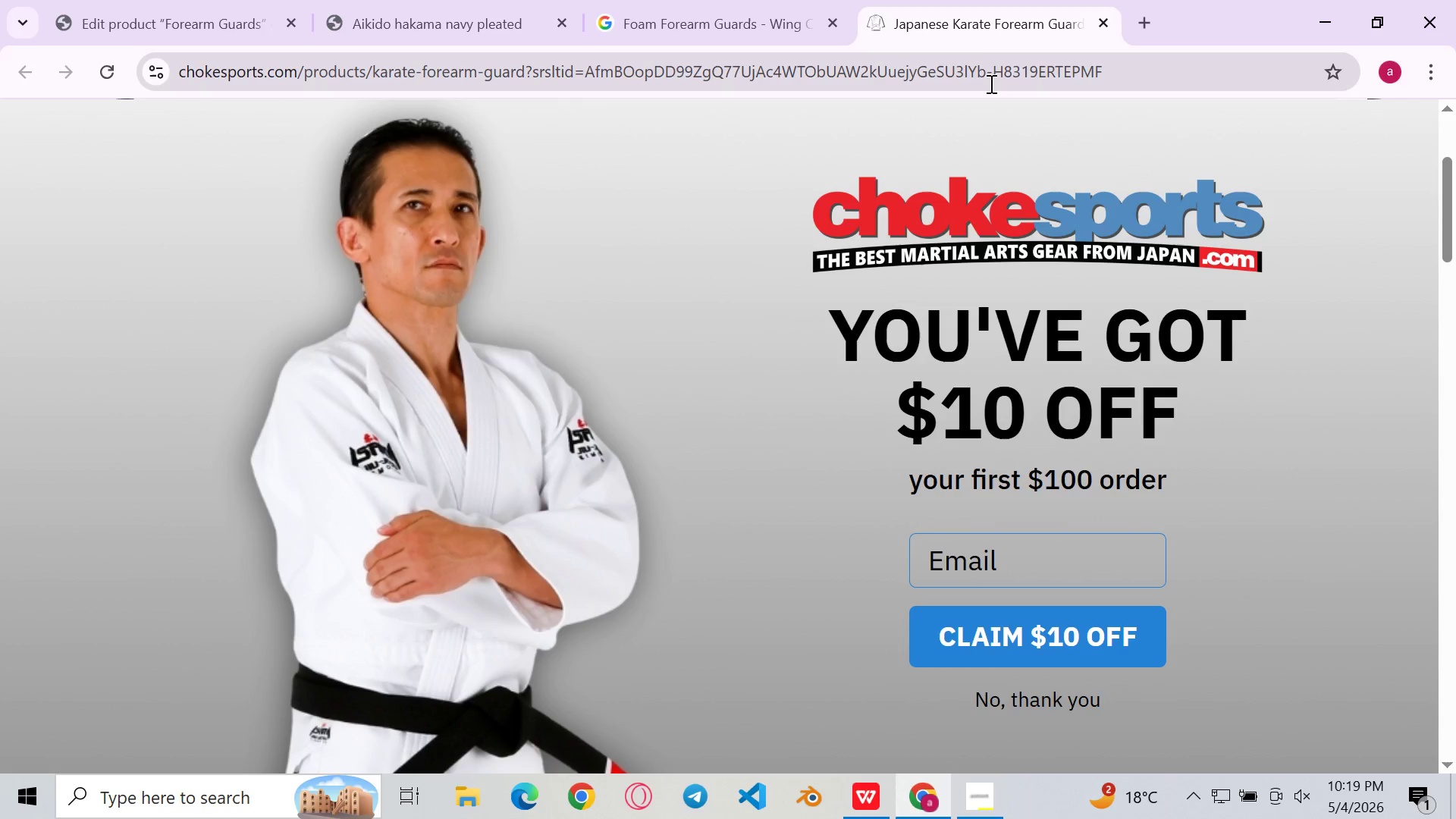 
wait(7.05)
 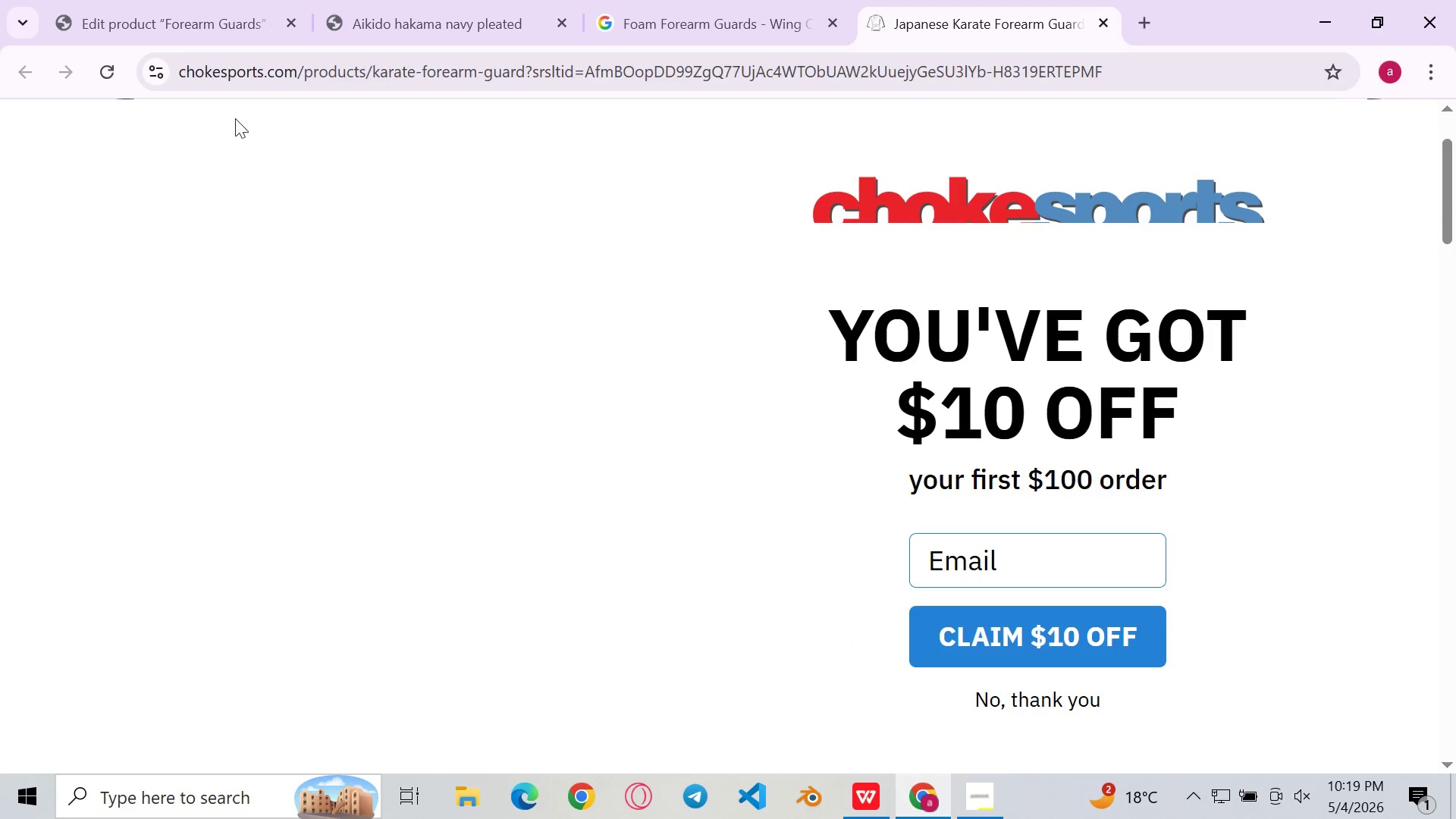 
left_click([109, 81])
 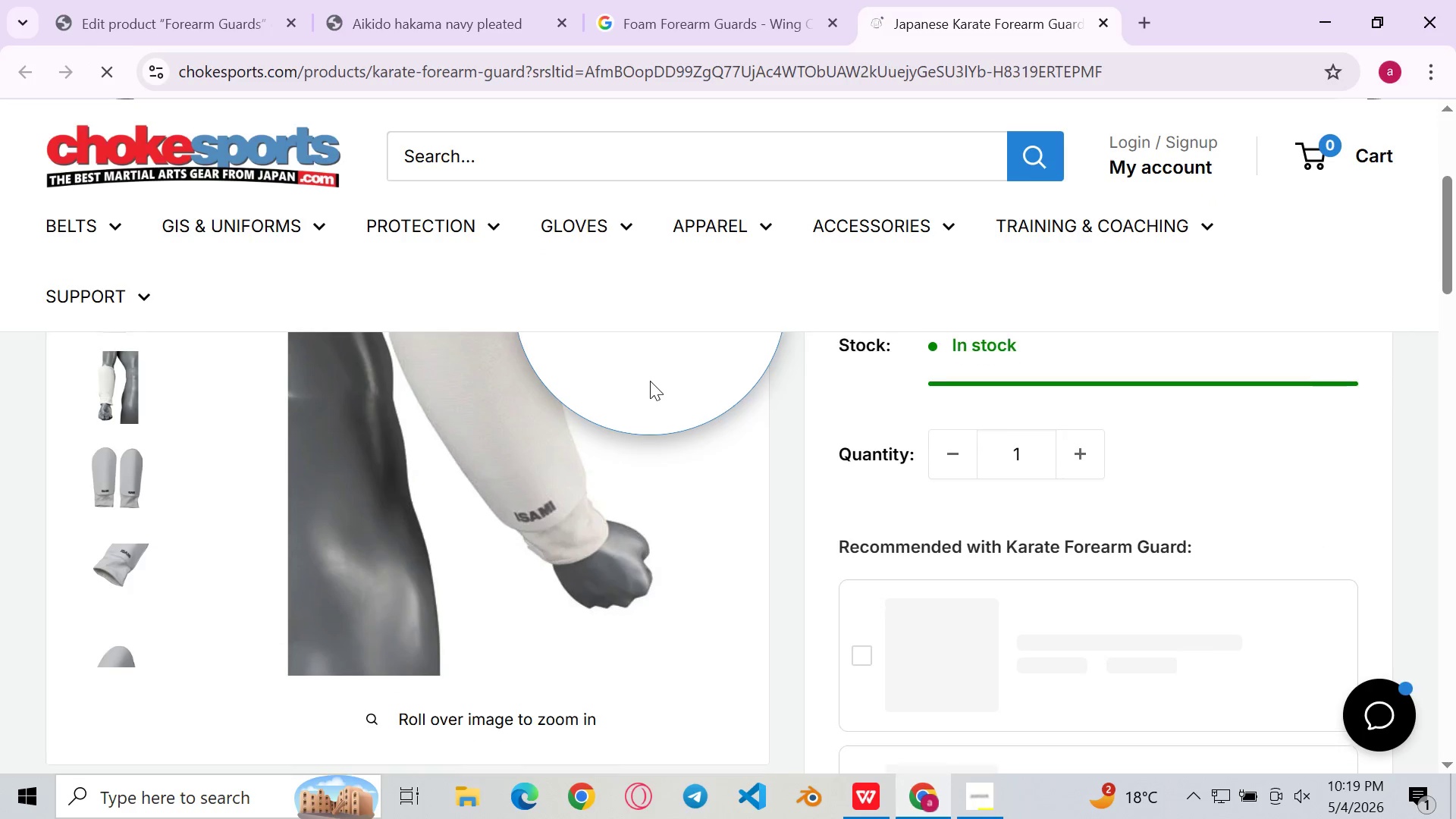 
mouse_move([786, 581])
 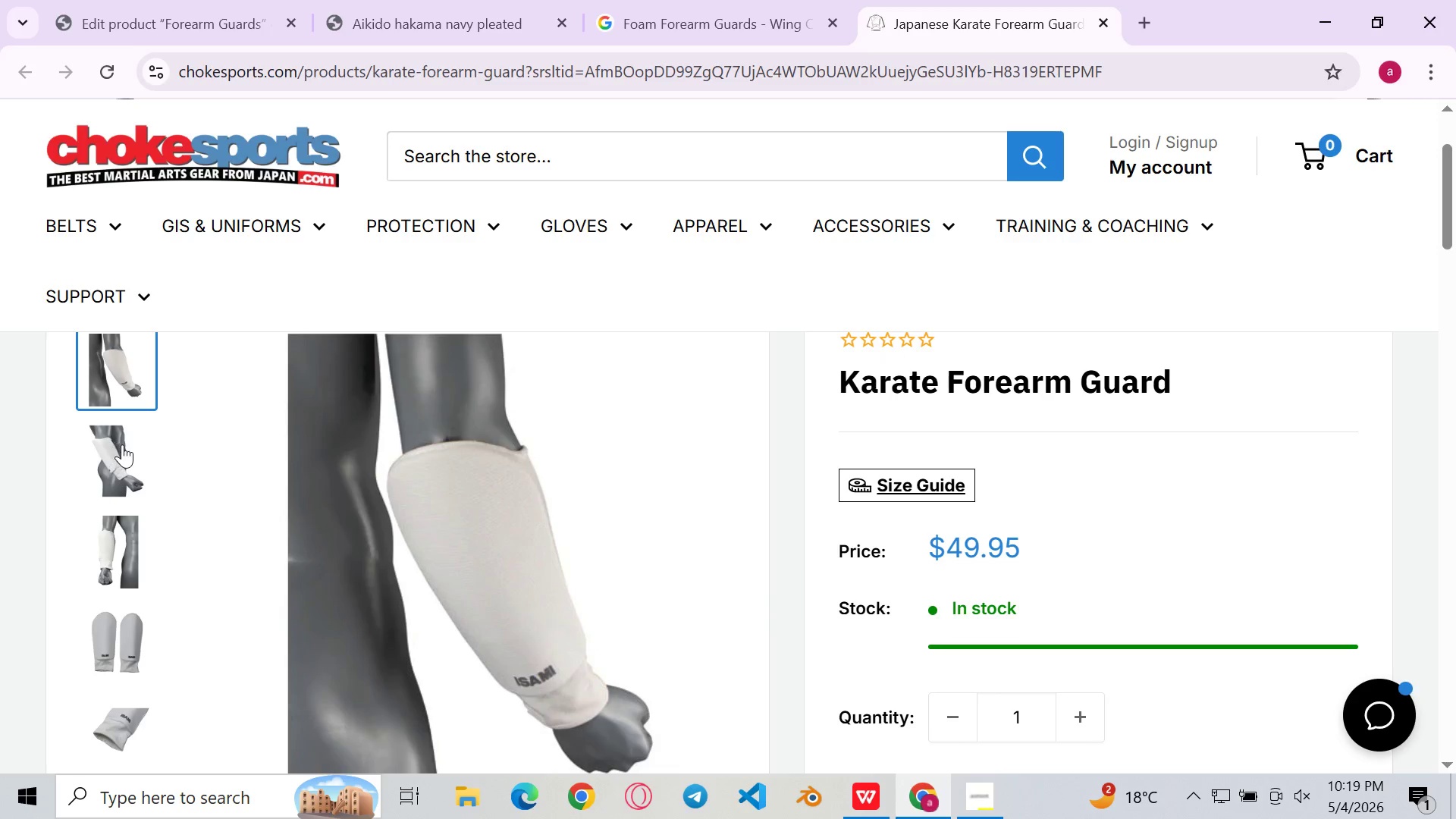 
left_click([122, 444])
 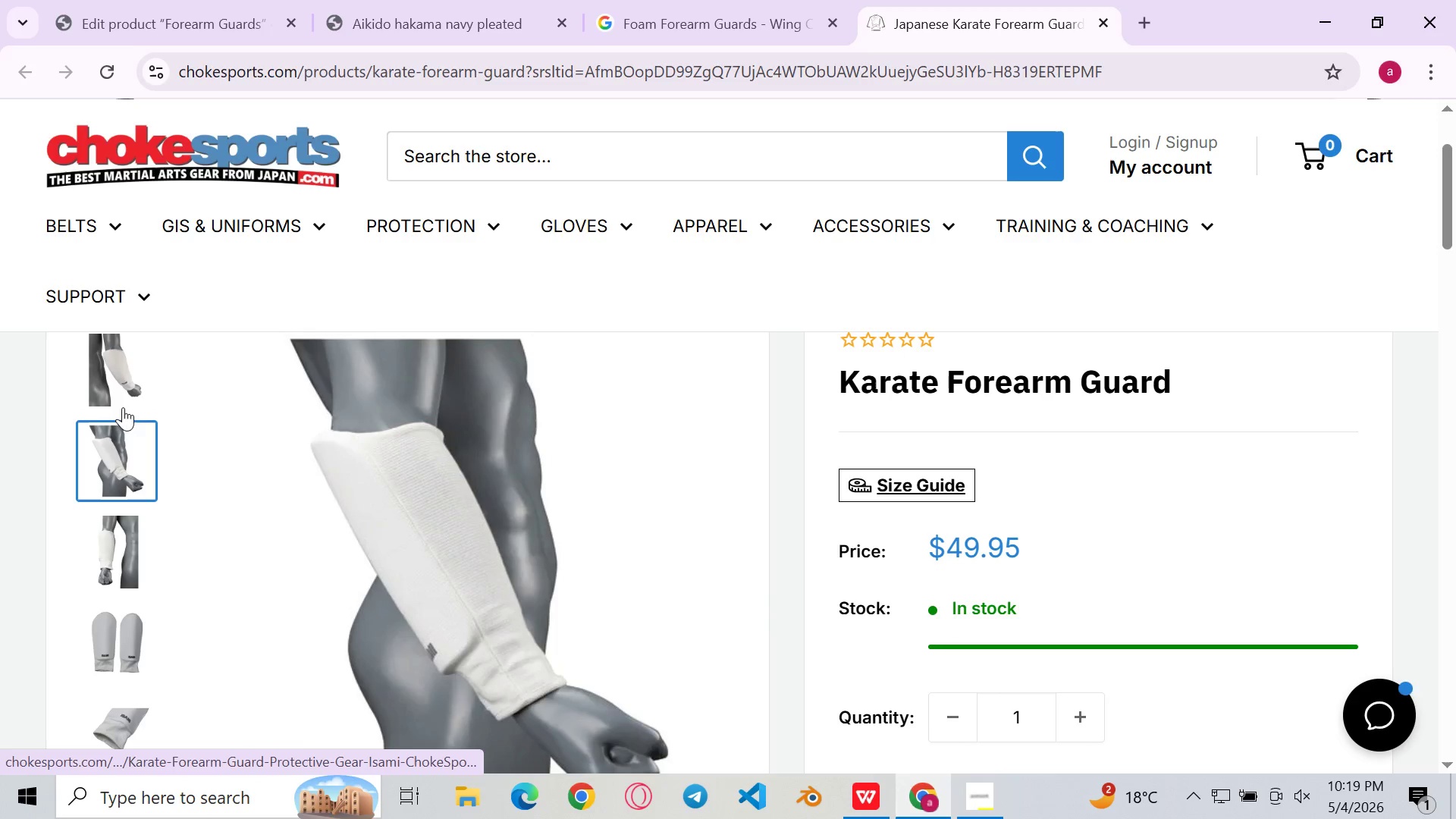 
left_click([118, 372])
 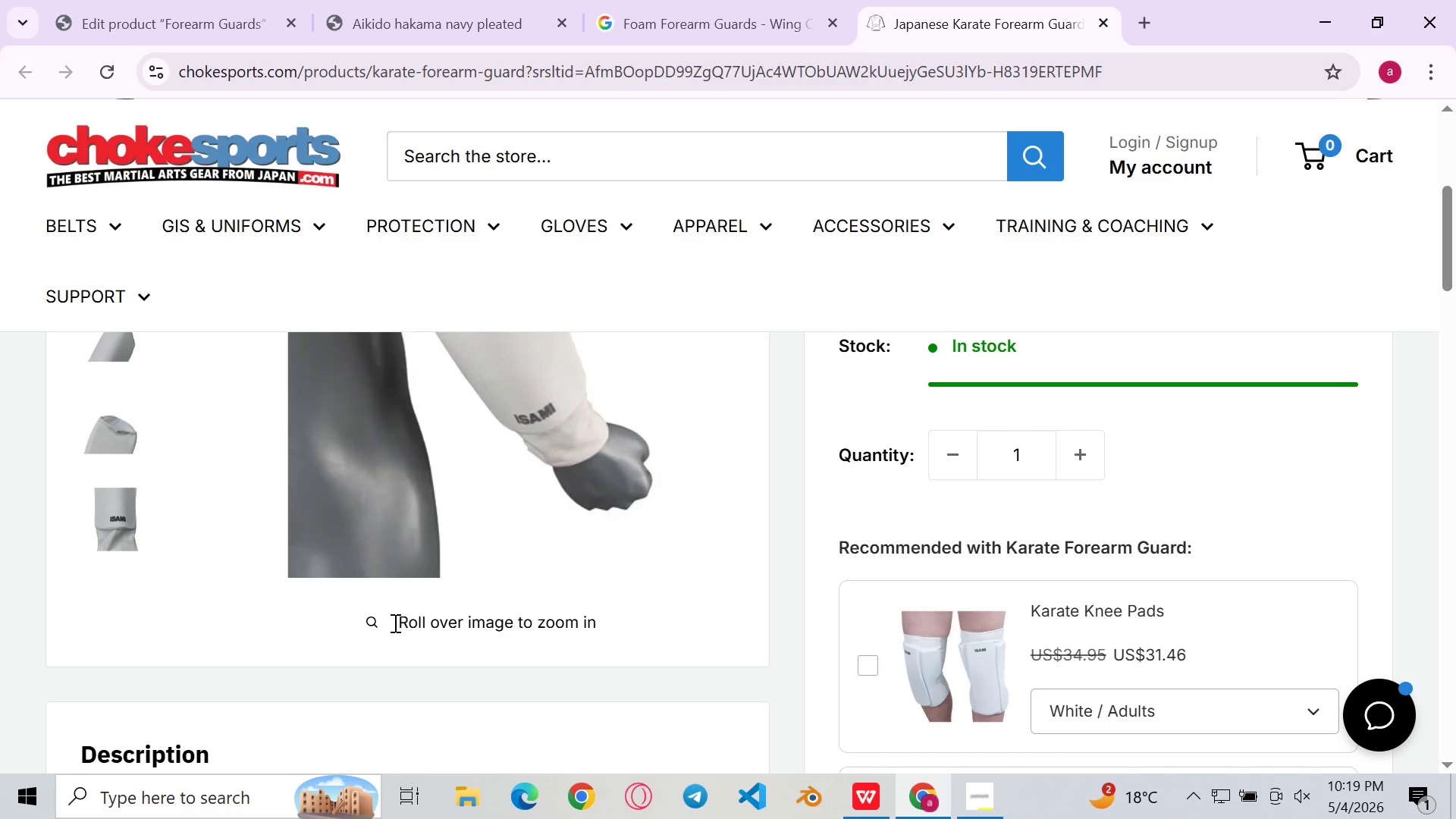 
wait(12.61)
 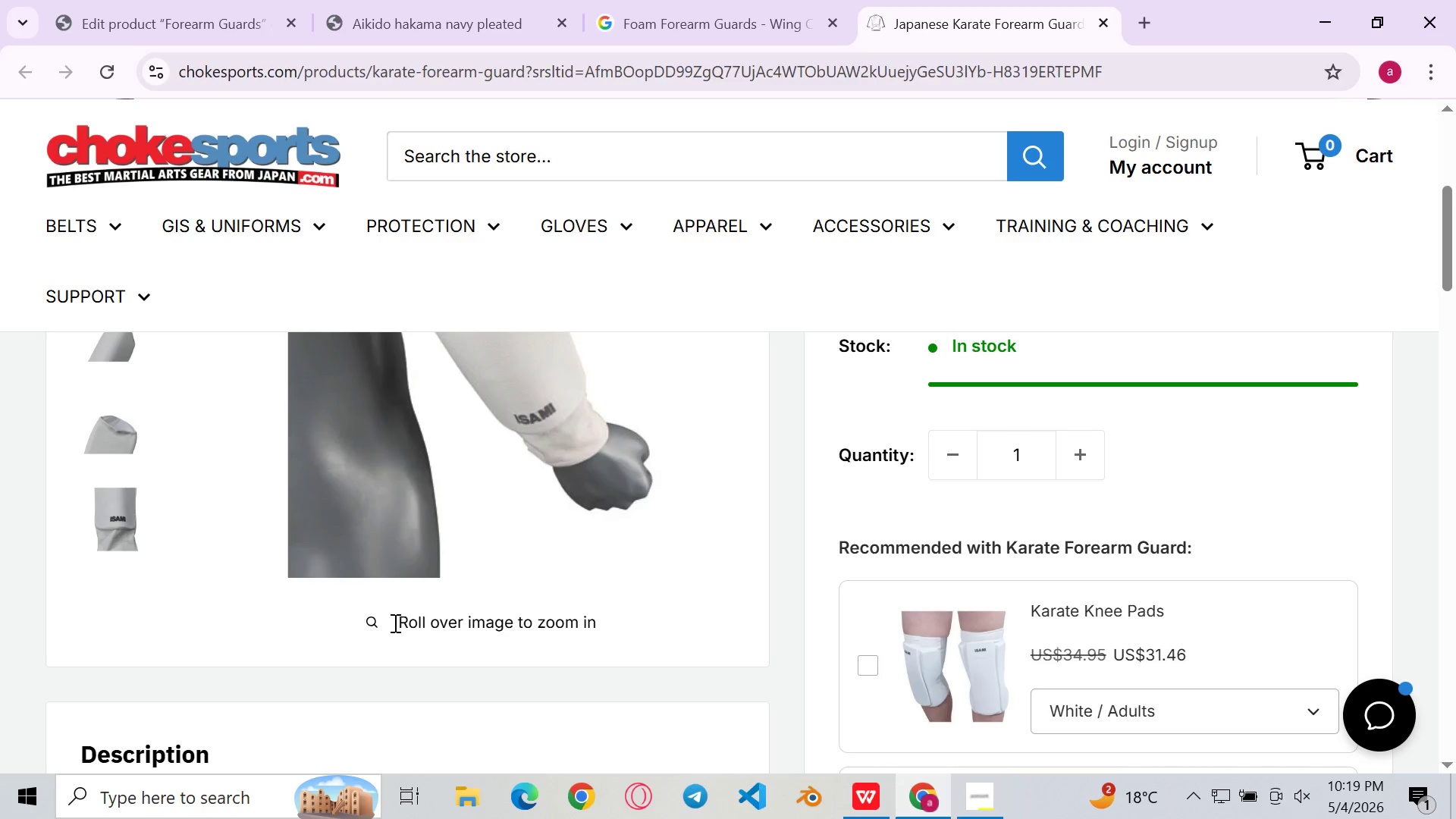 
double_click([572, 503])
 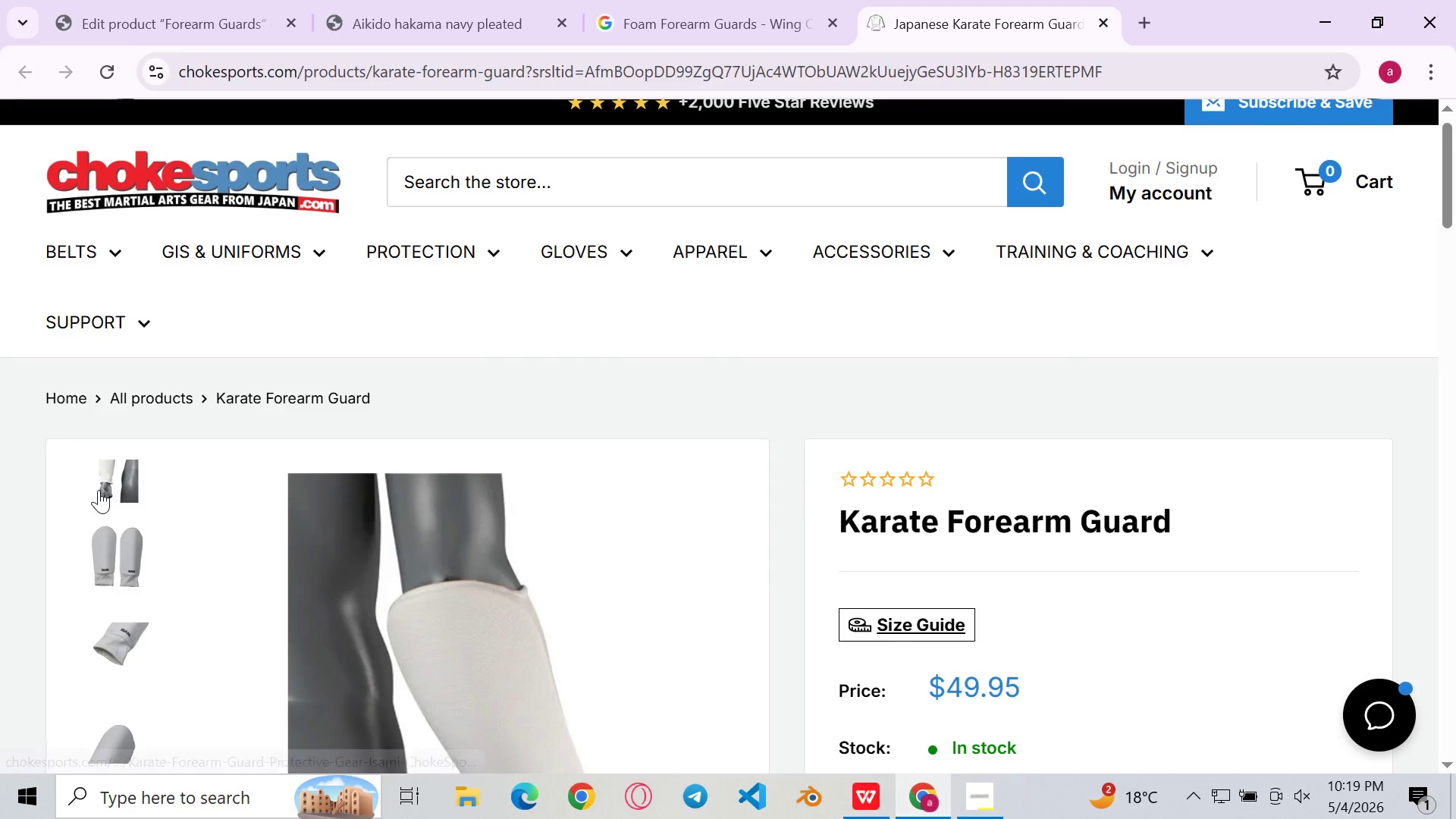 
double_click([99, 490])
 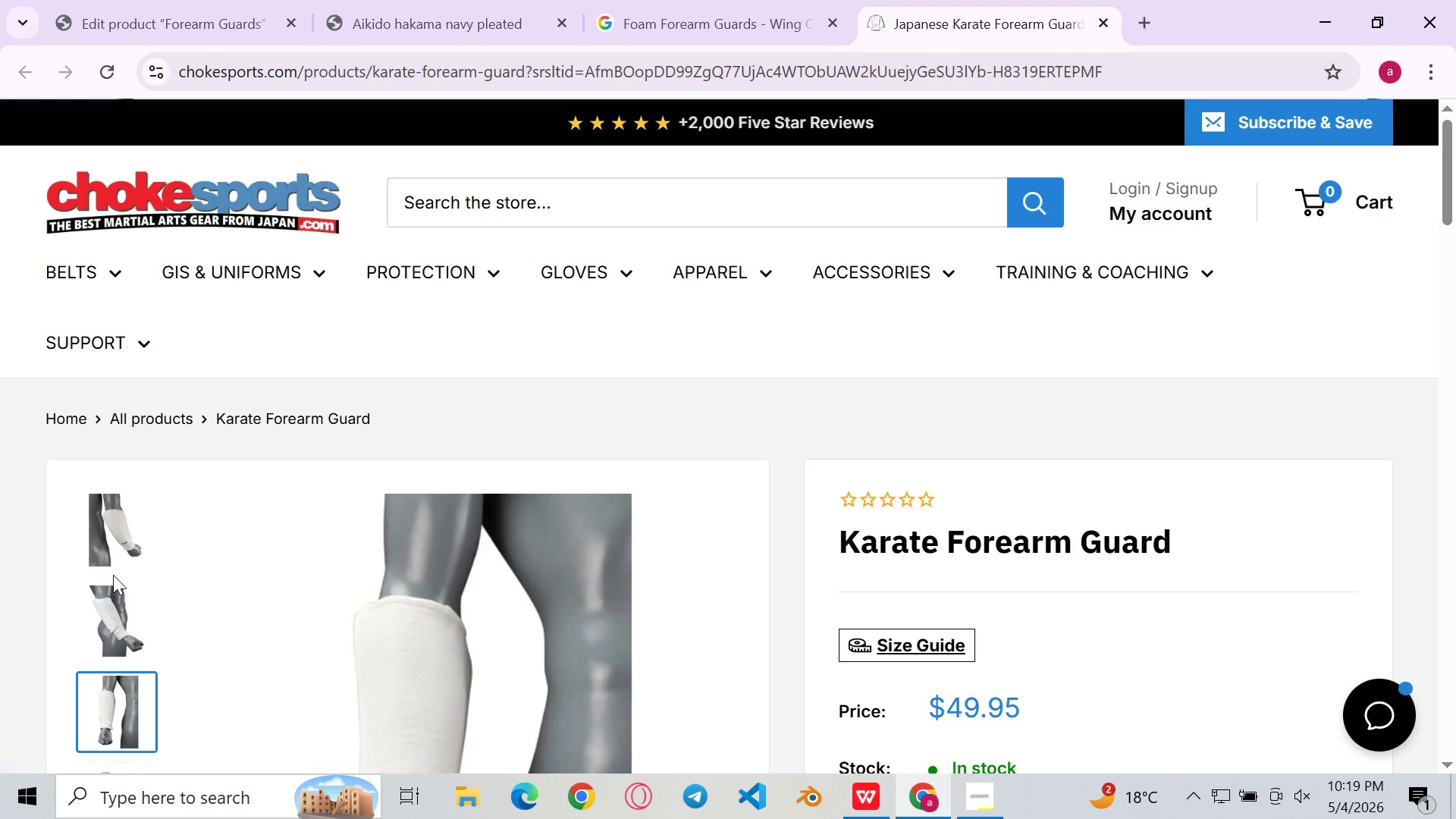 
left_click([123, 496])
 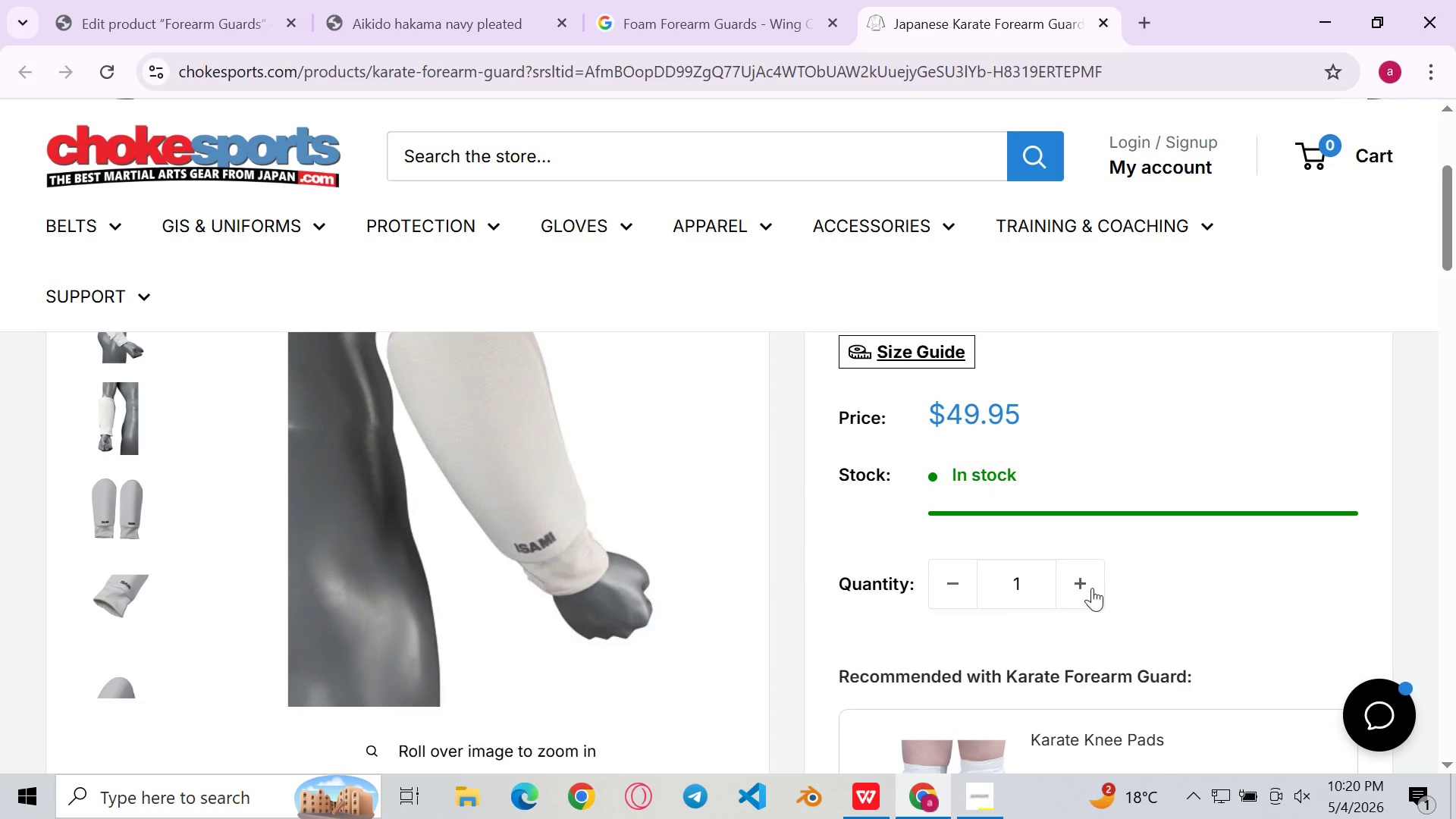 
wait(6.14)
 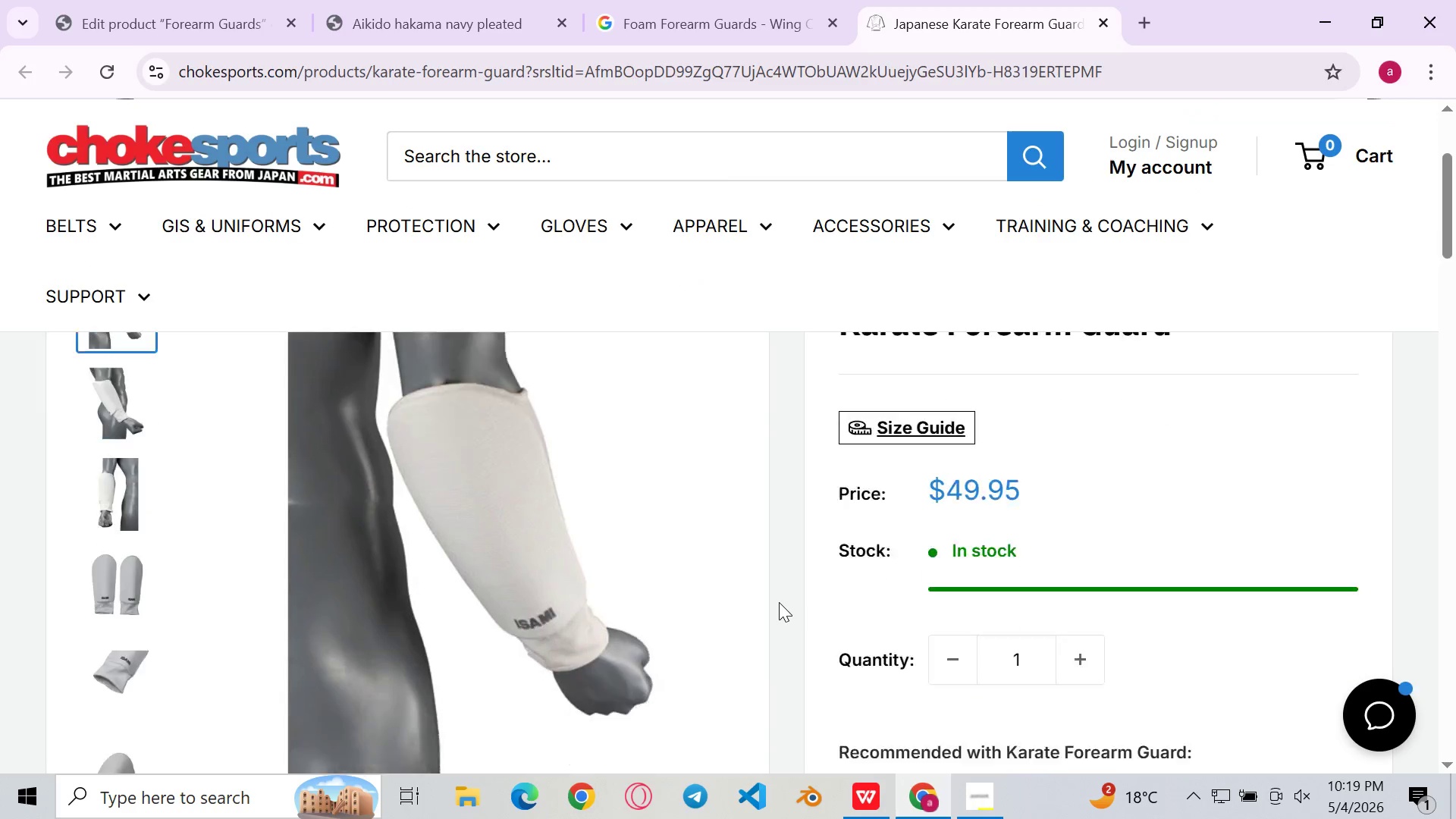 
left_click([971, 597])
 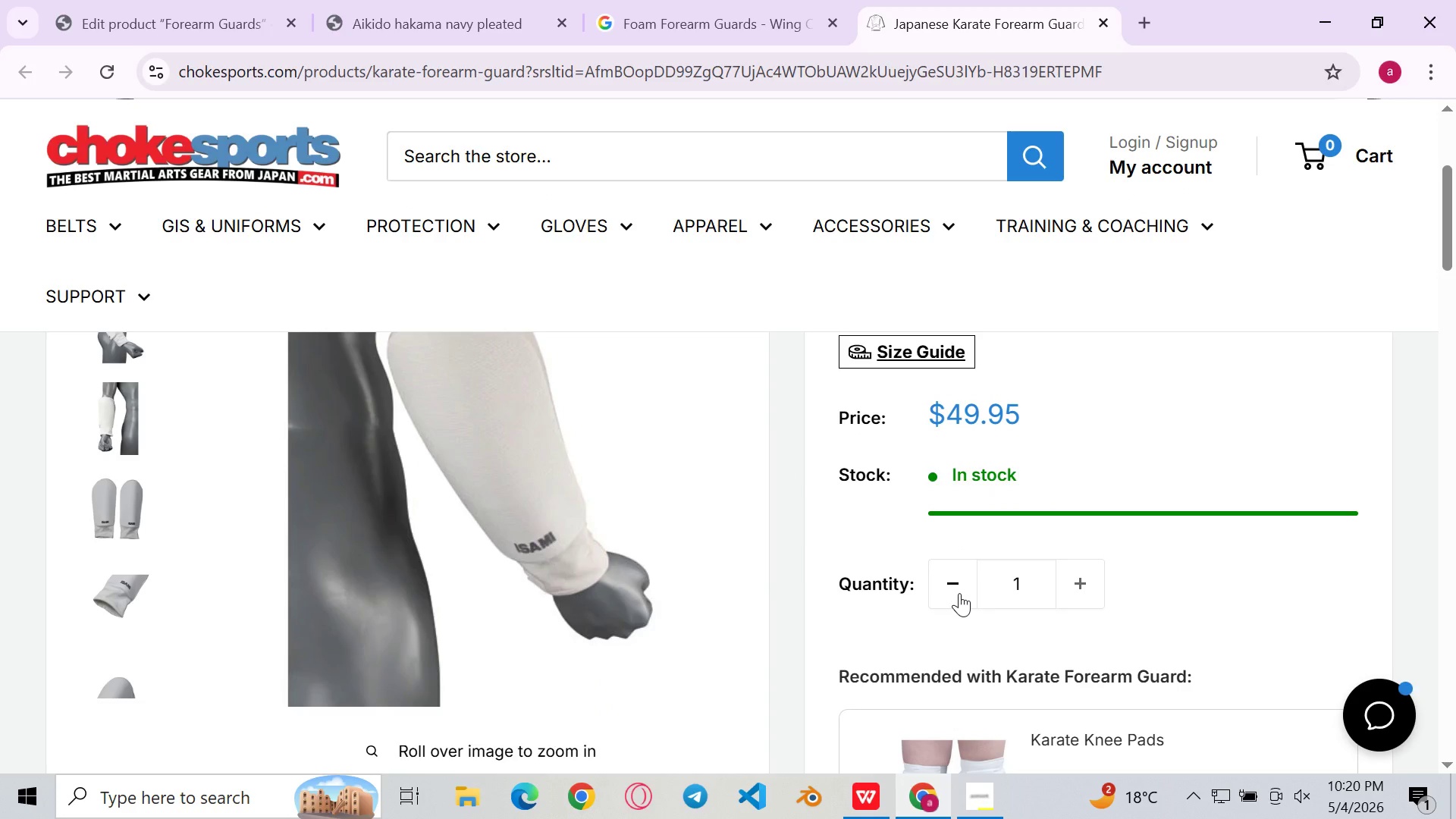 
double_click([959, 593])
 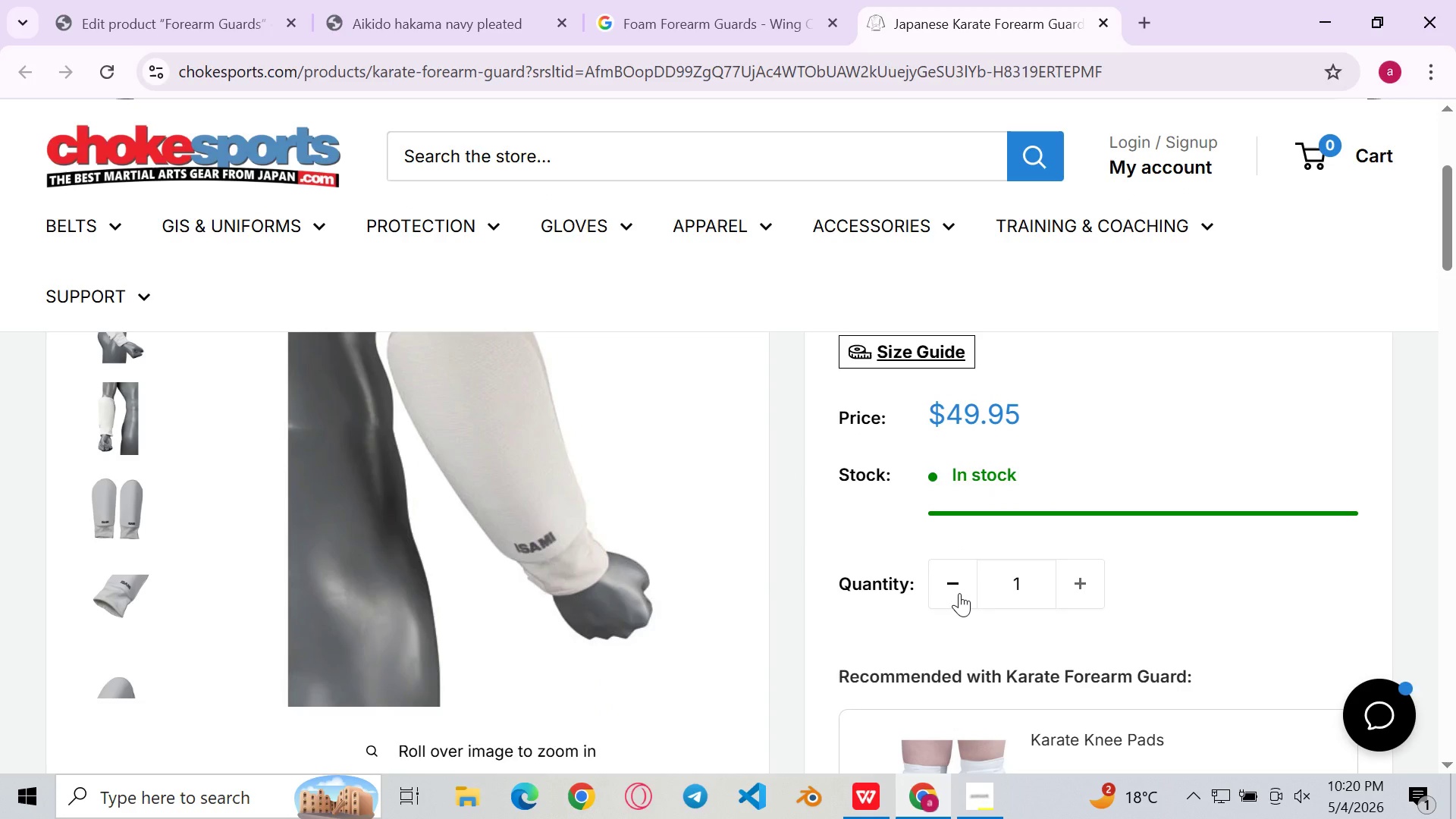 
triple_click([959, 593])
 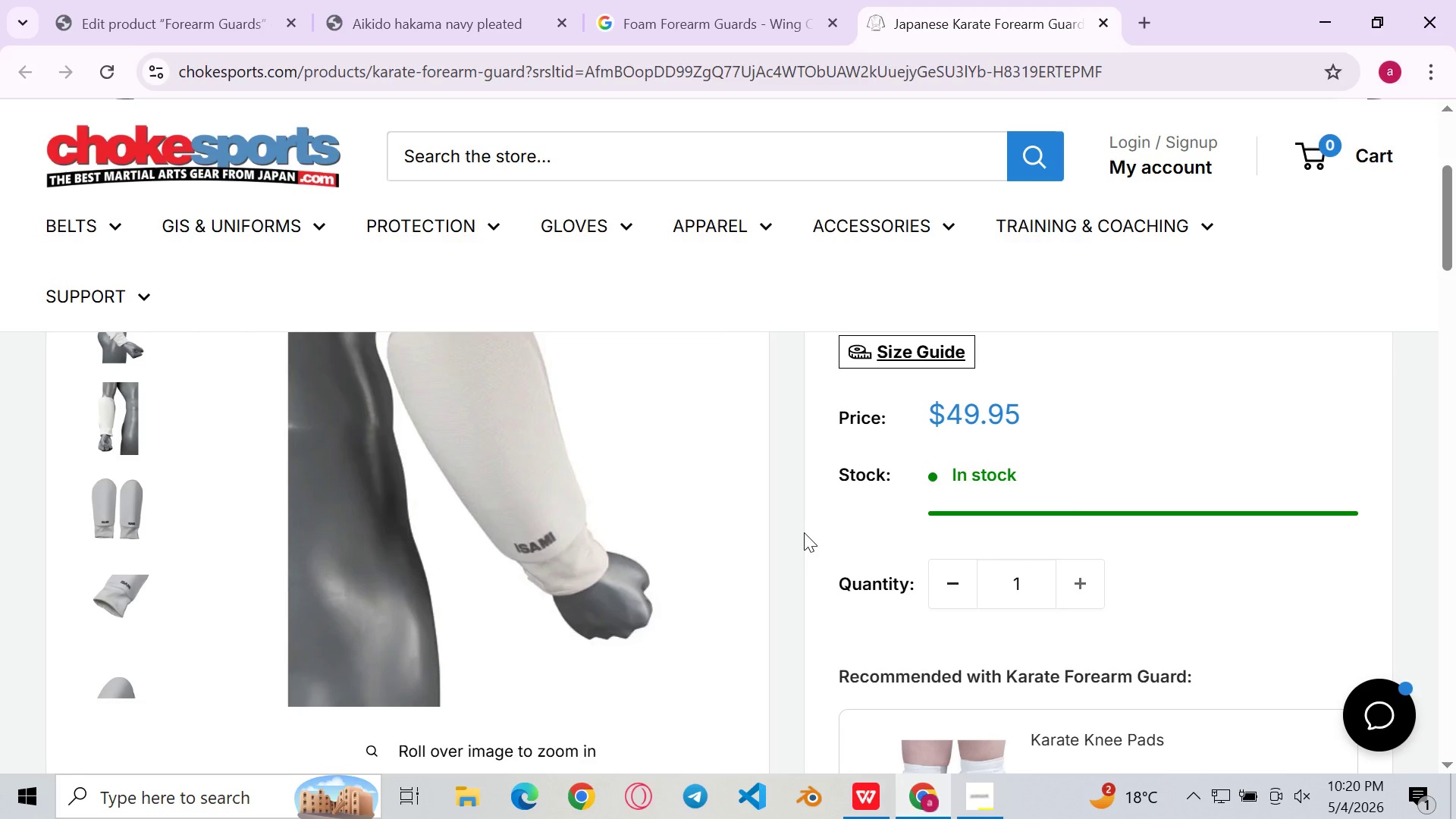 
mouse_move([777, 517])
 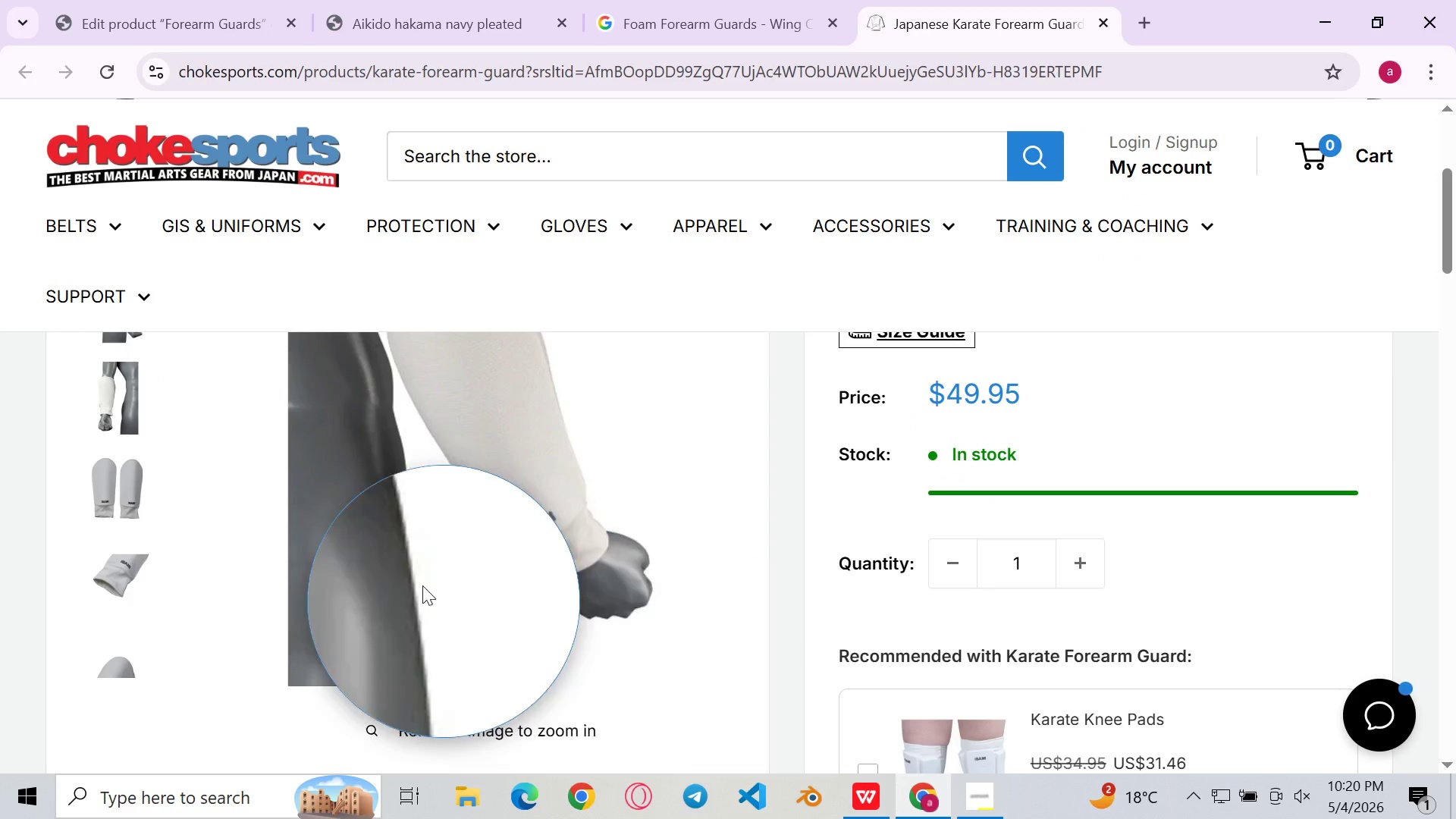 
left_click([412, 538])
 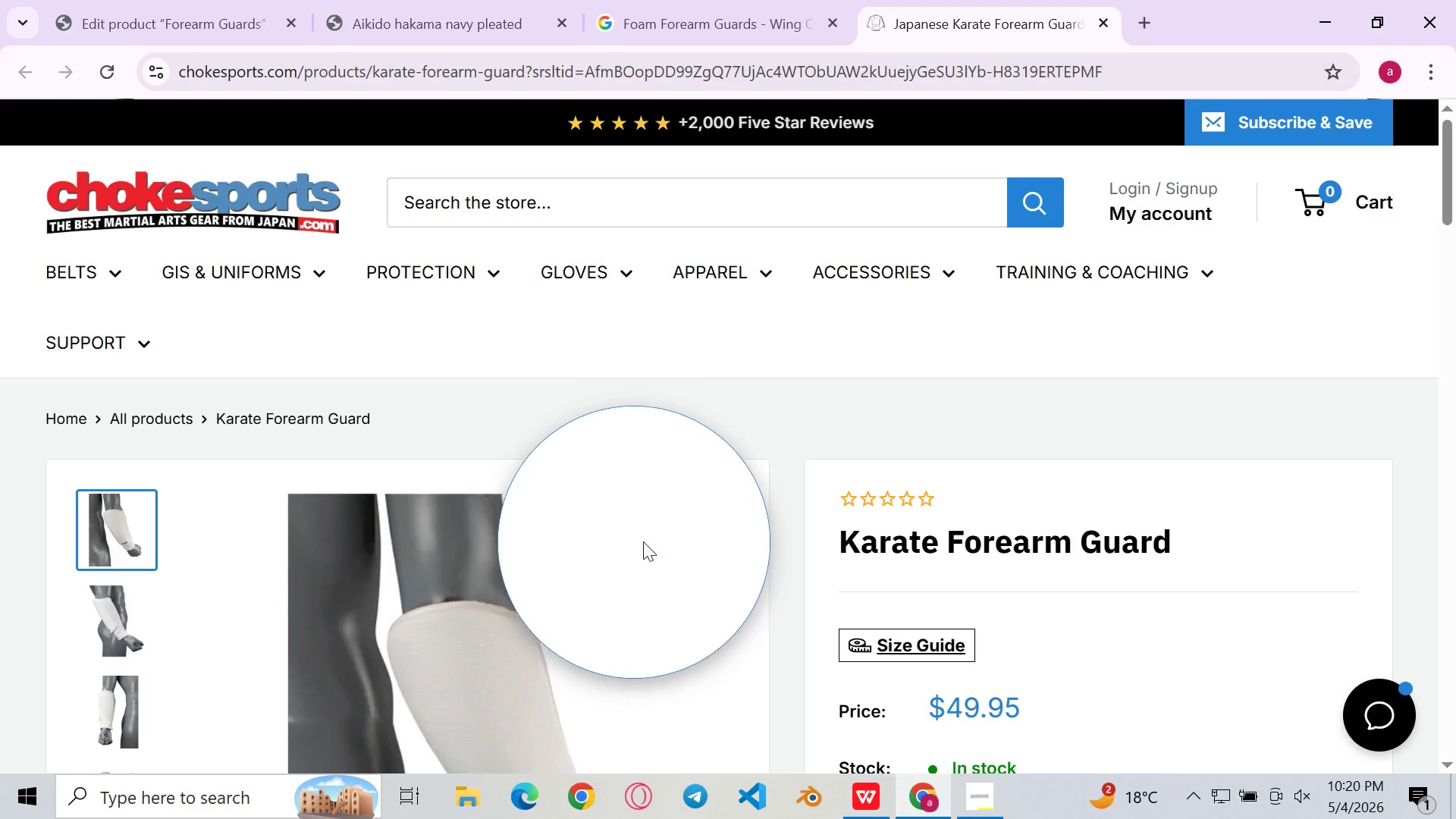 
wait(5.47)
 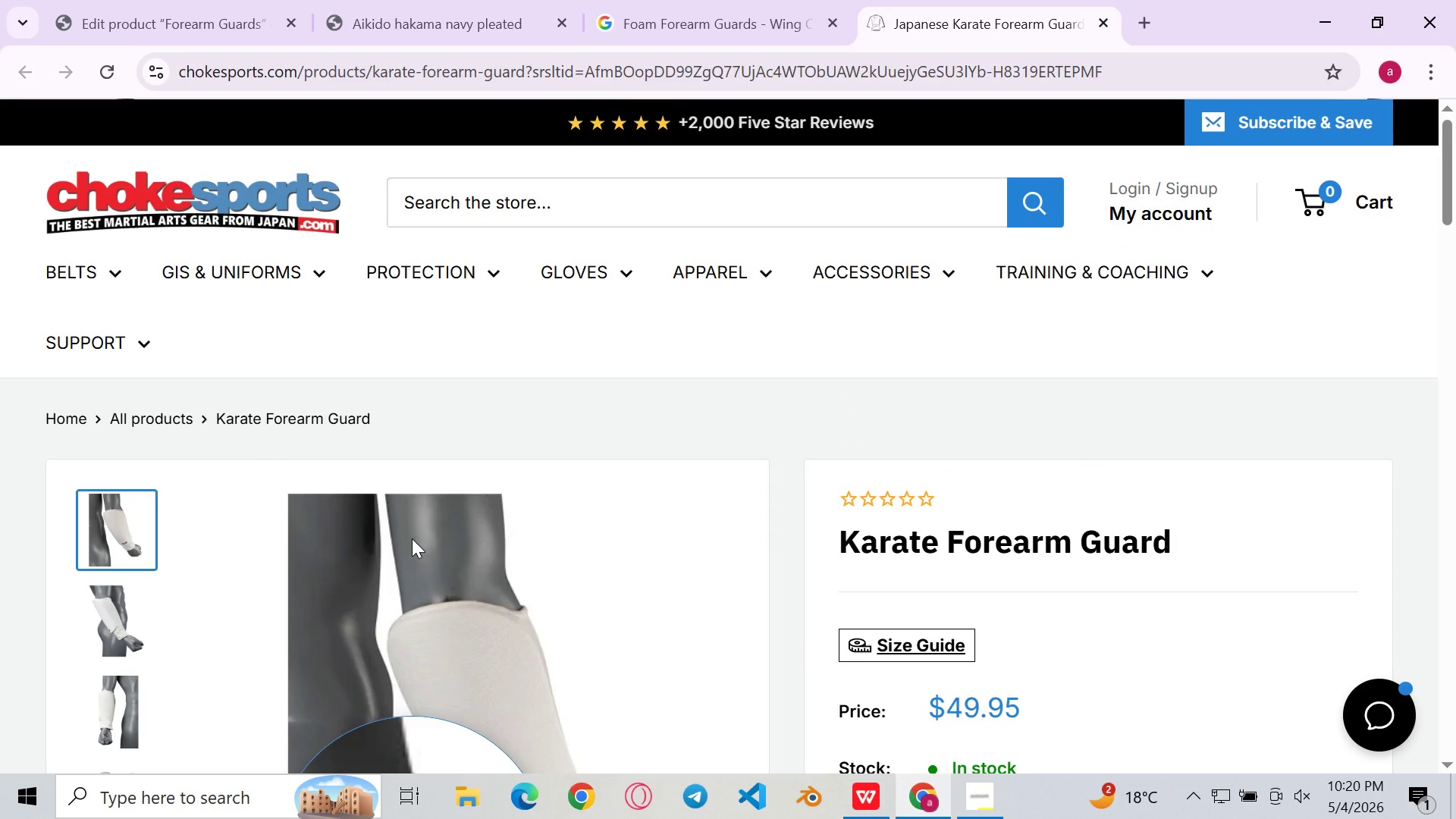 
left_click([692, 0])
 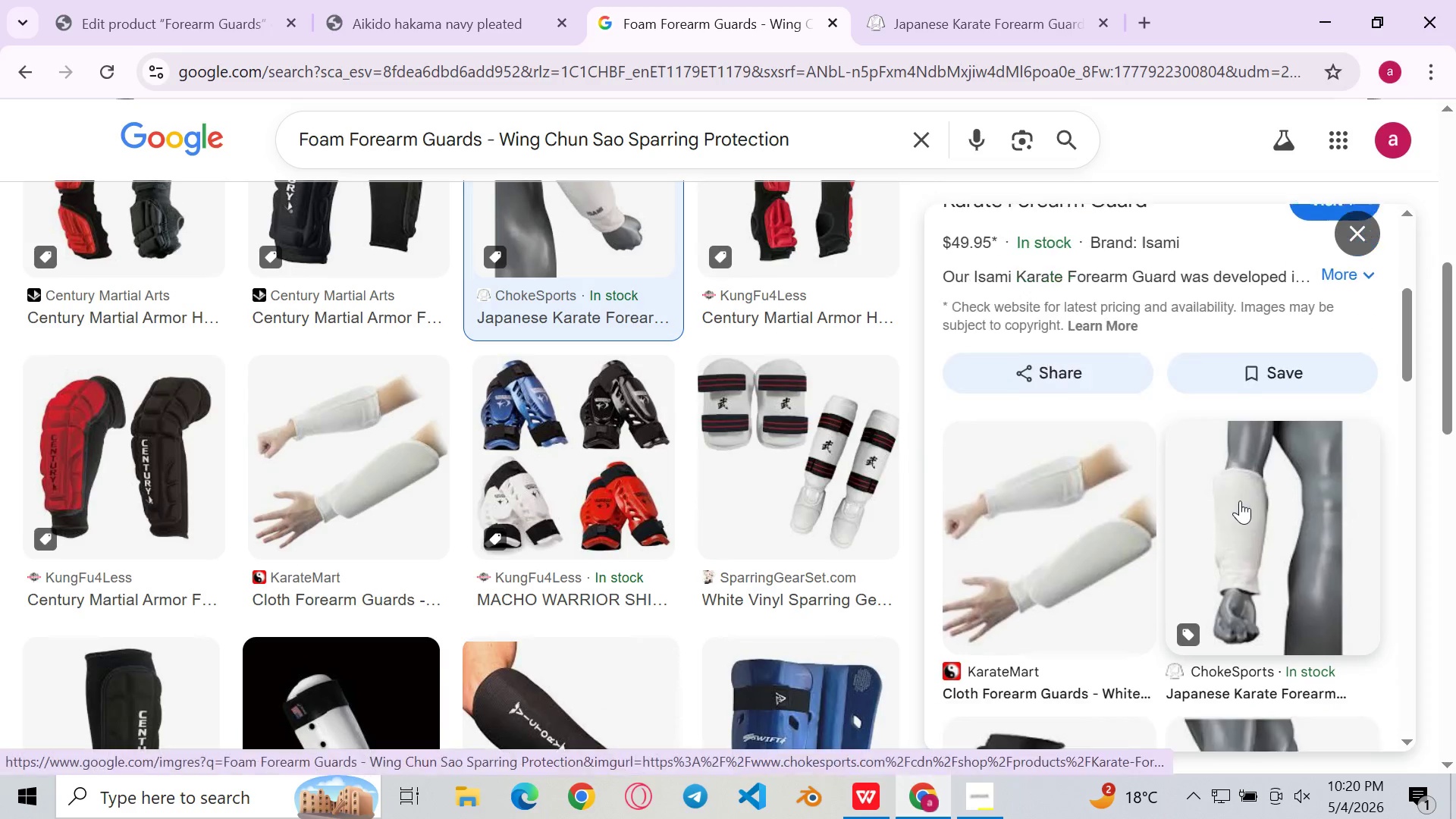 
wait(7.8)
 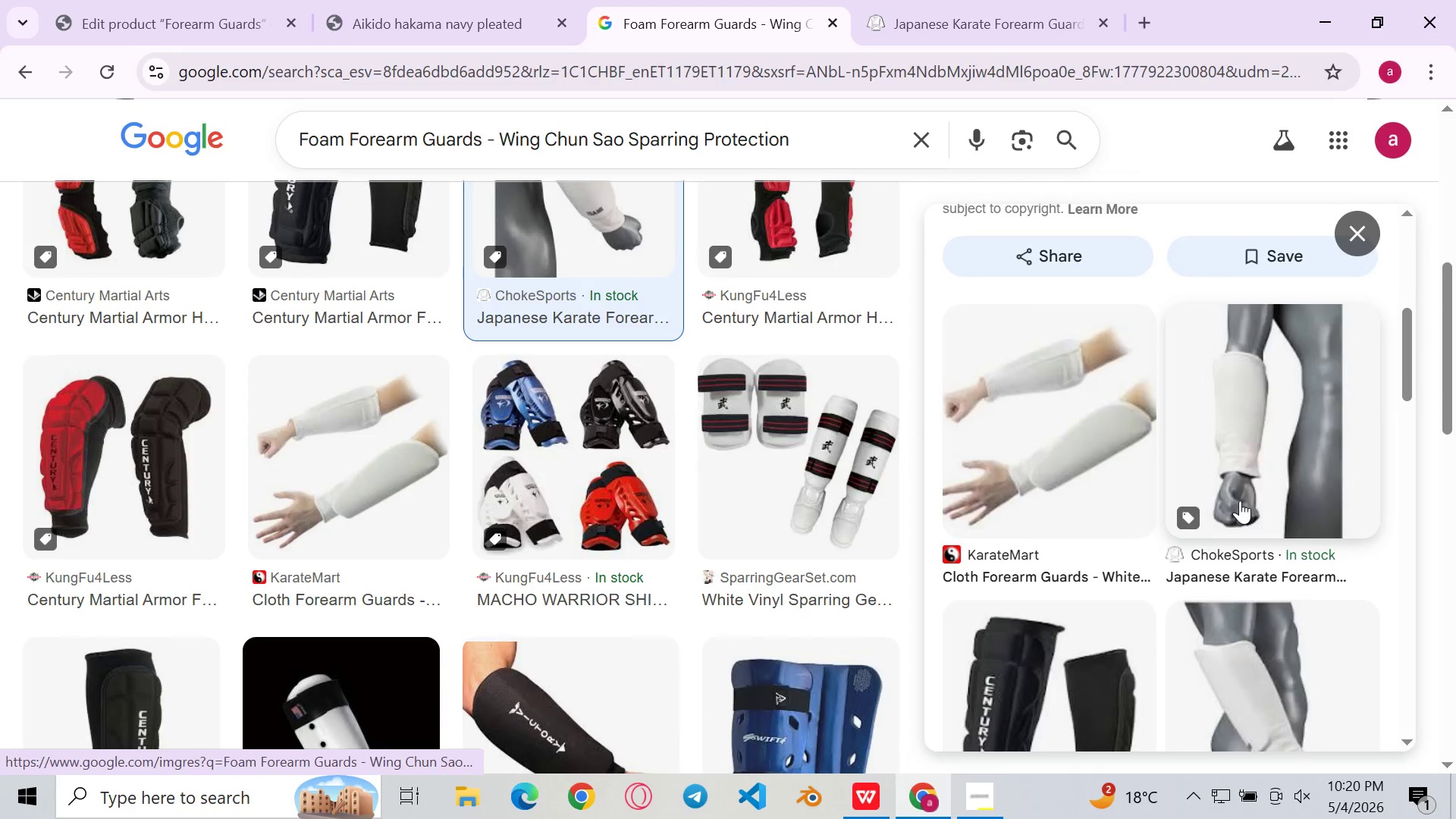 
left_click([1103, 339])
 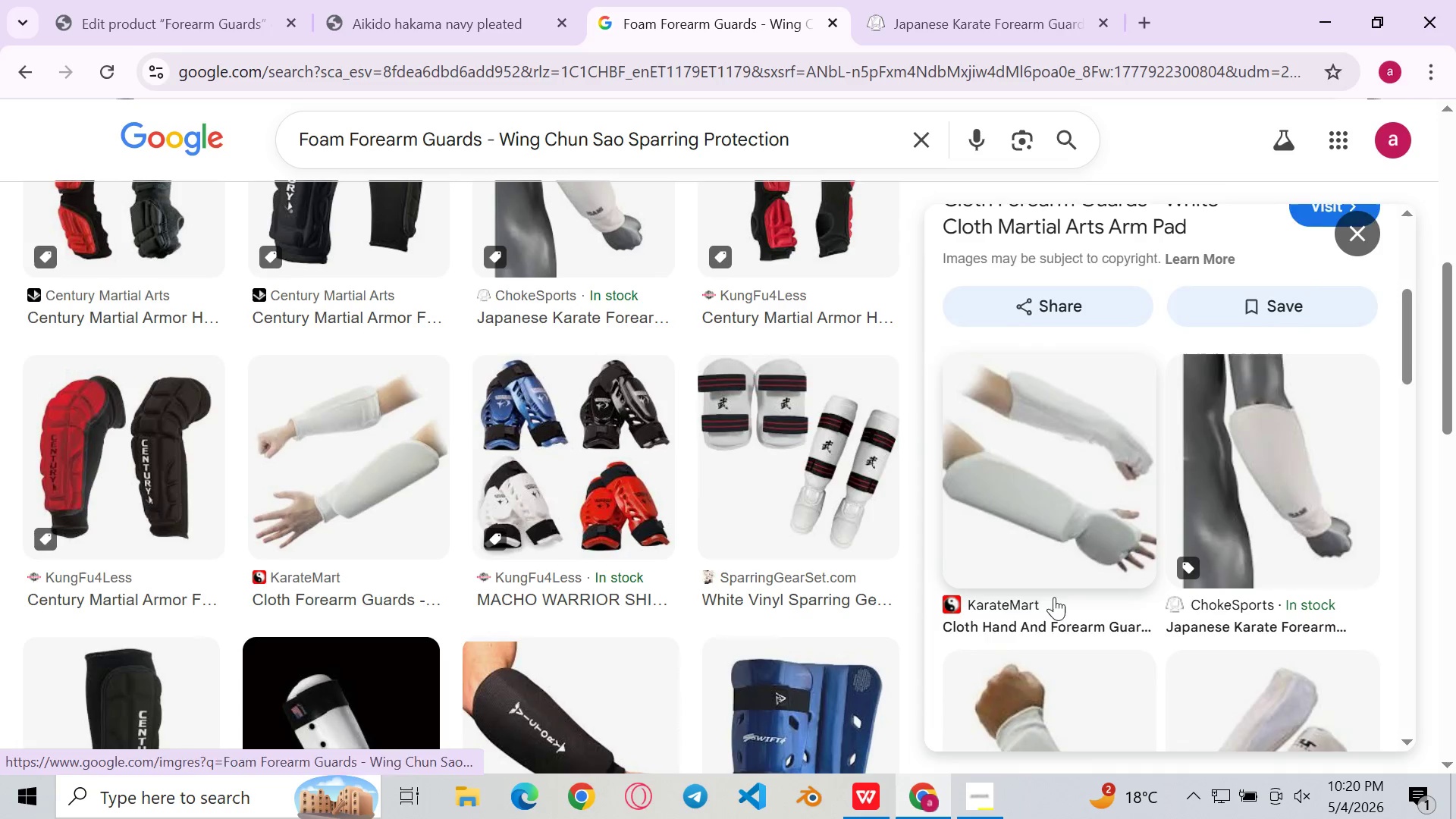 
wait(5.52)
 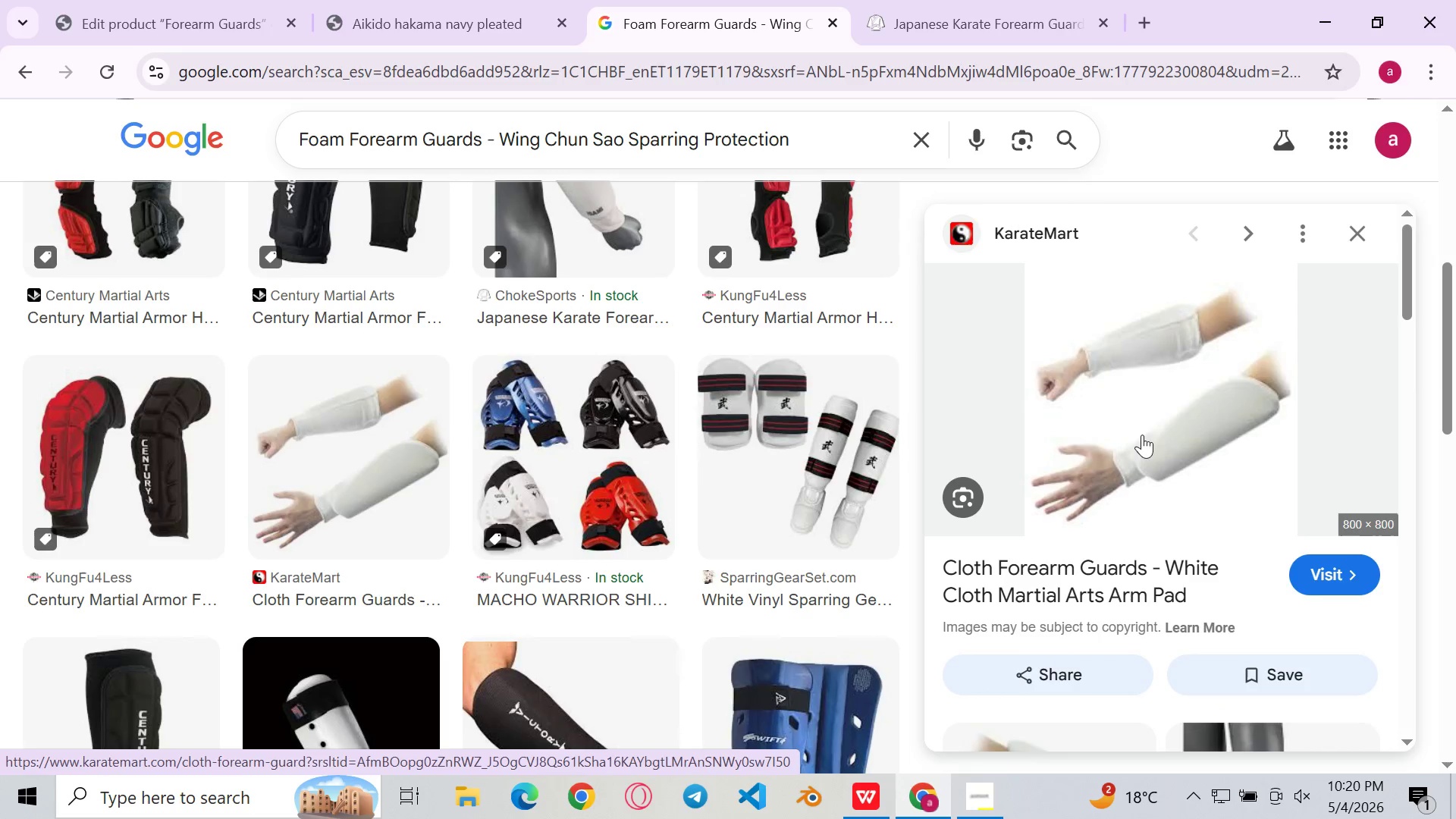 
left_click([1102, 496])
 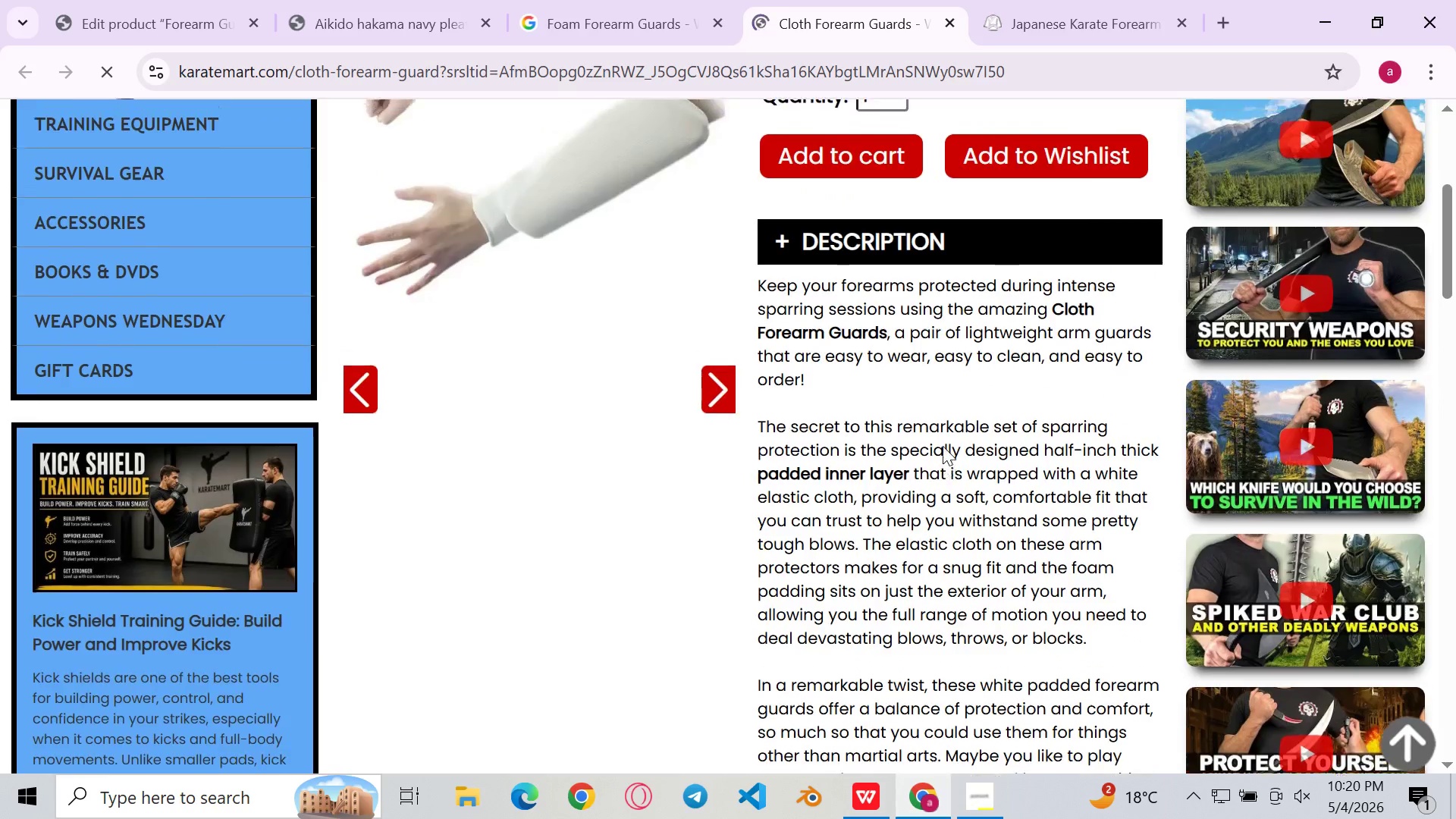 
wait(7.89)
 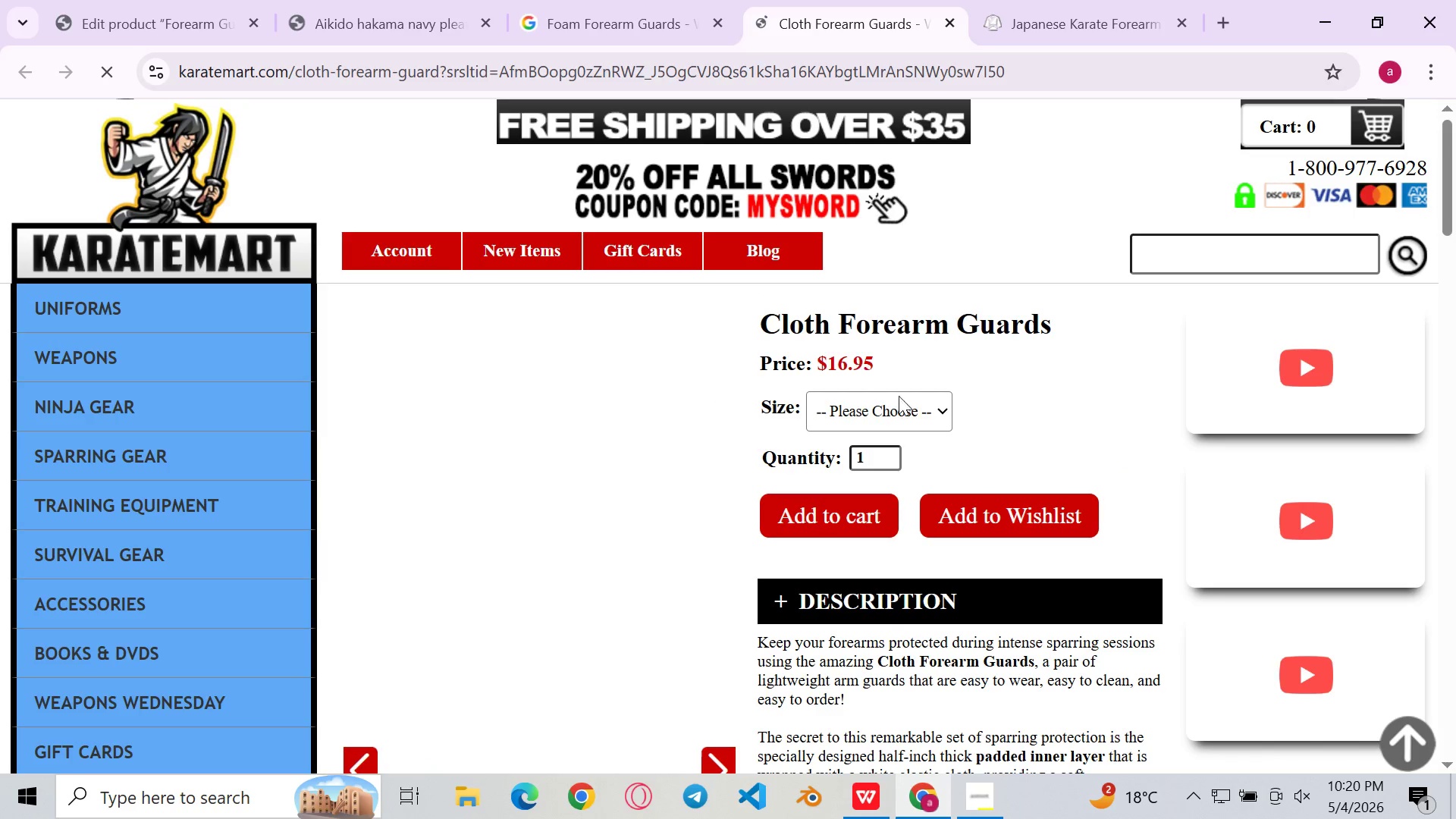 
left_click([733, 593])
 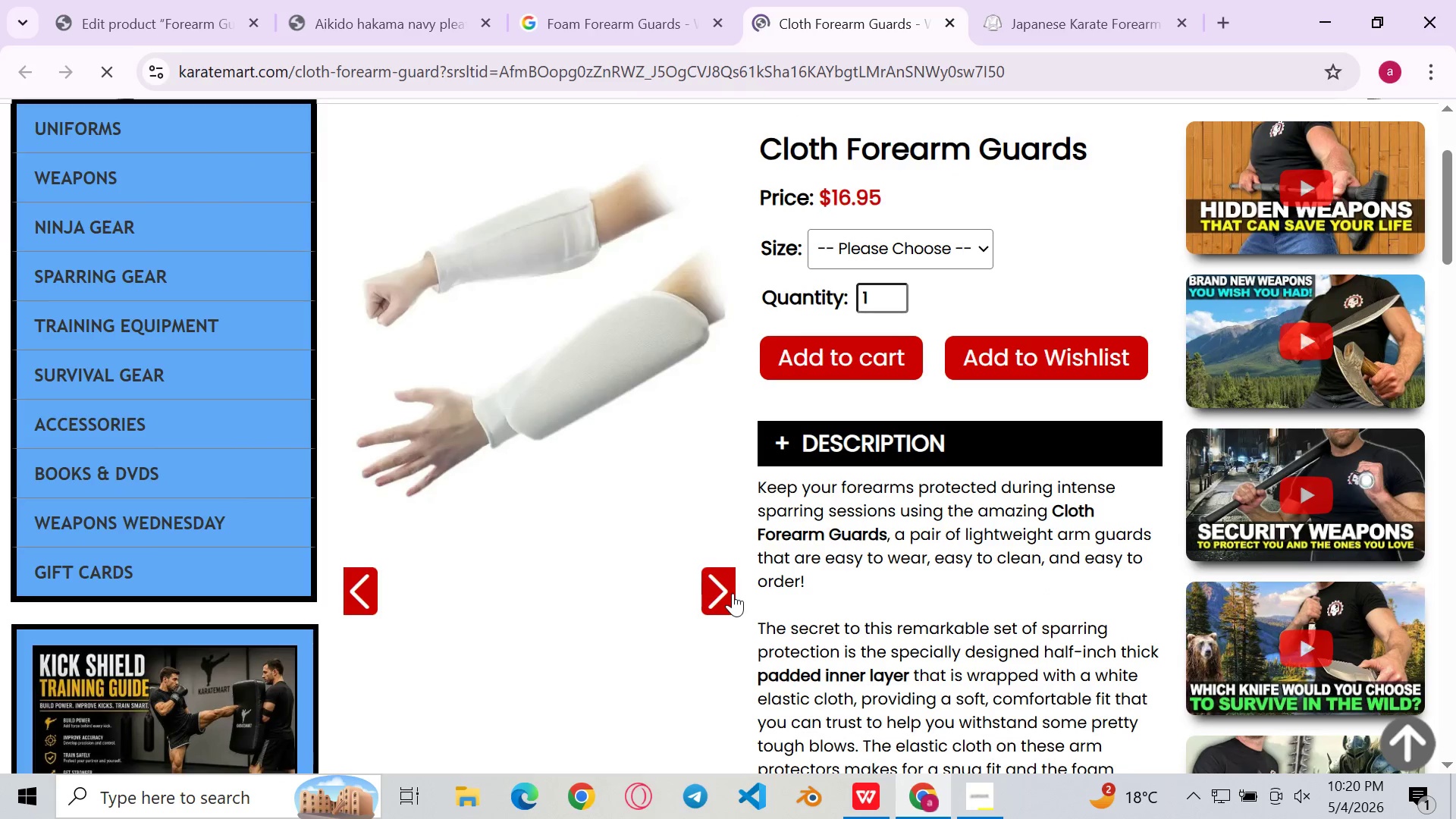 
left_click([715, 588])
 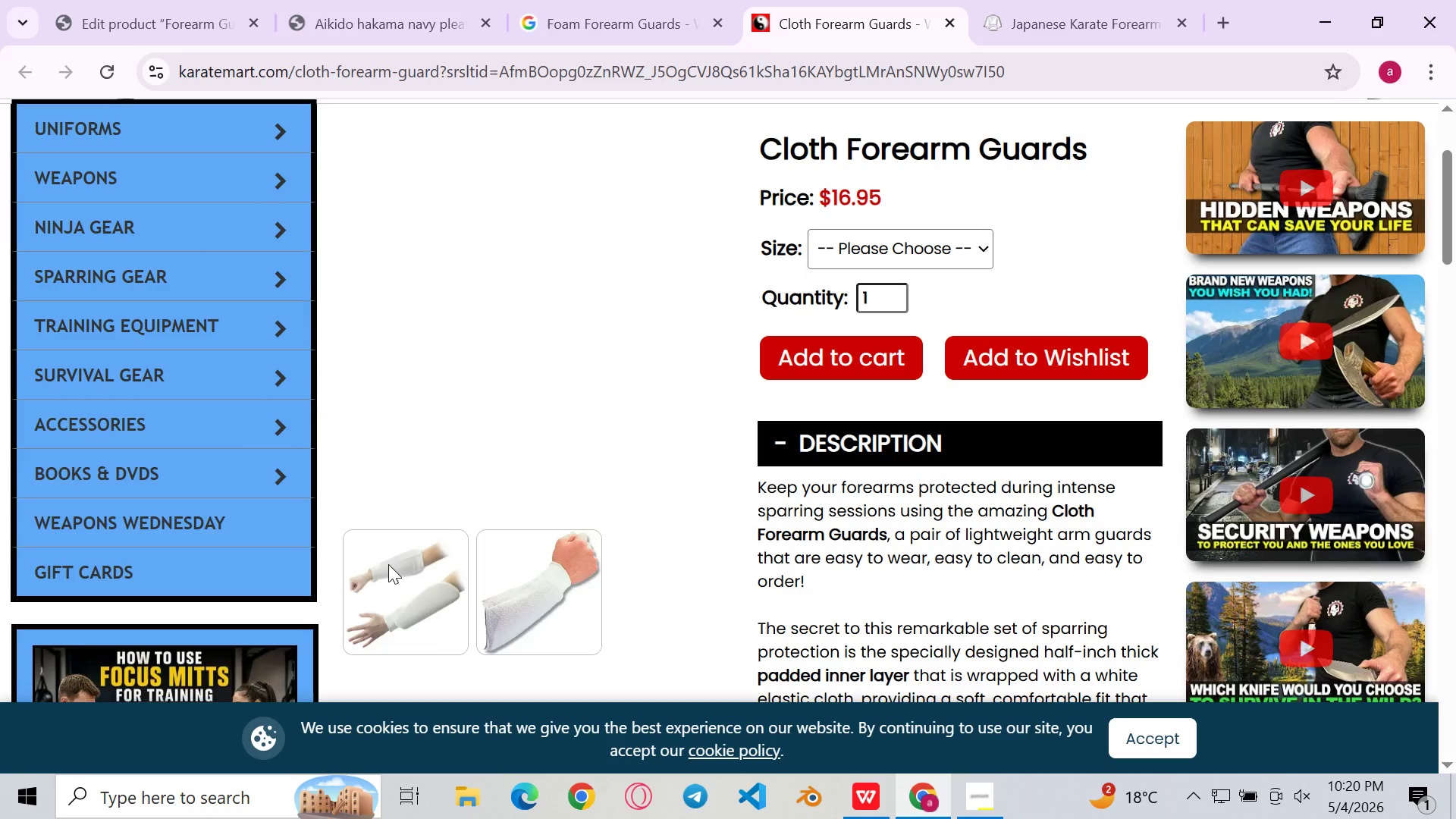 
wait(6.51)
 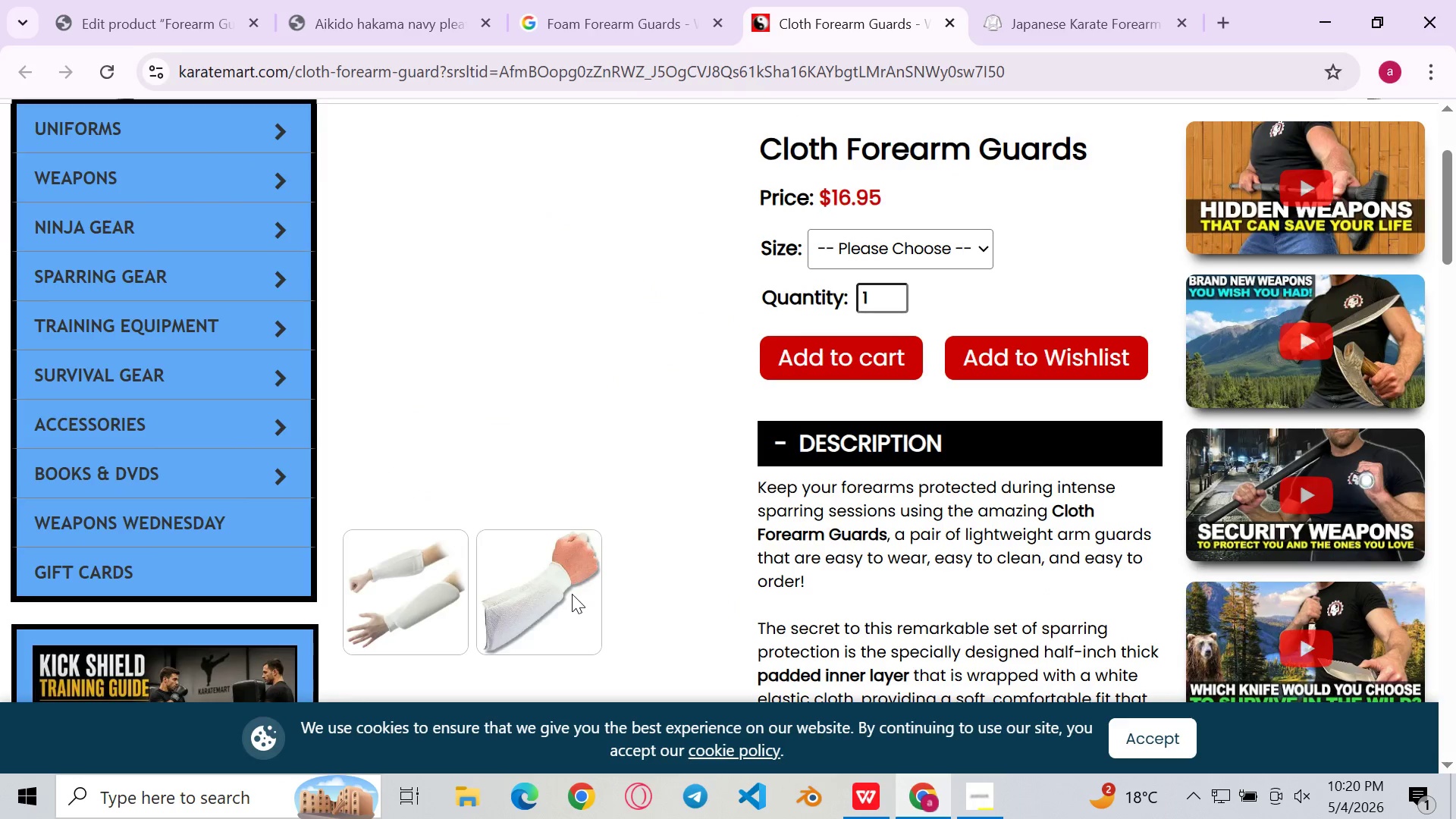 
left_click([397, 570])
 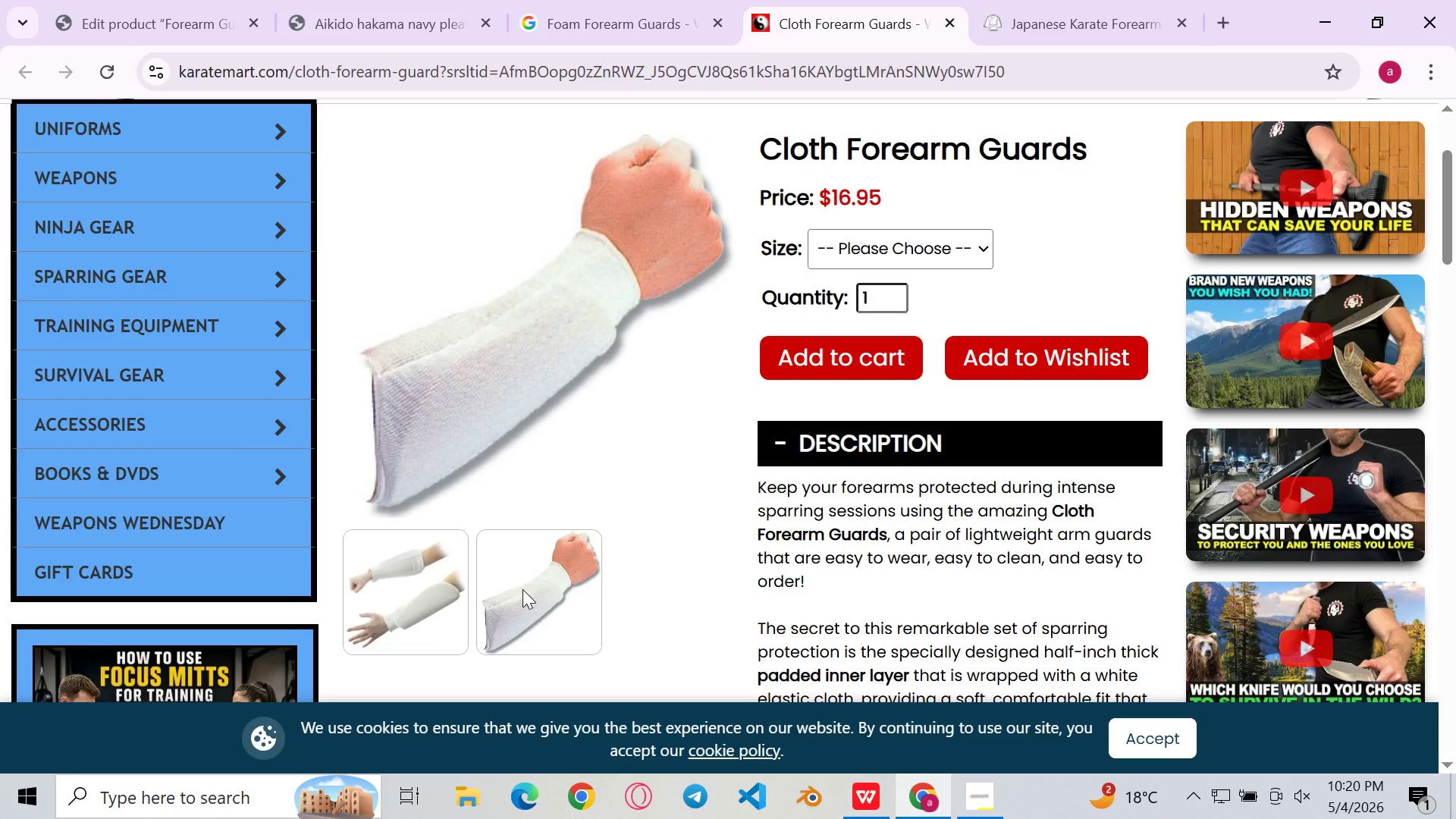 
left_click([522, 589])
 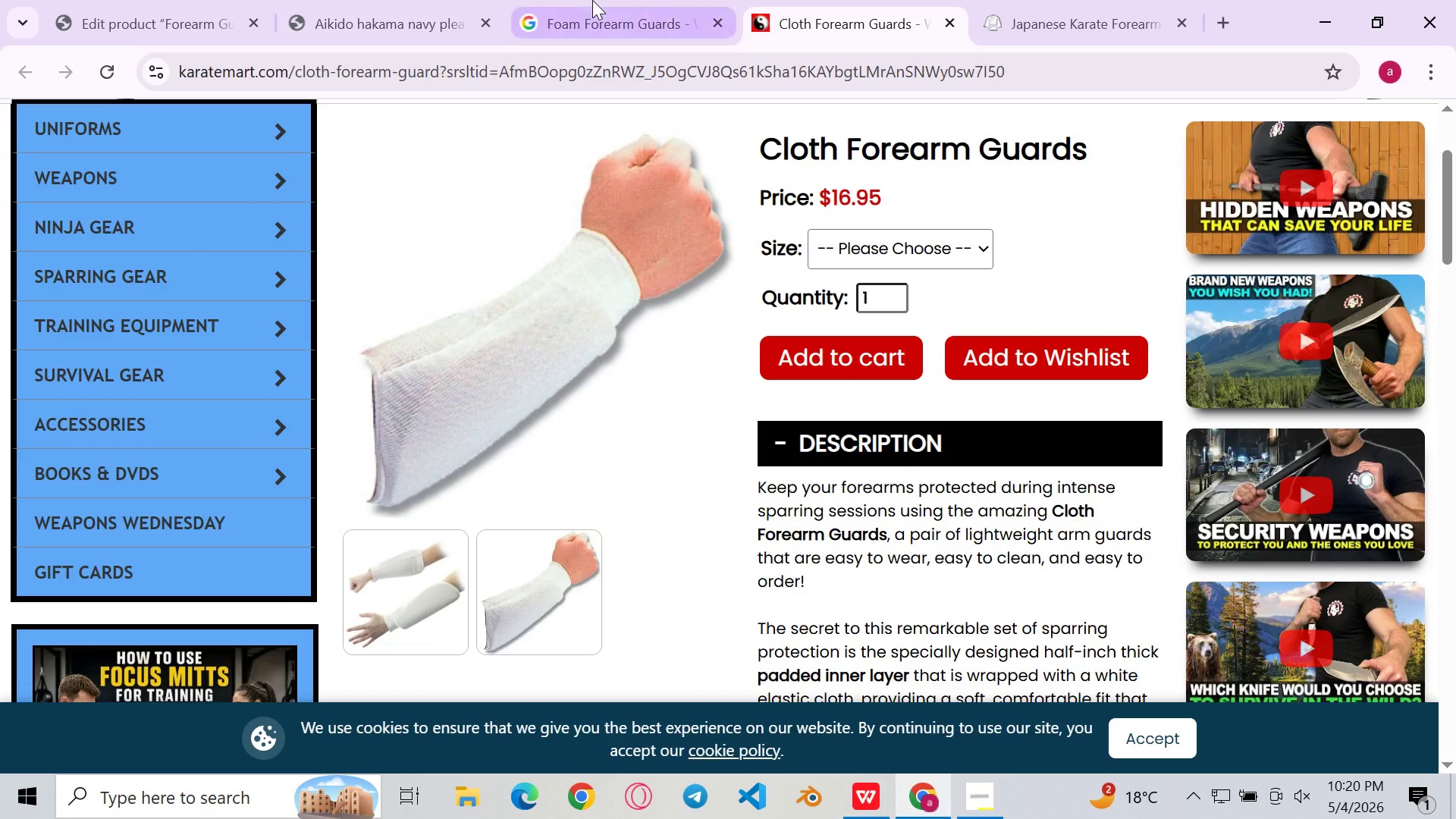 
left_click([592, 0])
 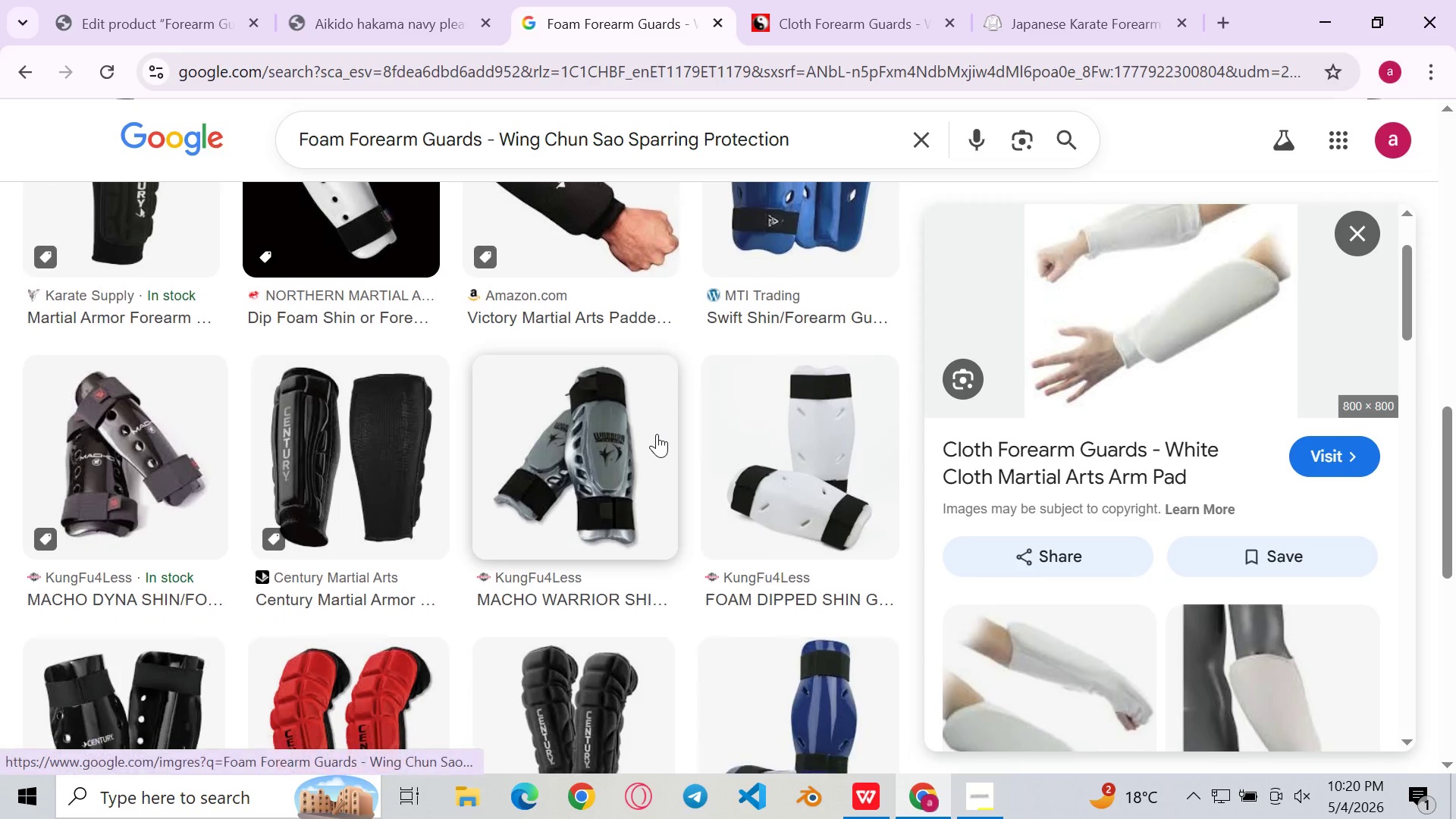 
wait(6.92)
 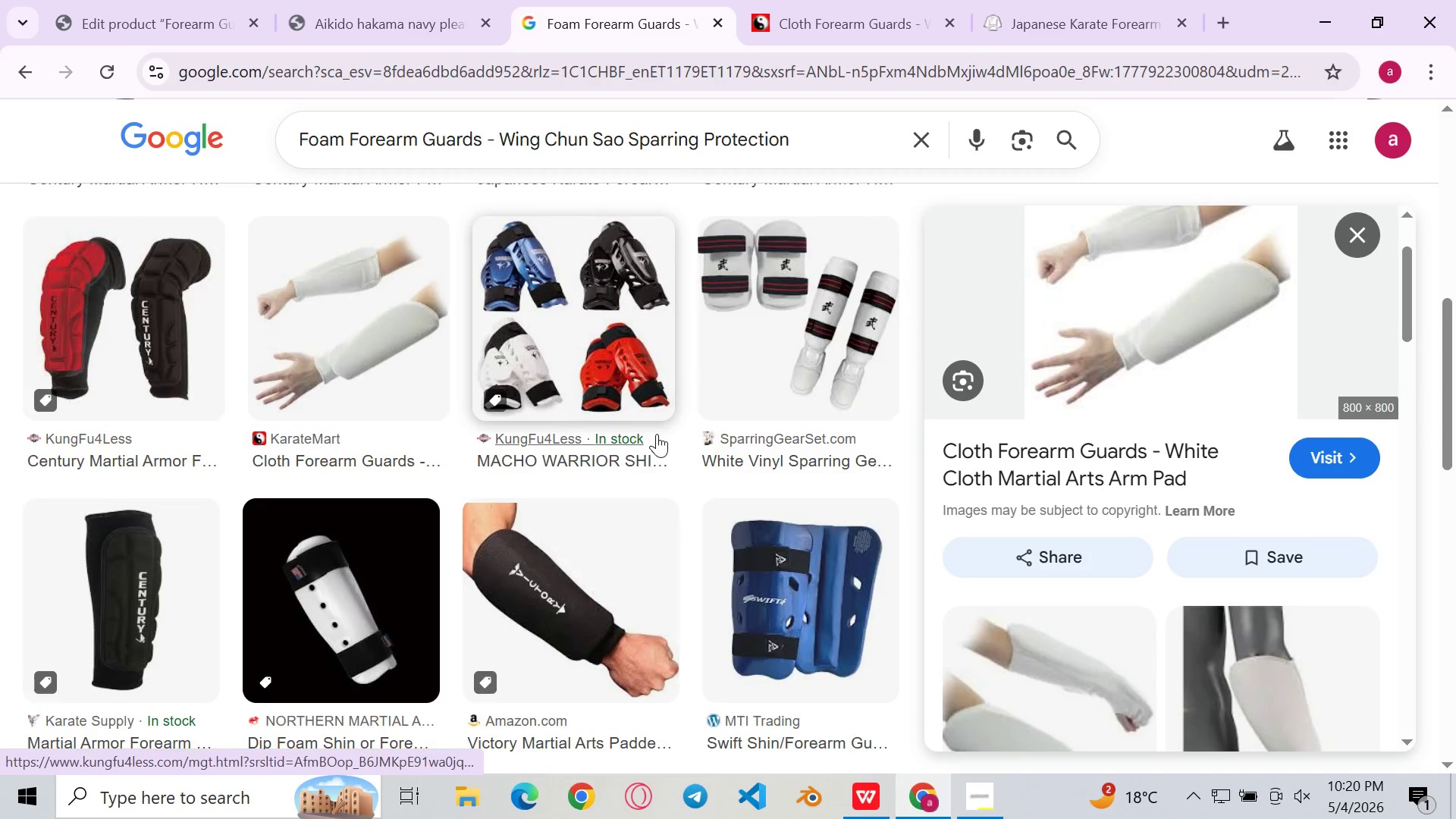 
left_click([115, 0])
 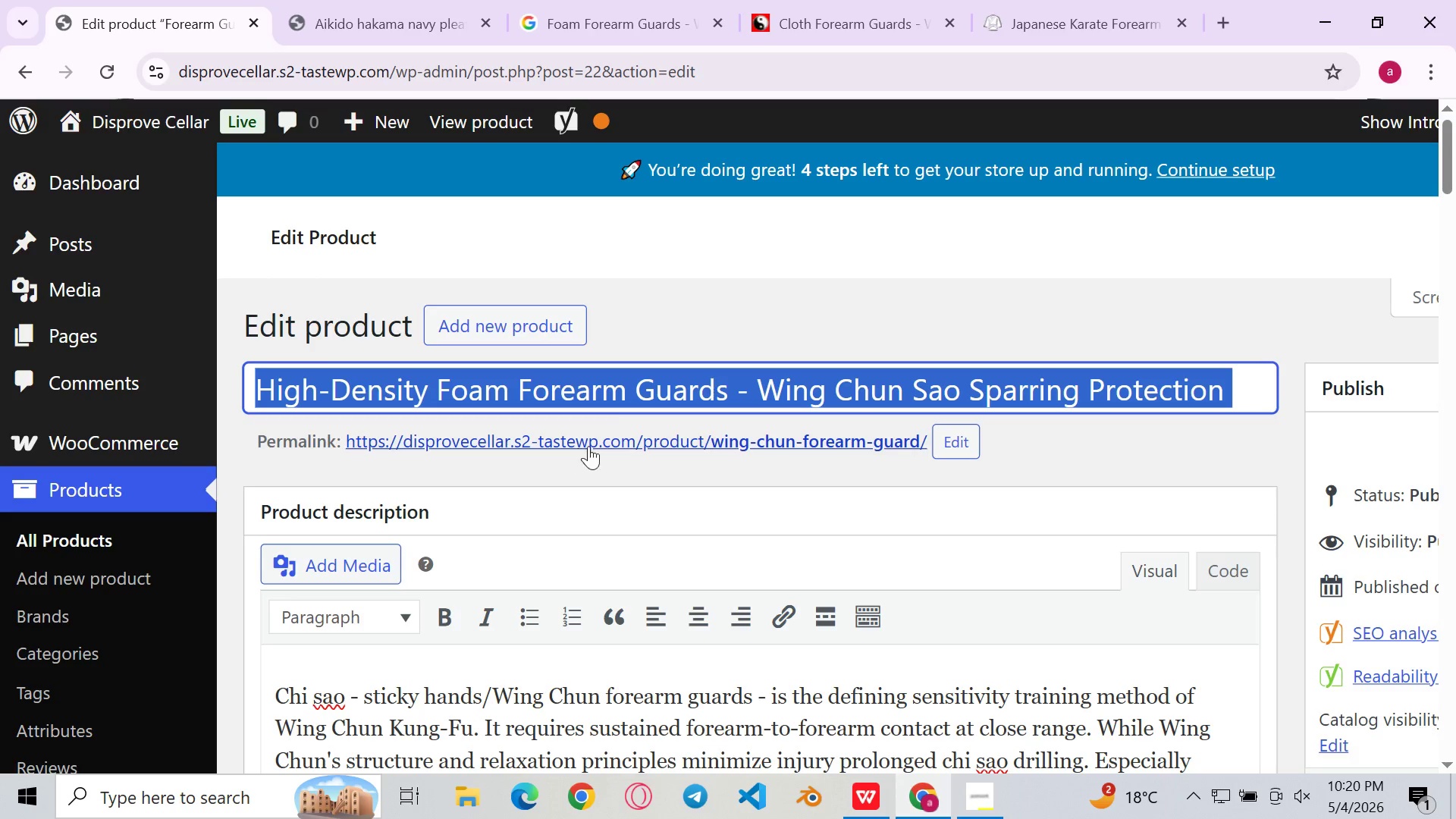 
left_click([639, 392])
 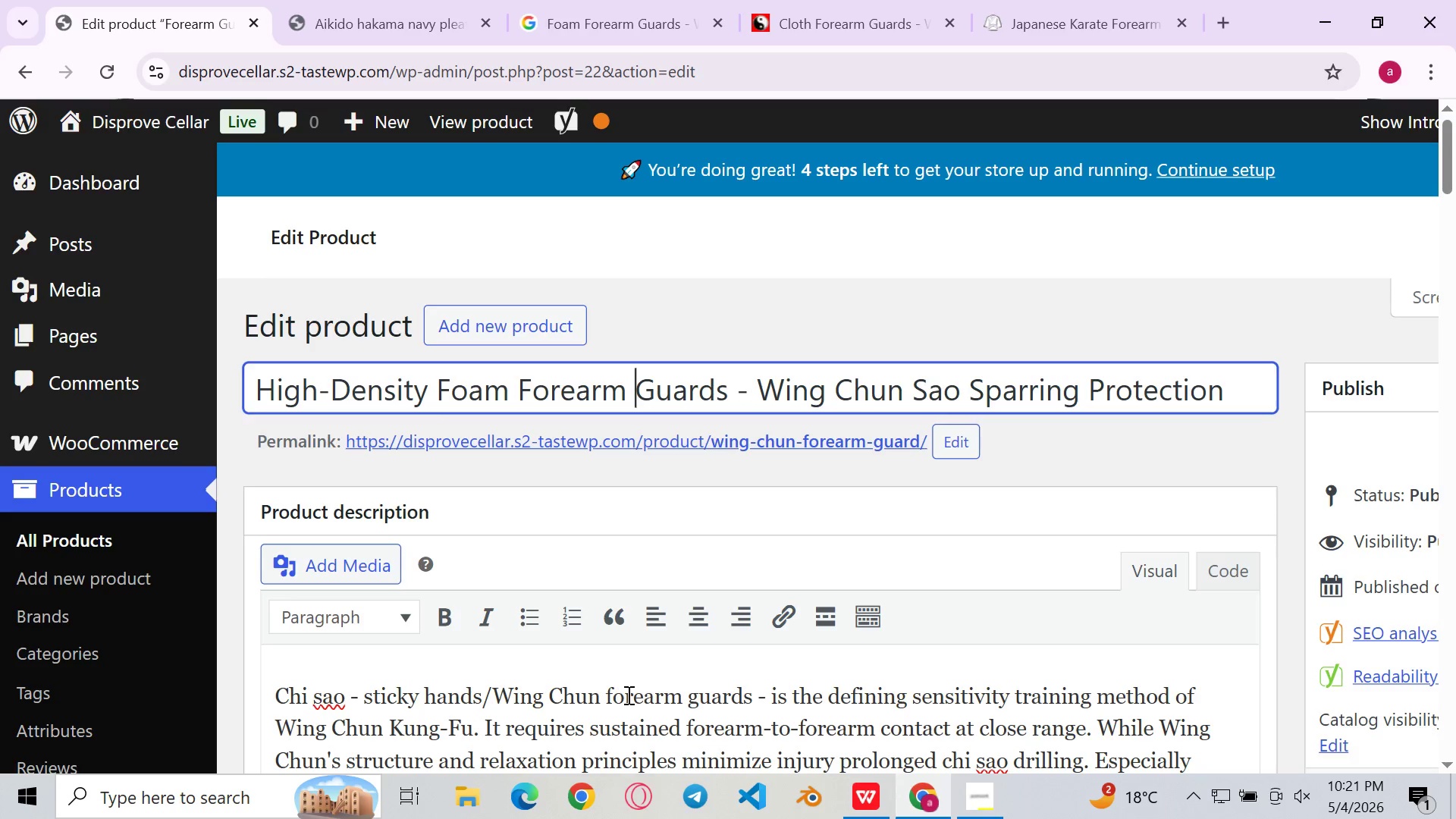 
double_click([627, 695])
 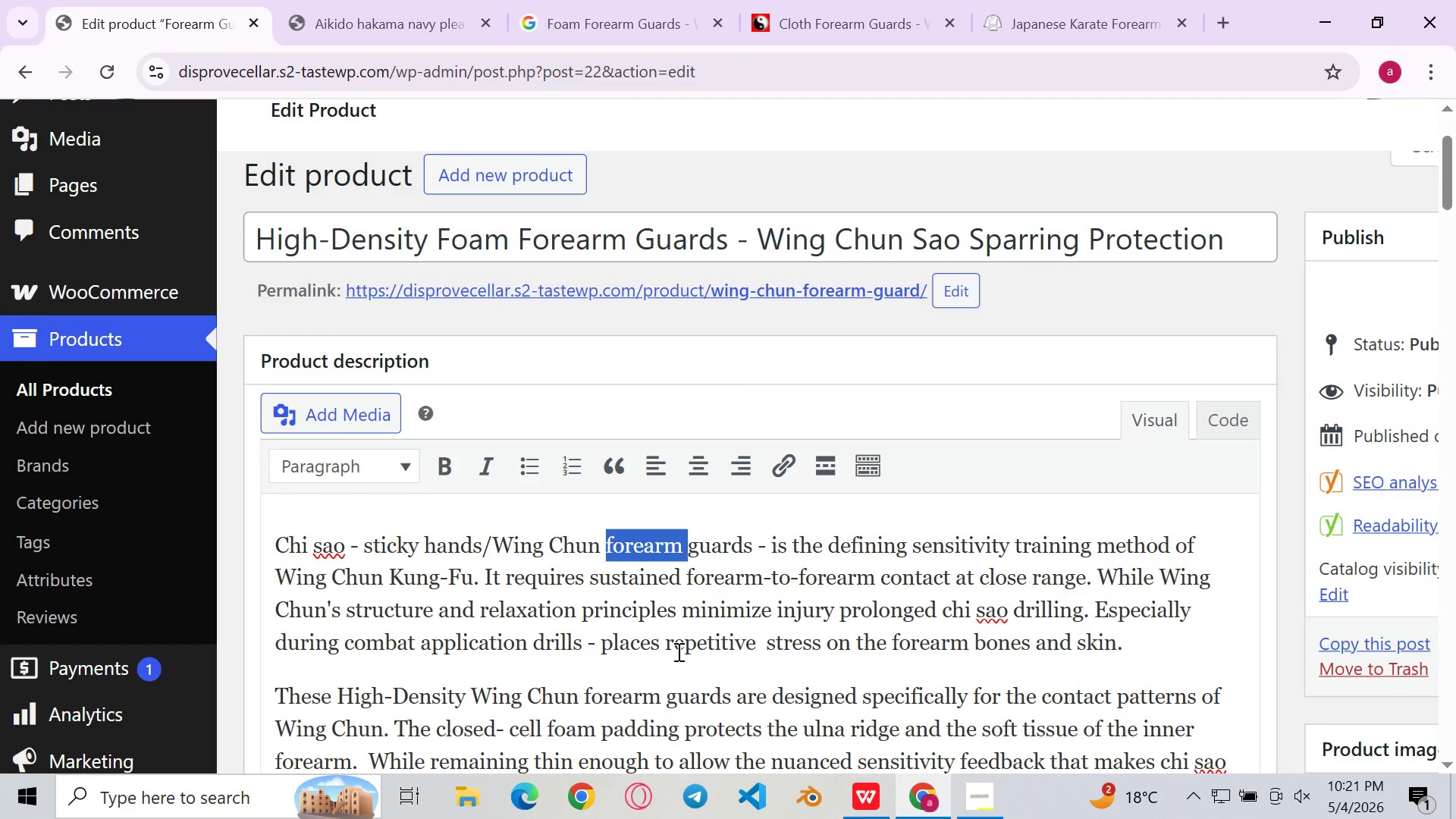 
left_click([677, 651])
 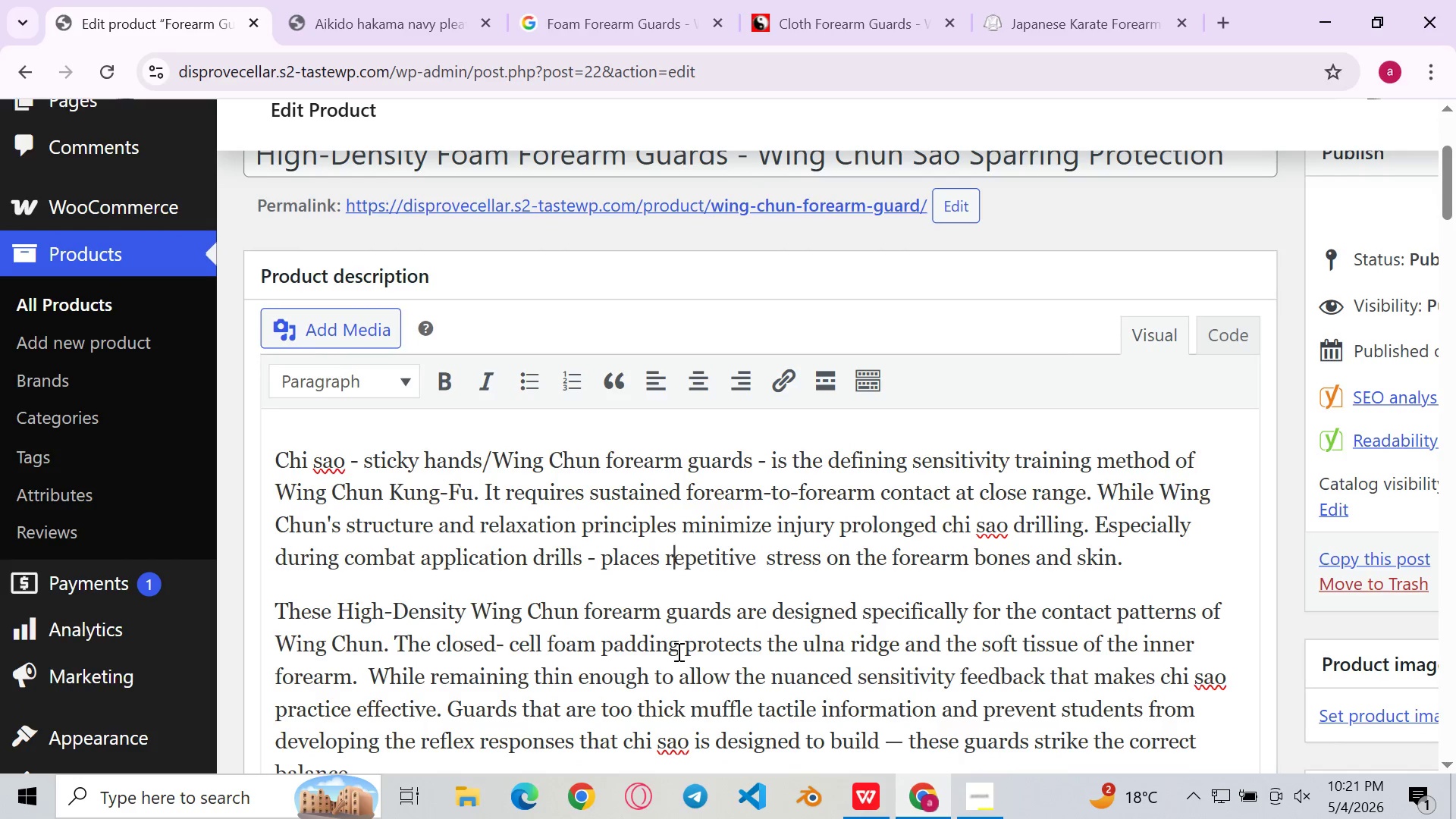 
left_click([692, 598])
 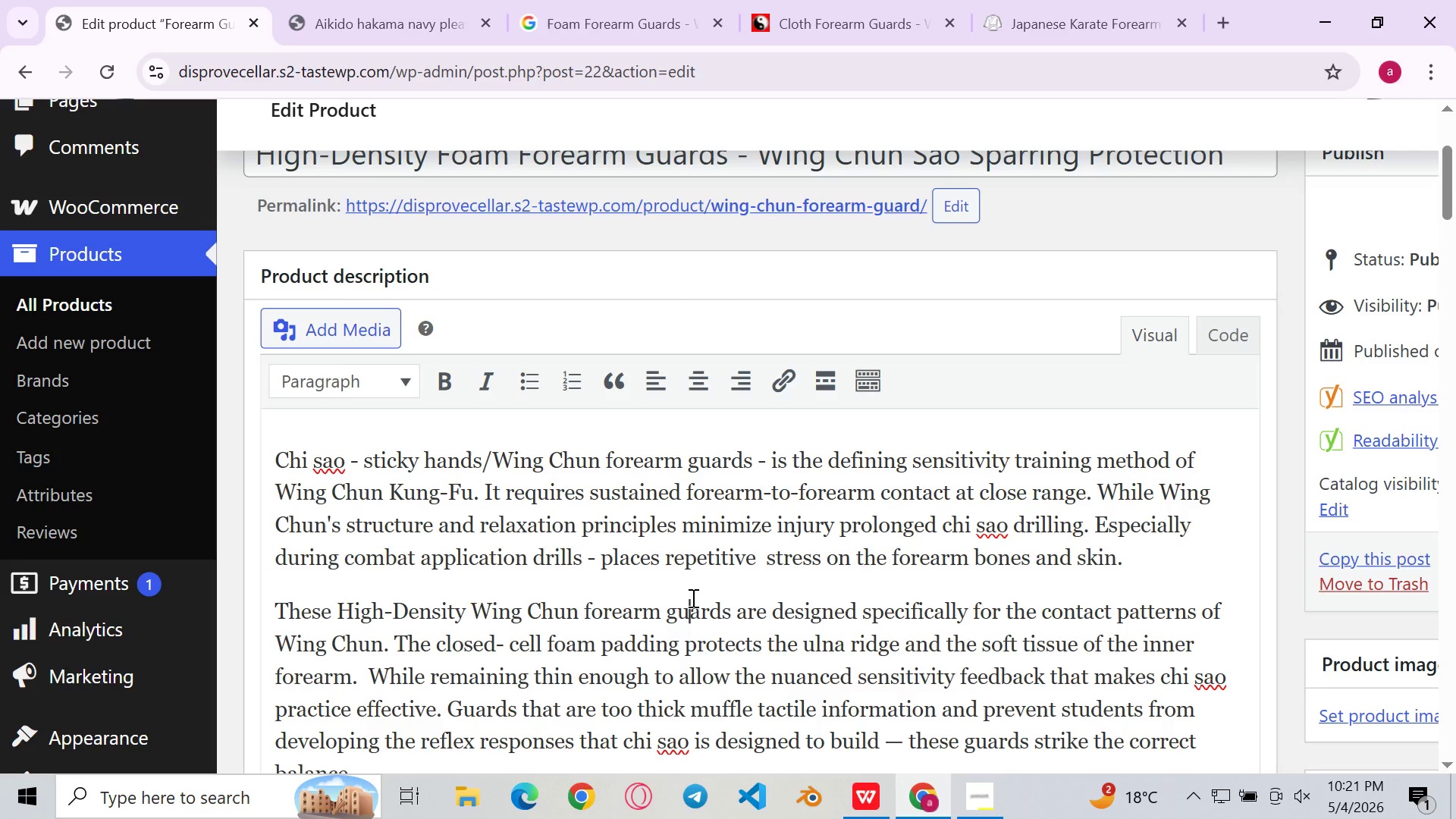 
wait(5.47)
 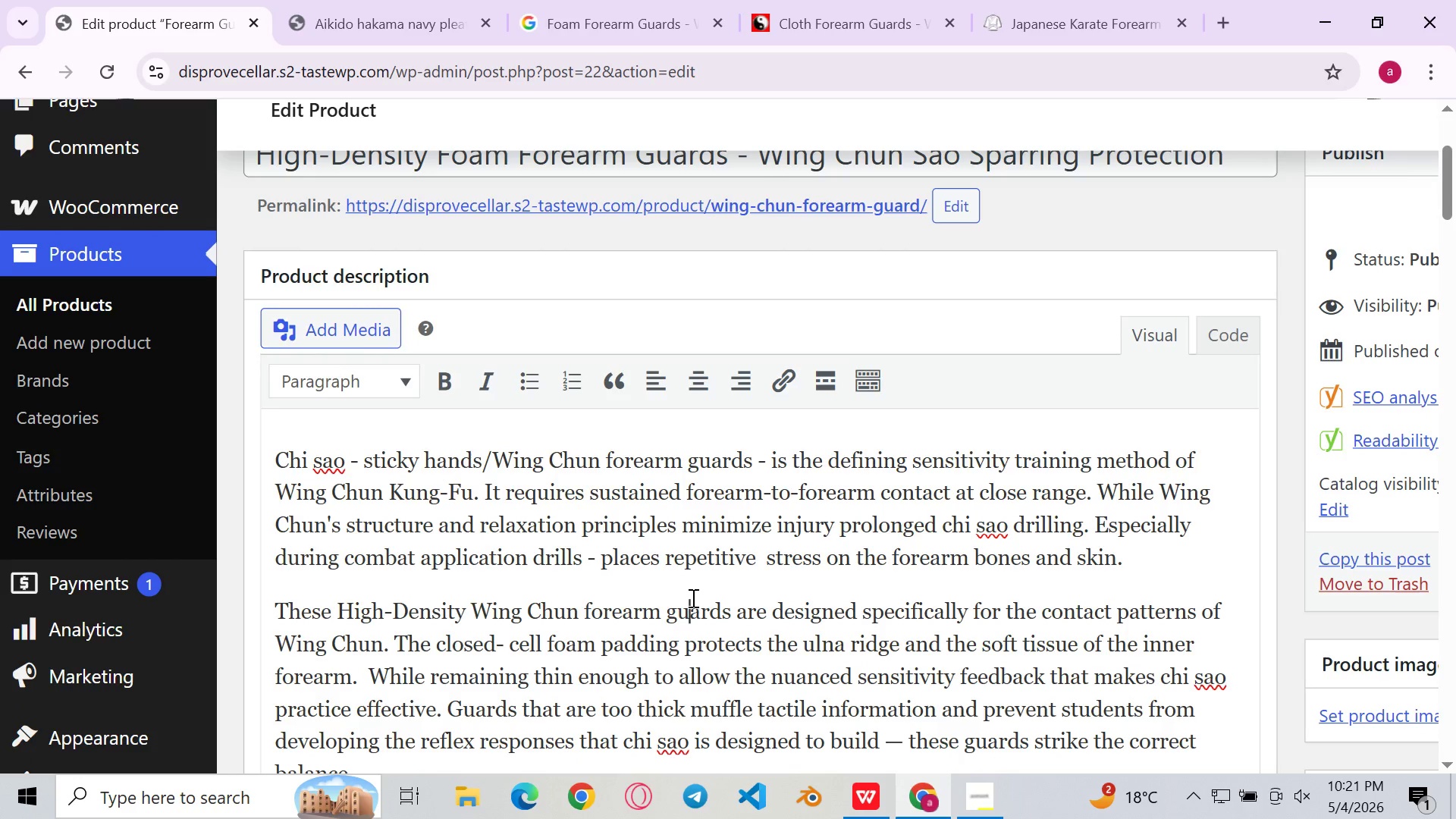 
left_click([710, 549])
 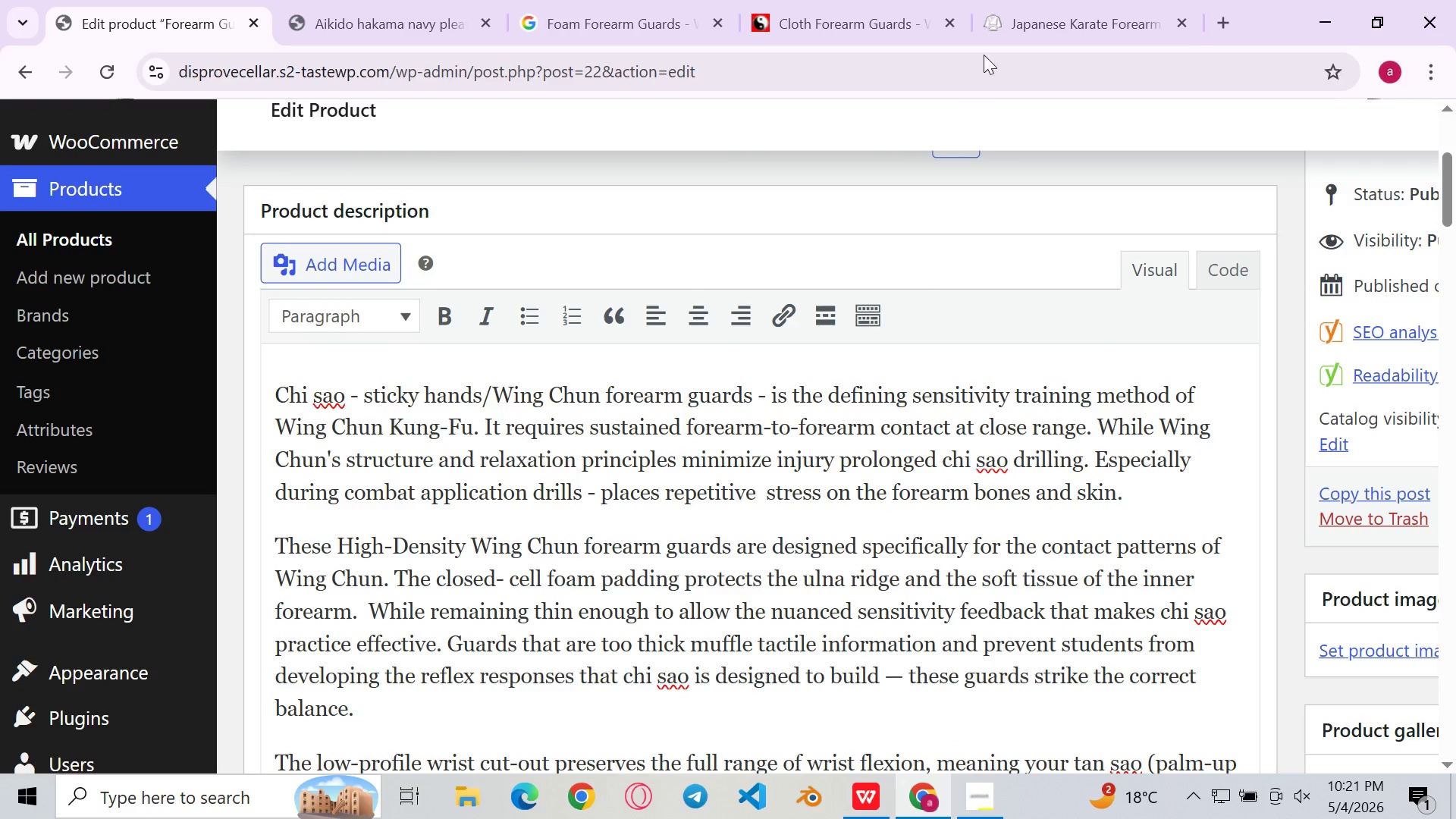 
left_click([993, 0])
 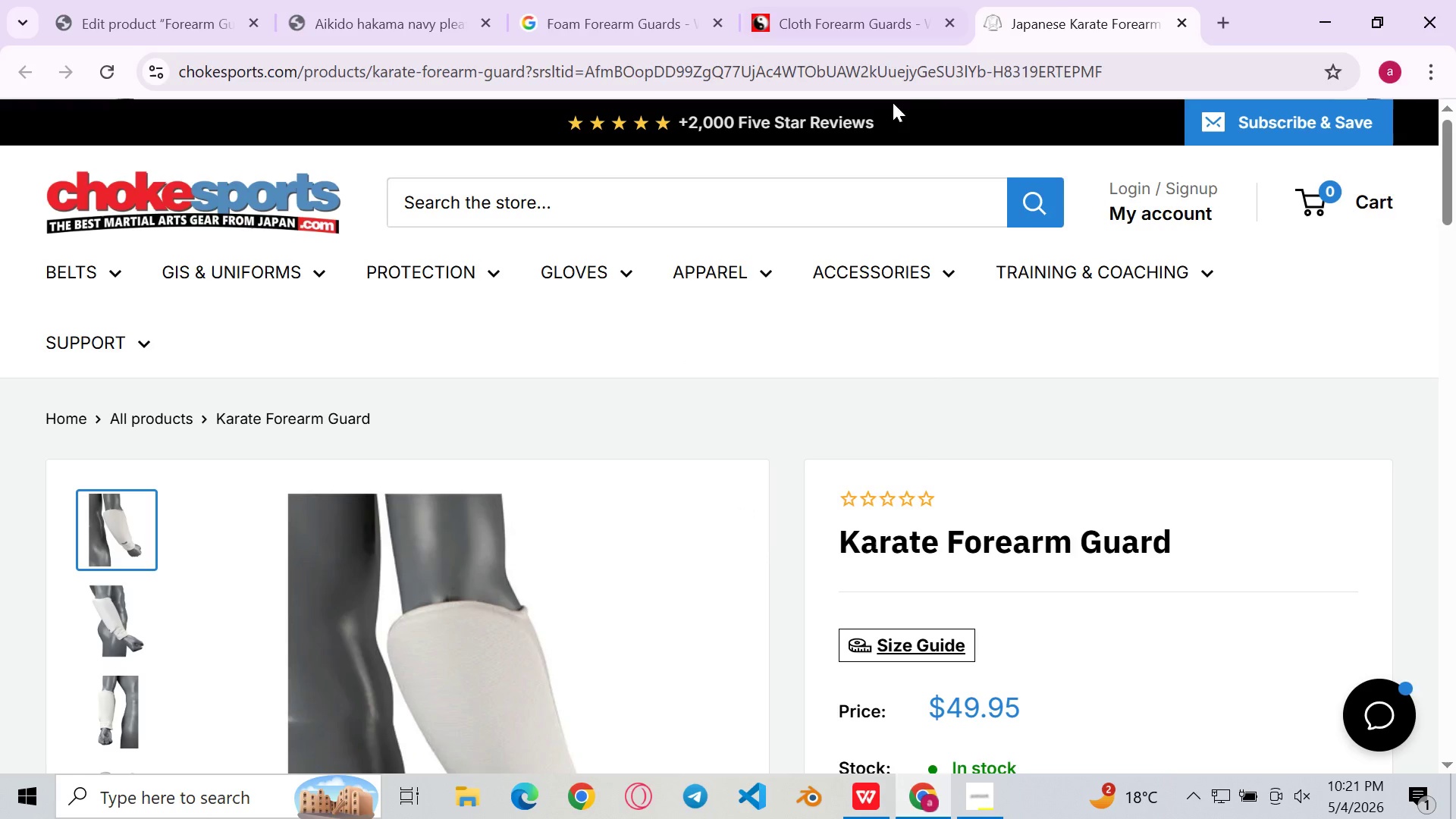 
mouse_move([848, 319])
 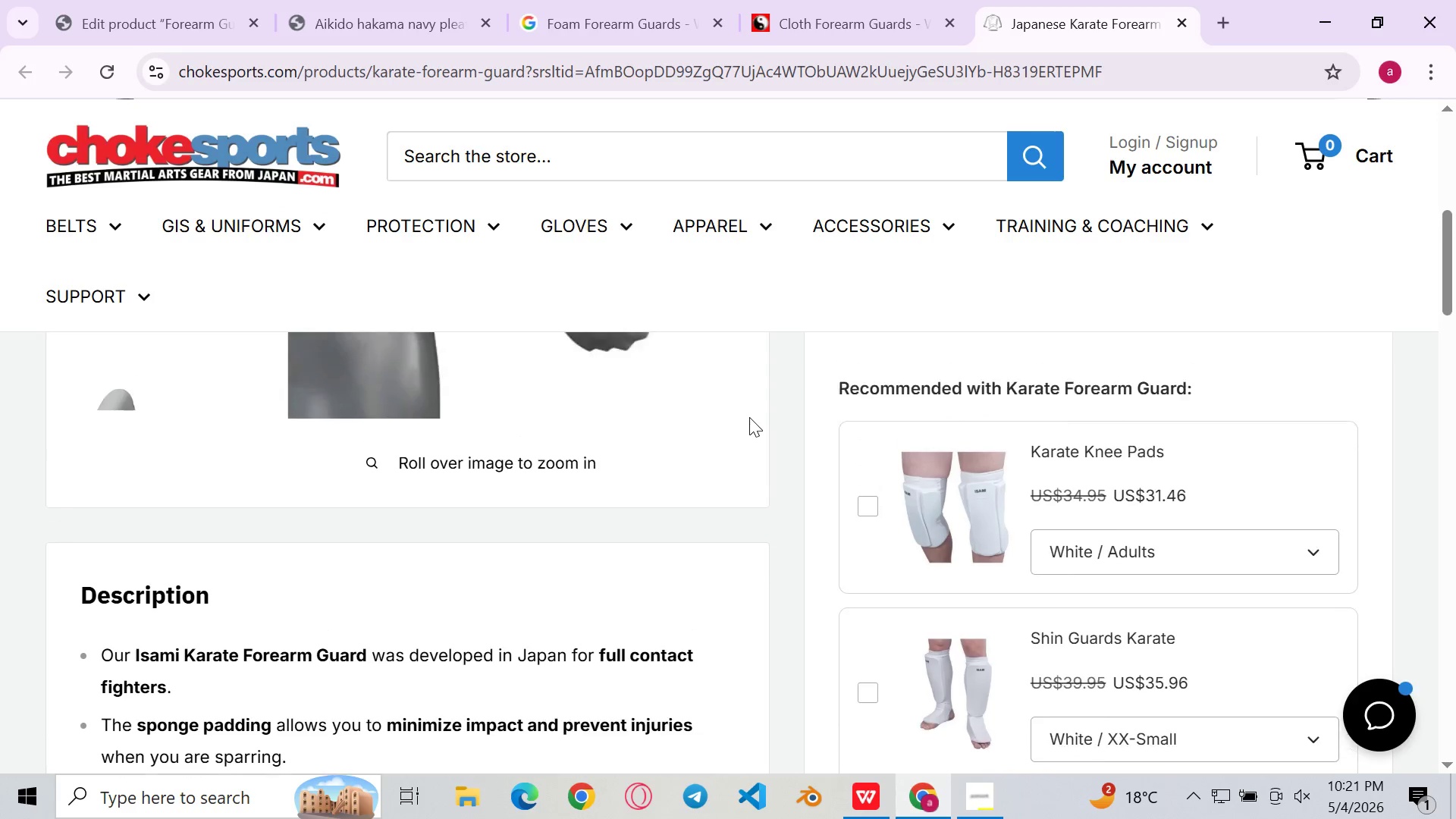 
wait(5.06)
 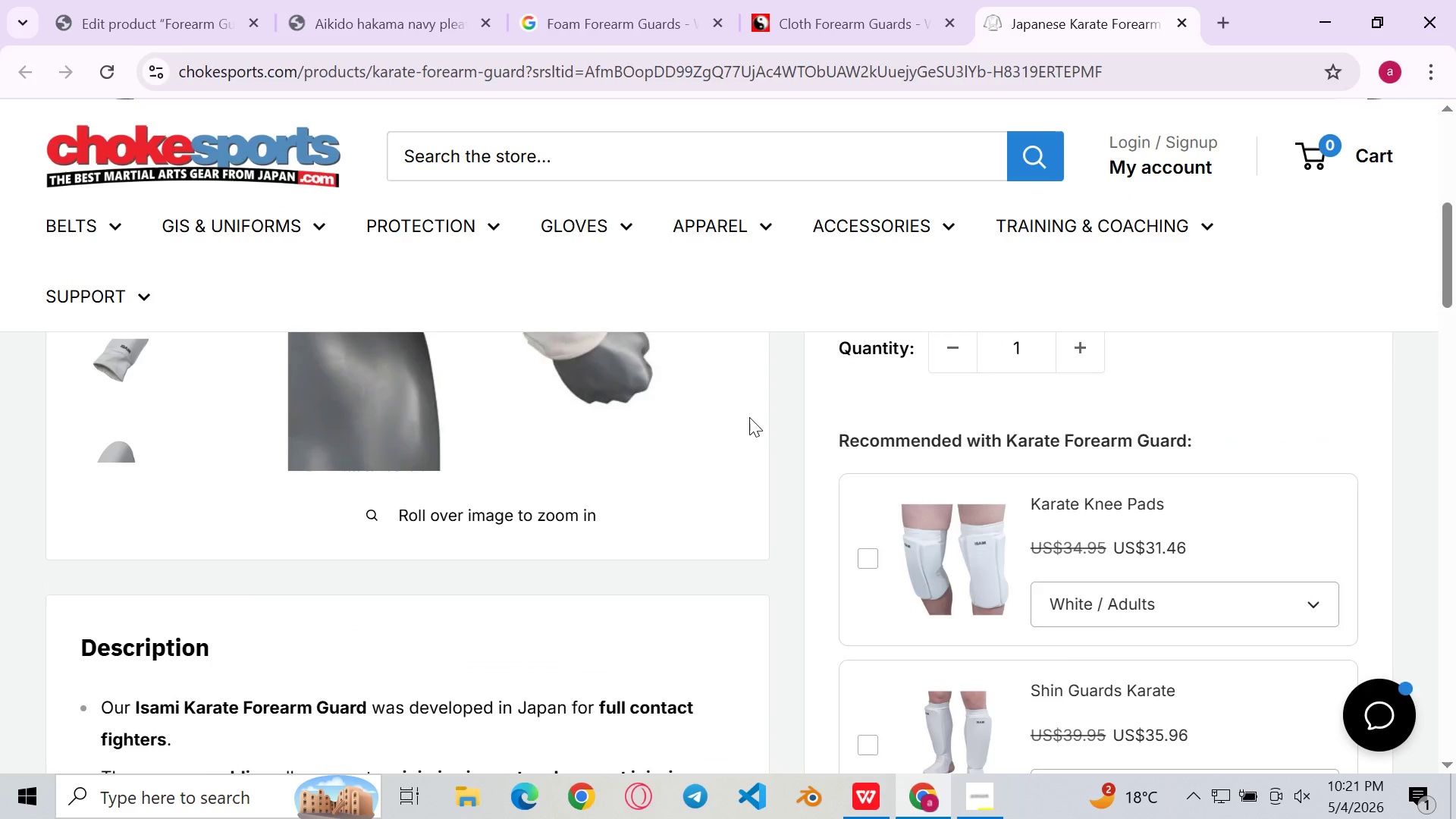 
left_click([861, 0])
 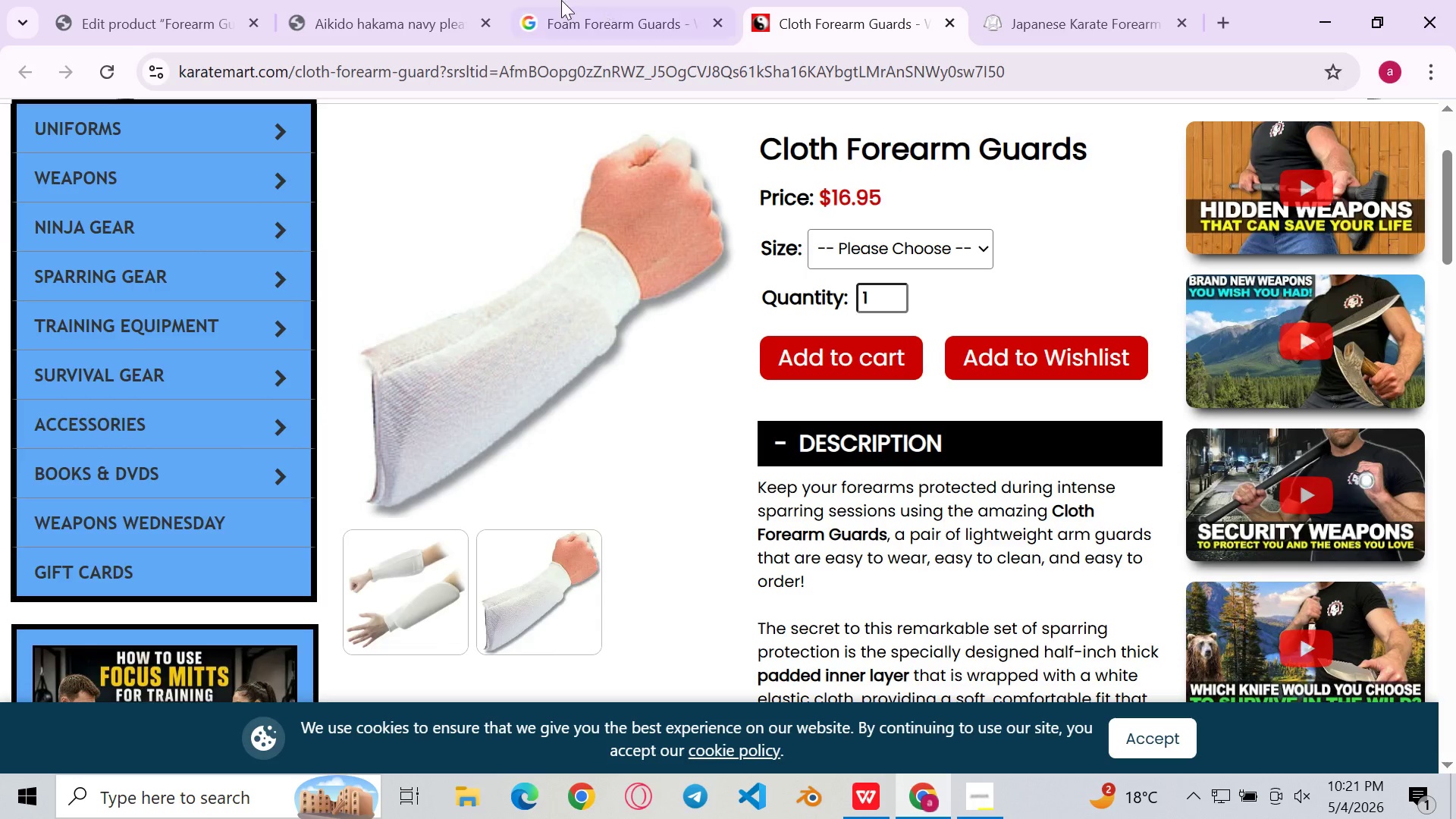 
left_click([561, 0])
 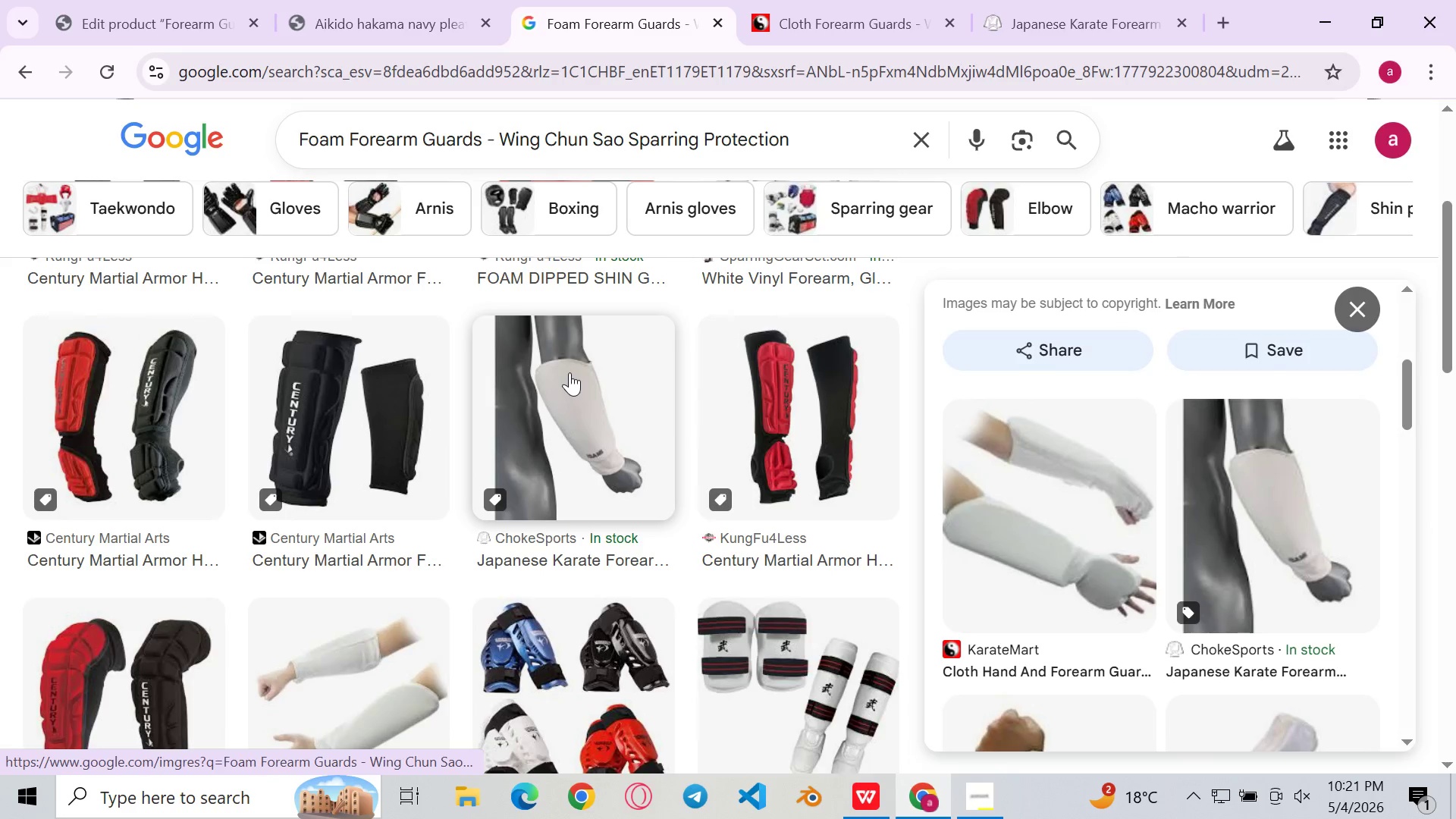 
wait(10.76)
 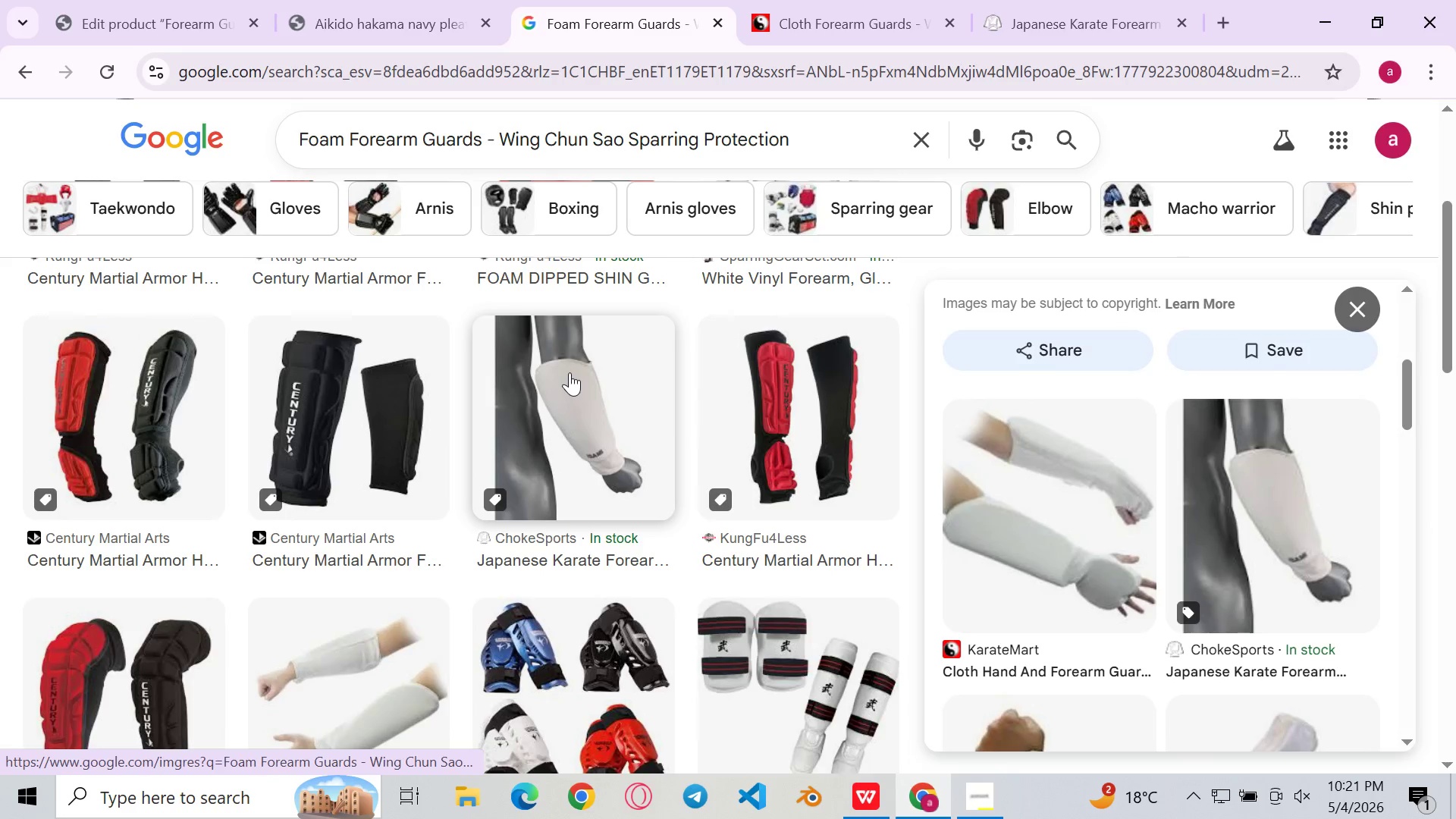 
left_click([590, 449])
 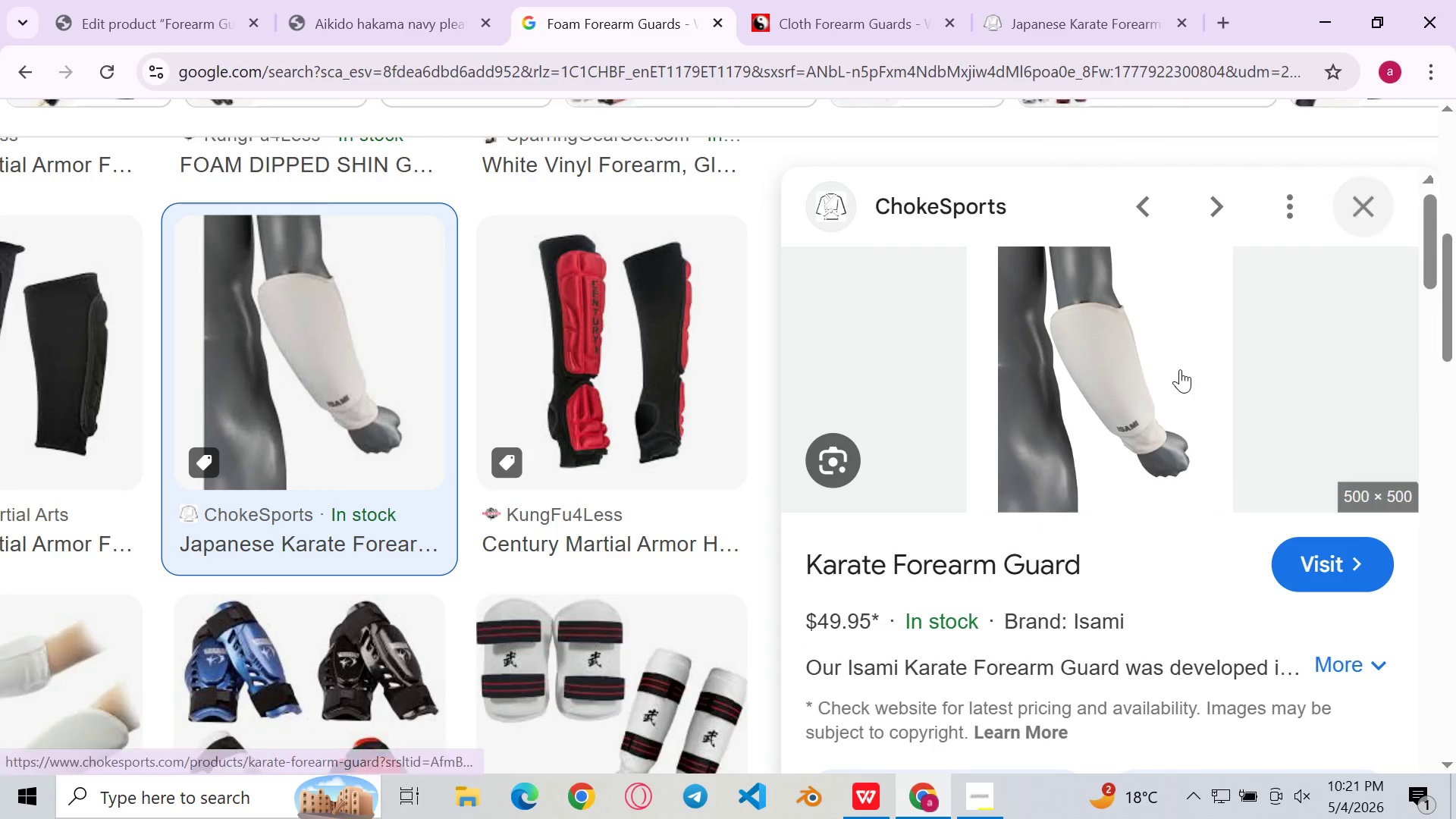 
wait(14.97)
 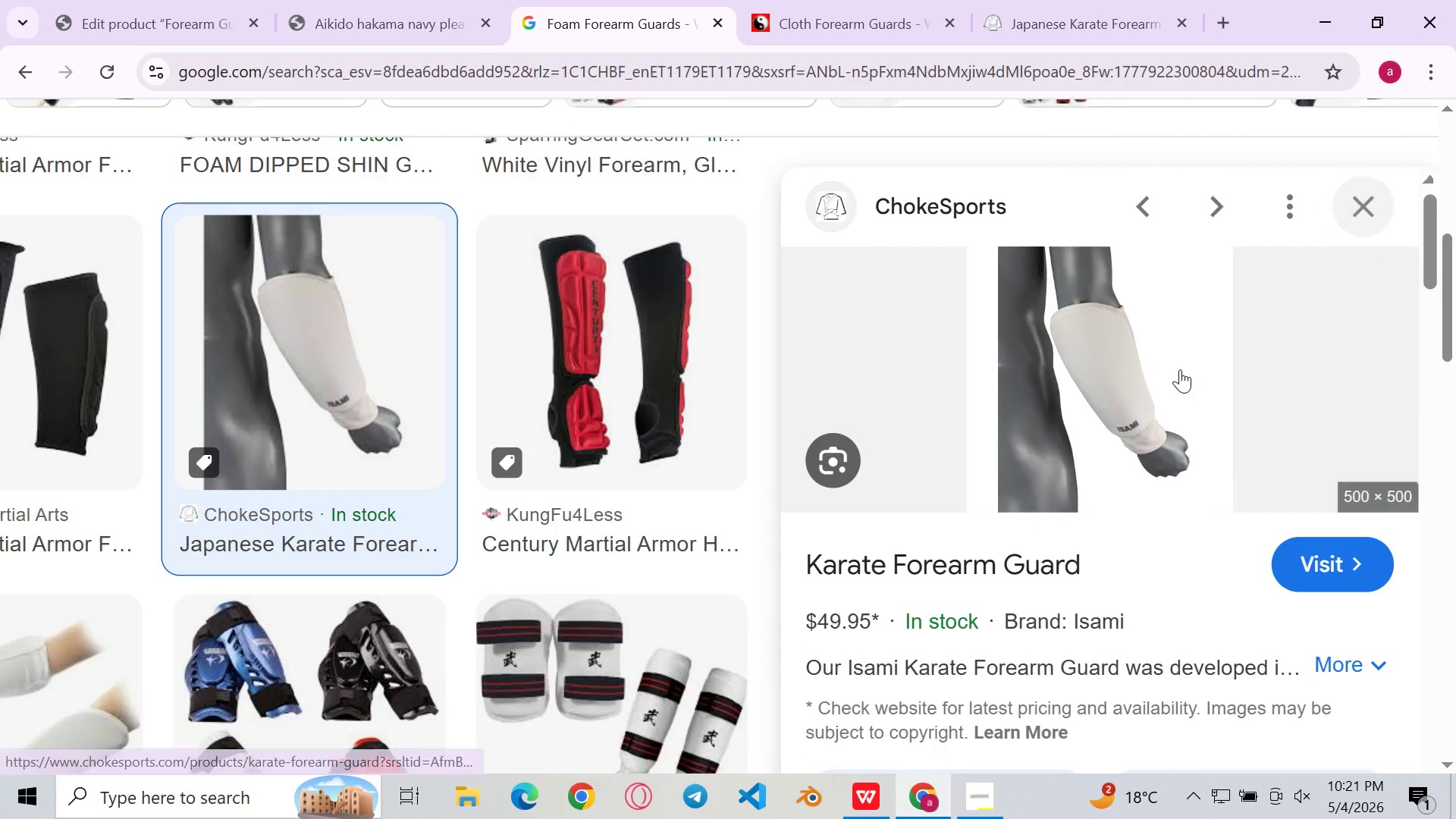 
hold_key(key=MetaLeft, duration=0.38)
 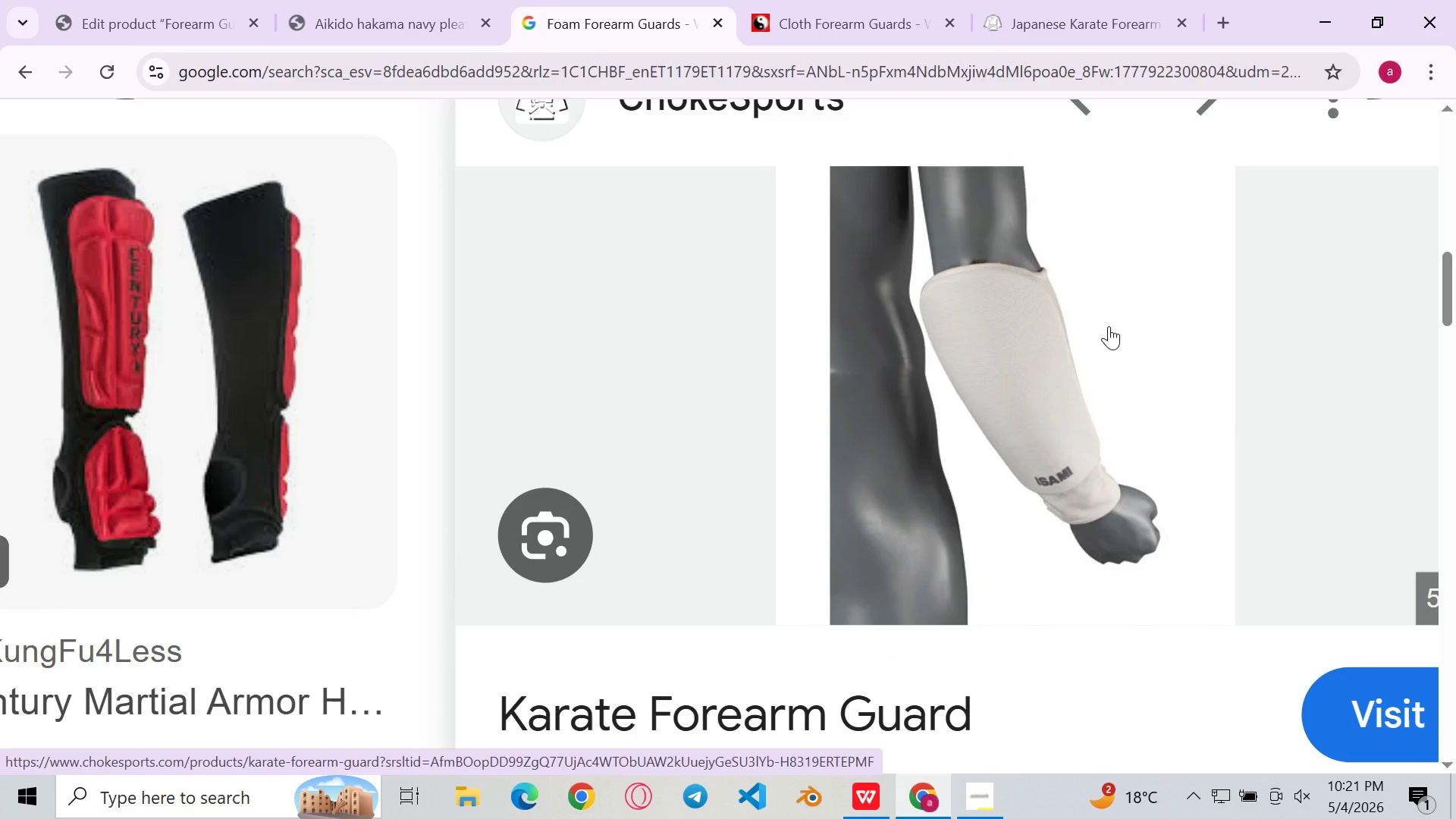 
key(Meta+Shift+ShiftLeft)
 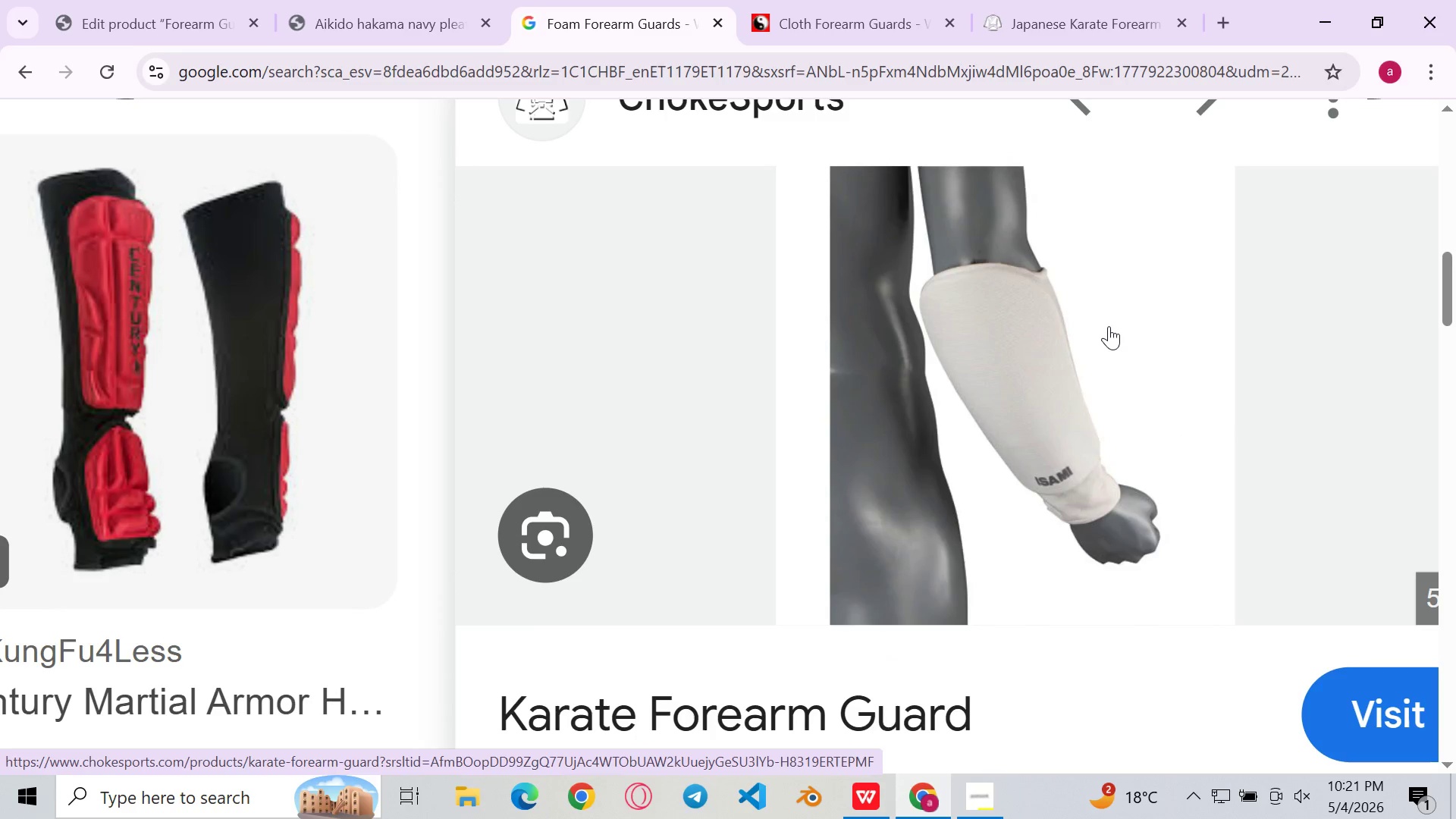 
key(Shift+S)
 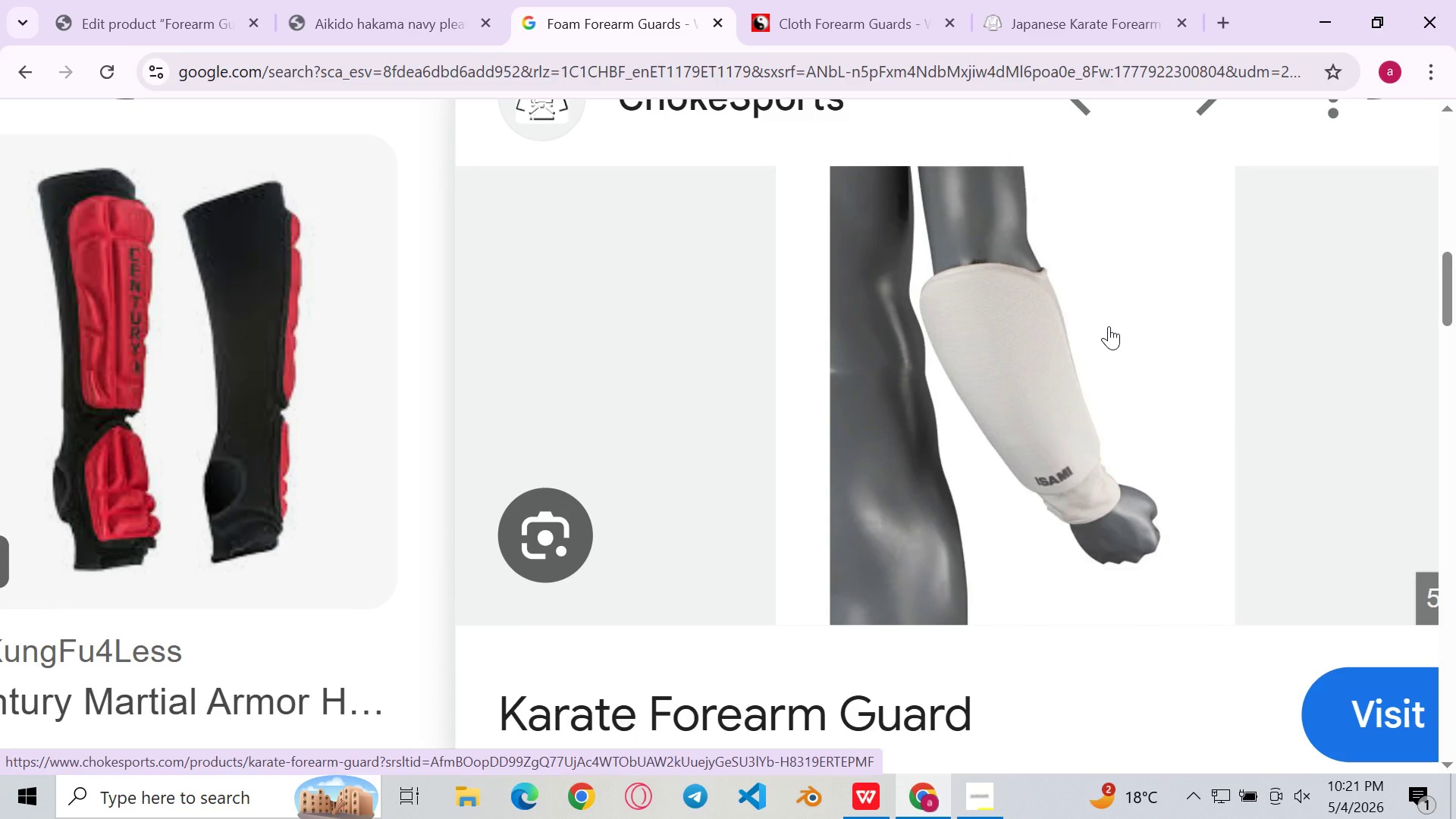 
key(Meta+Shift+ShiftLeft)
 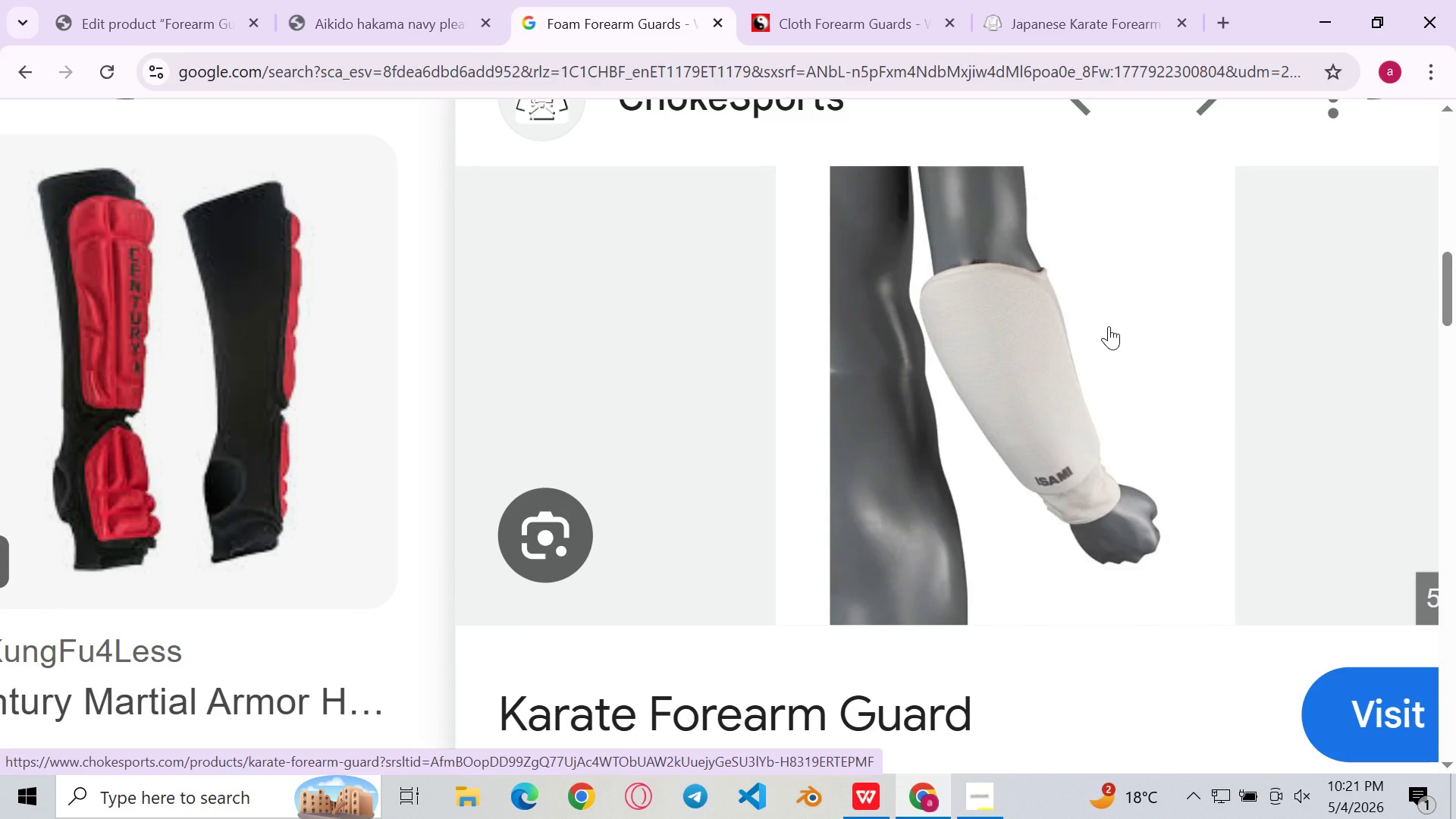 
key(Meta+Shift+S)
 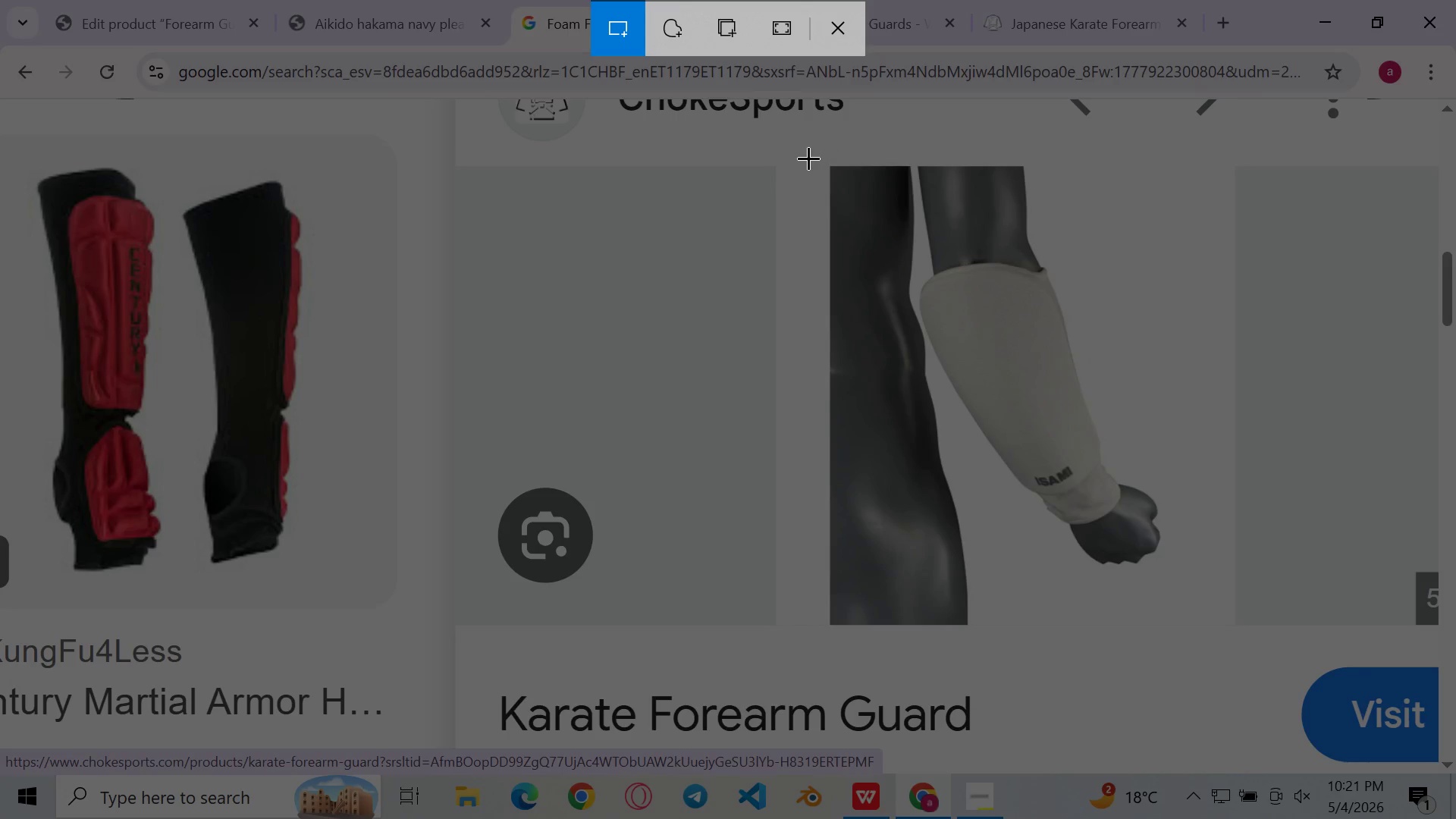 
scroll: coordinate [807, 158], scroll_direction: none, amount: 0.0
 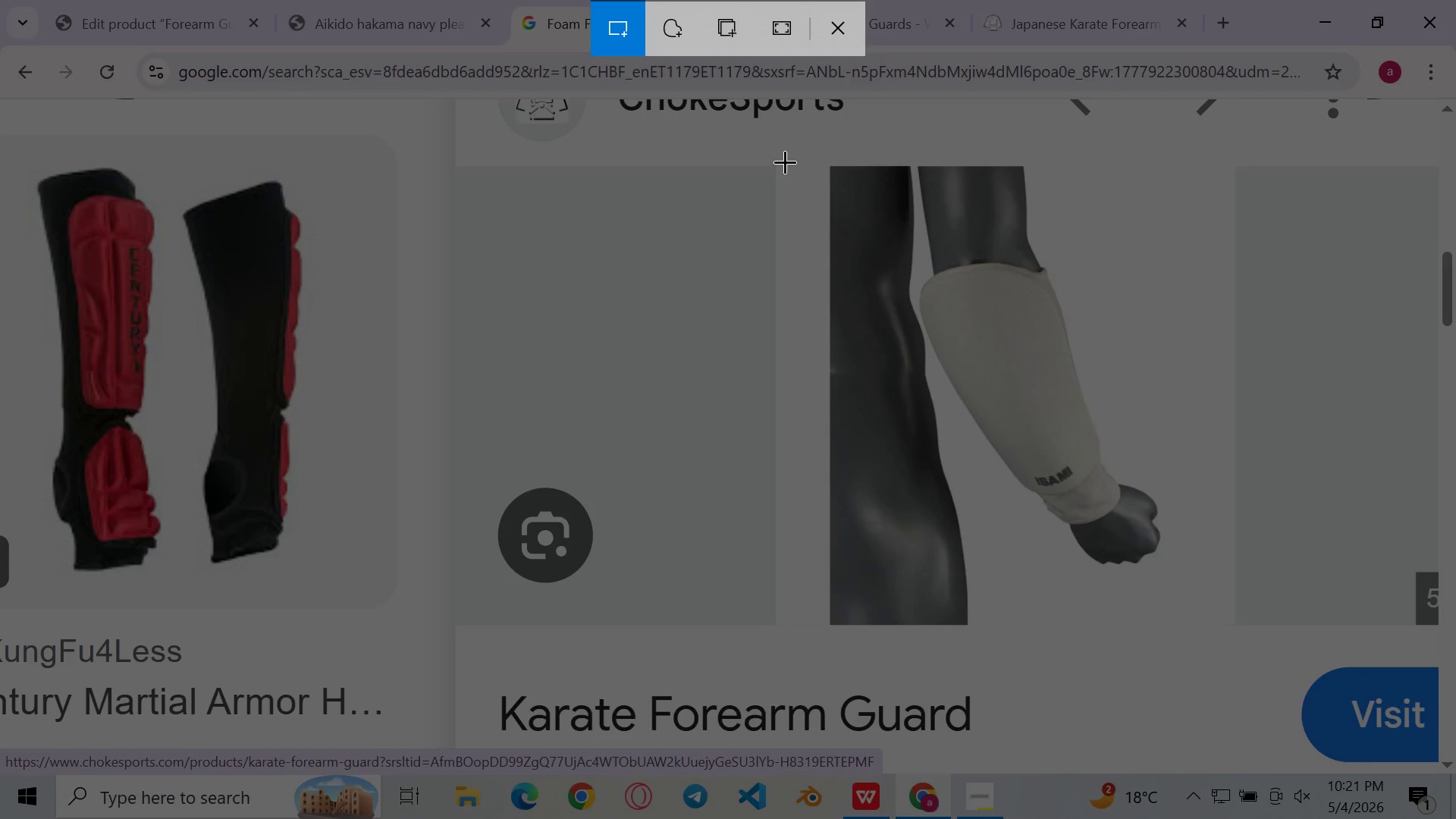 
left_click_drag(start_coordinate=[785, 162], to_coordinate=[1229, 628])
 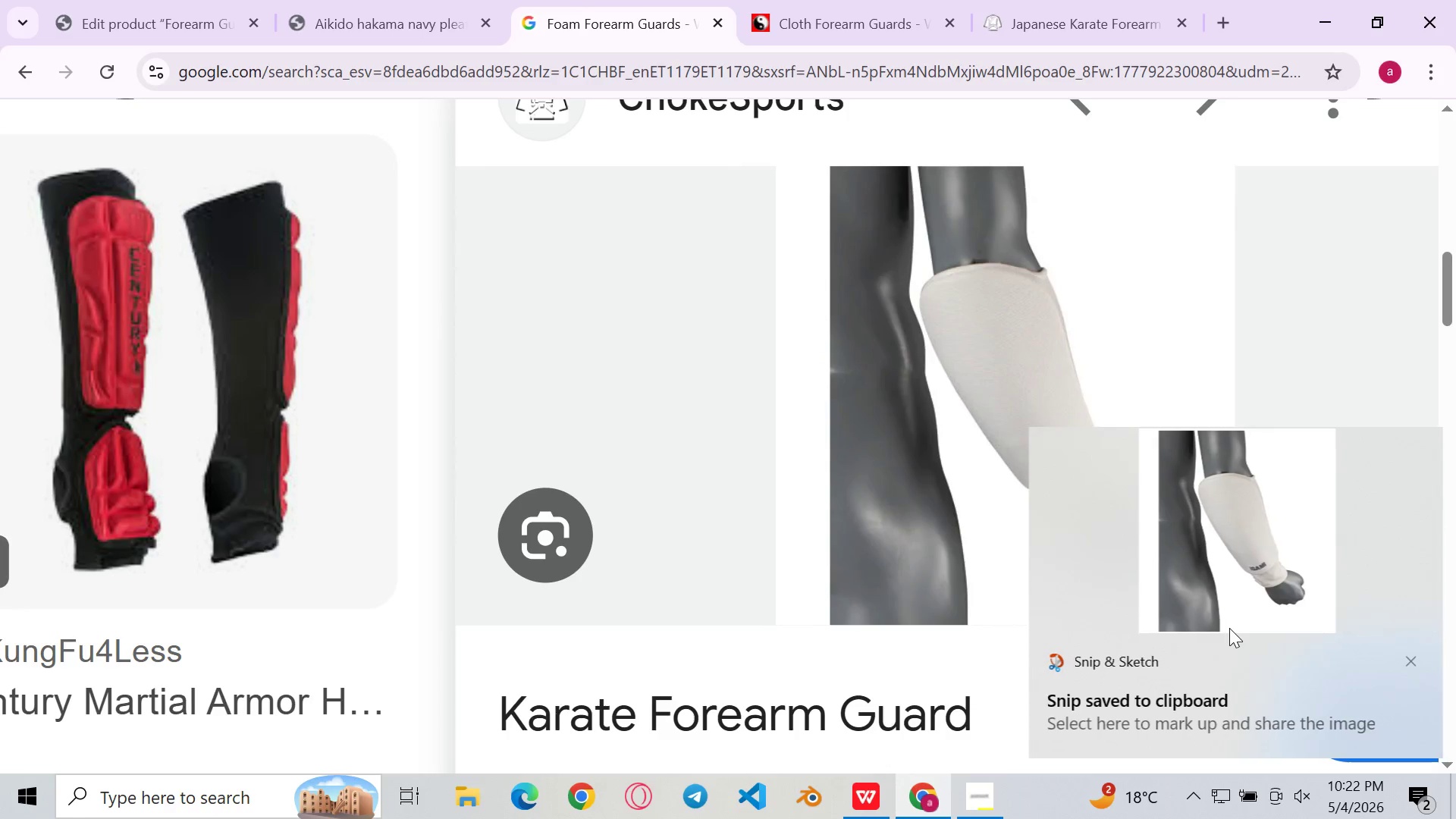 
double_click([1228, 532])
 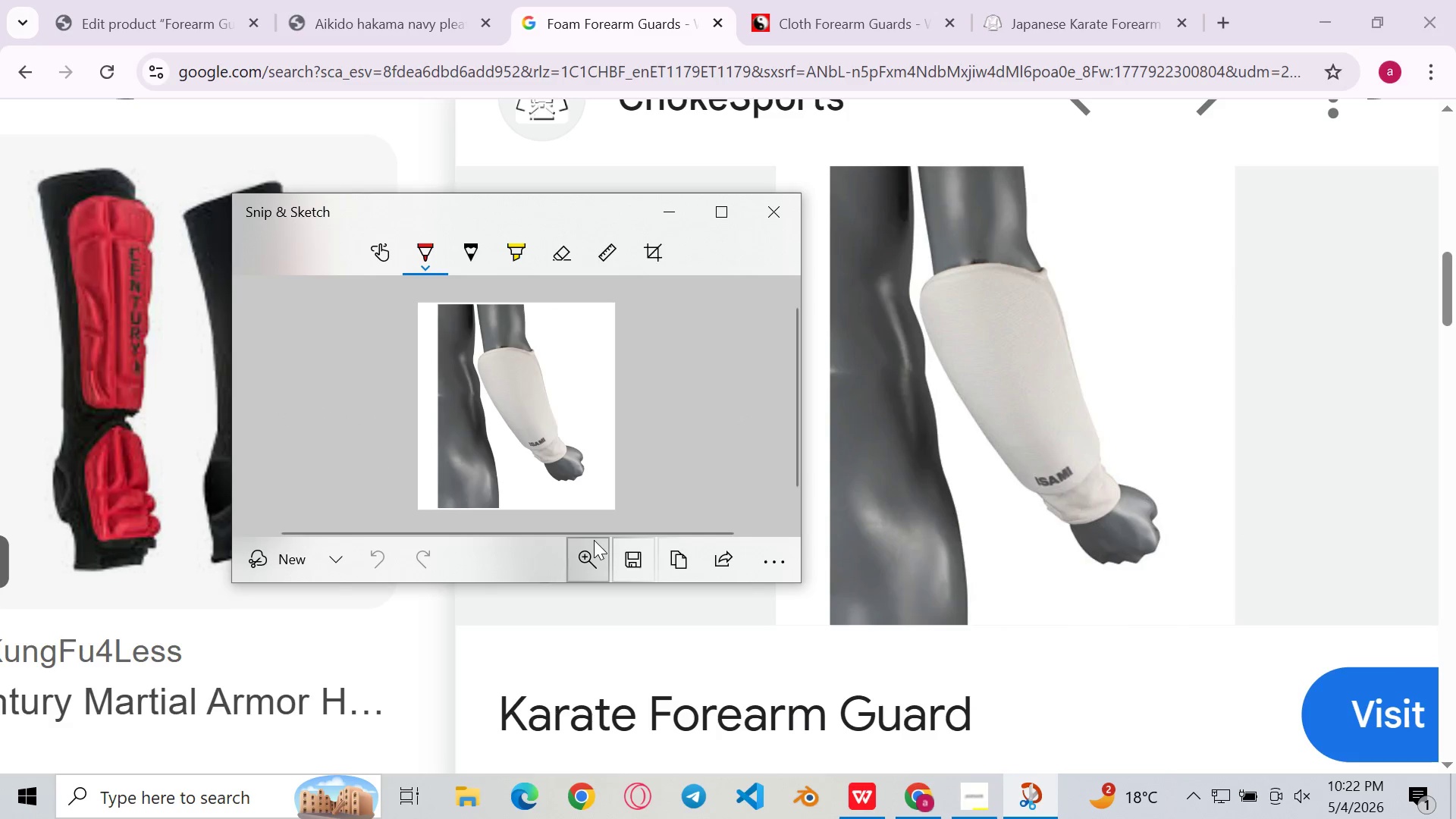 
left_click([635, 568])
 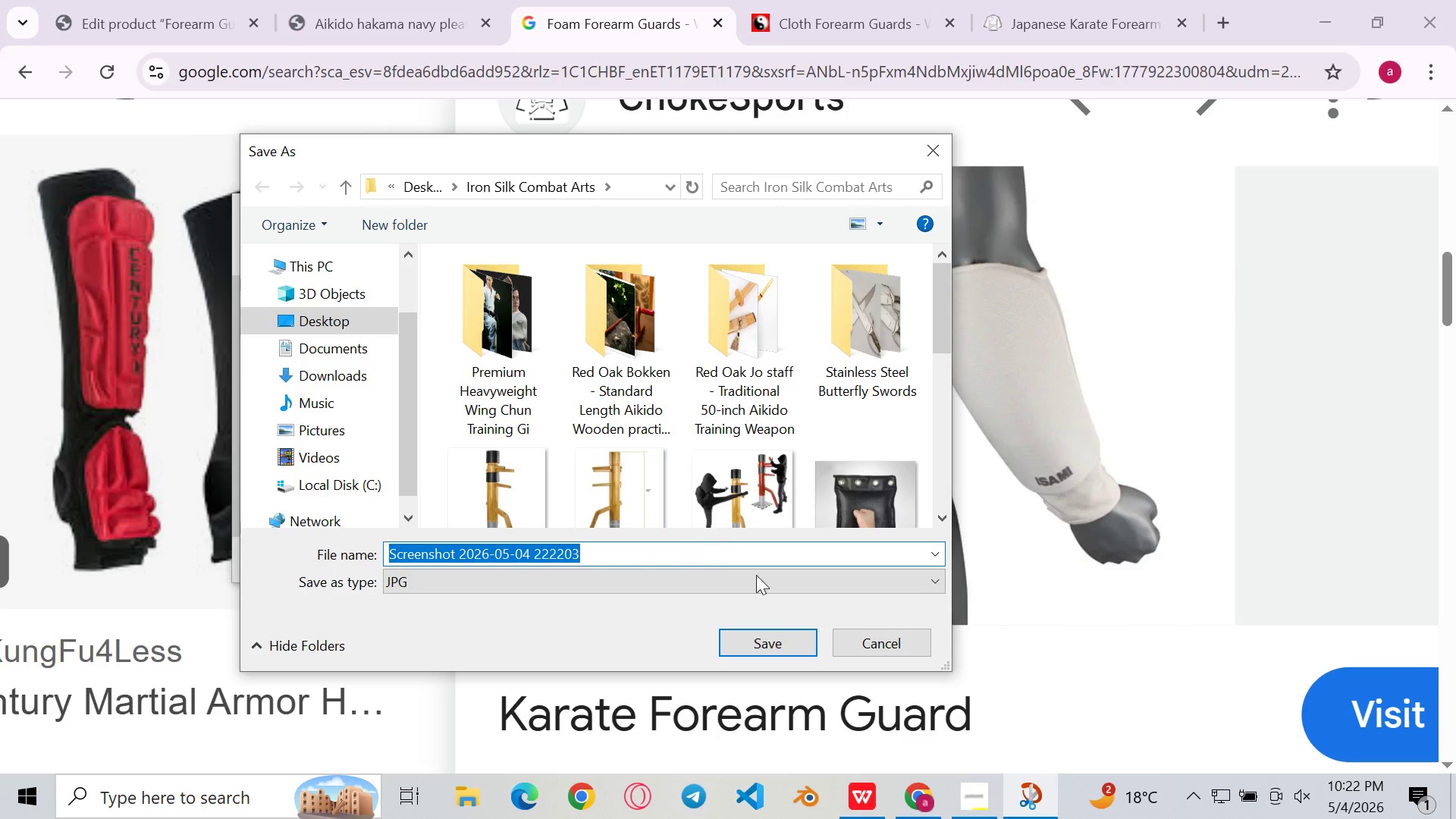 
left_click([777, 646])
 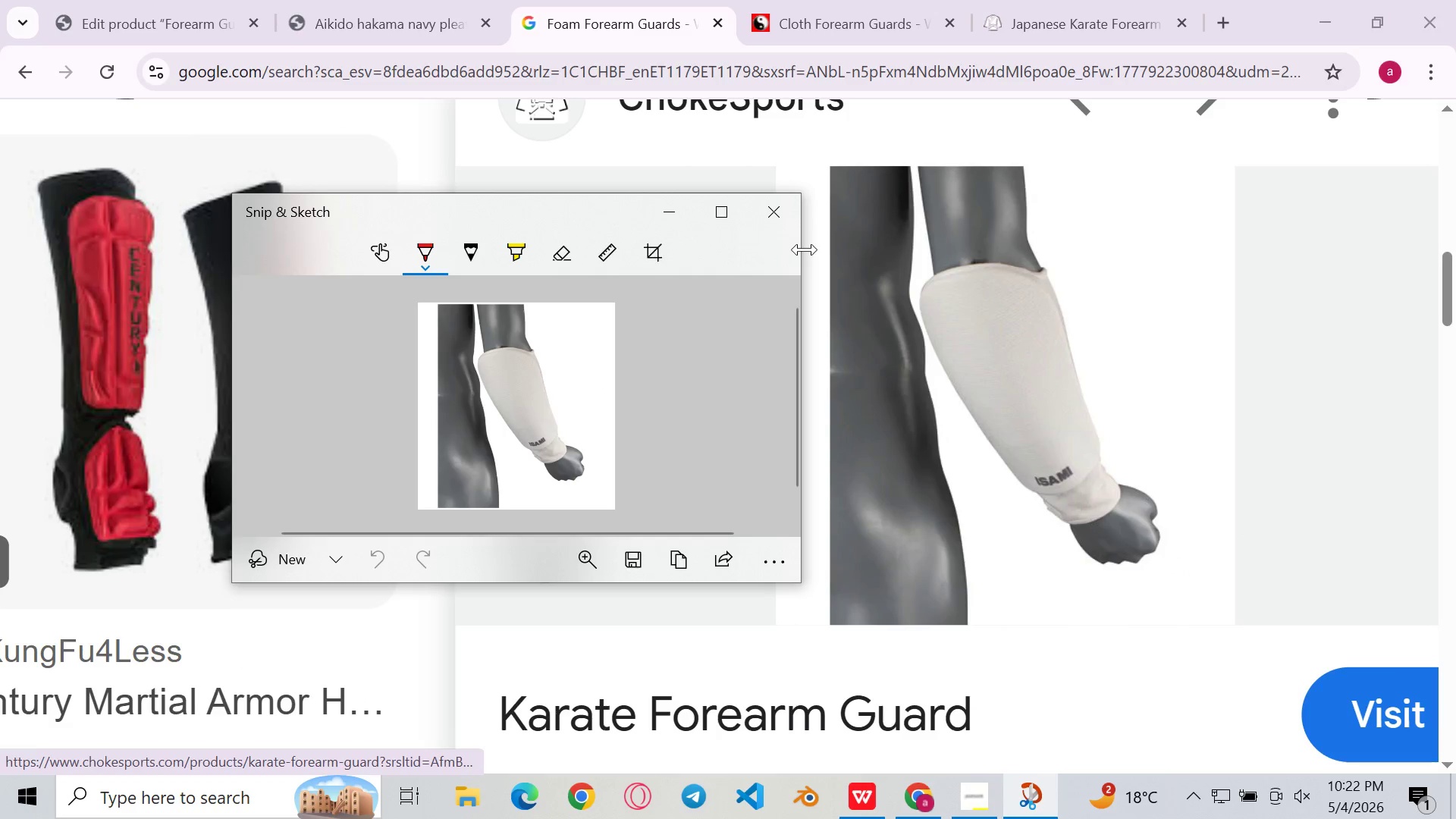 
left_click([769, 215])
 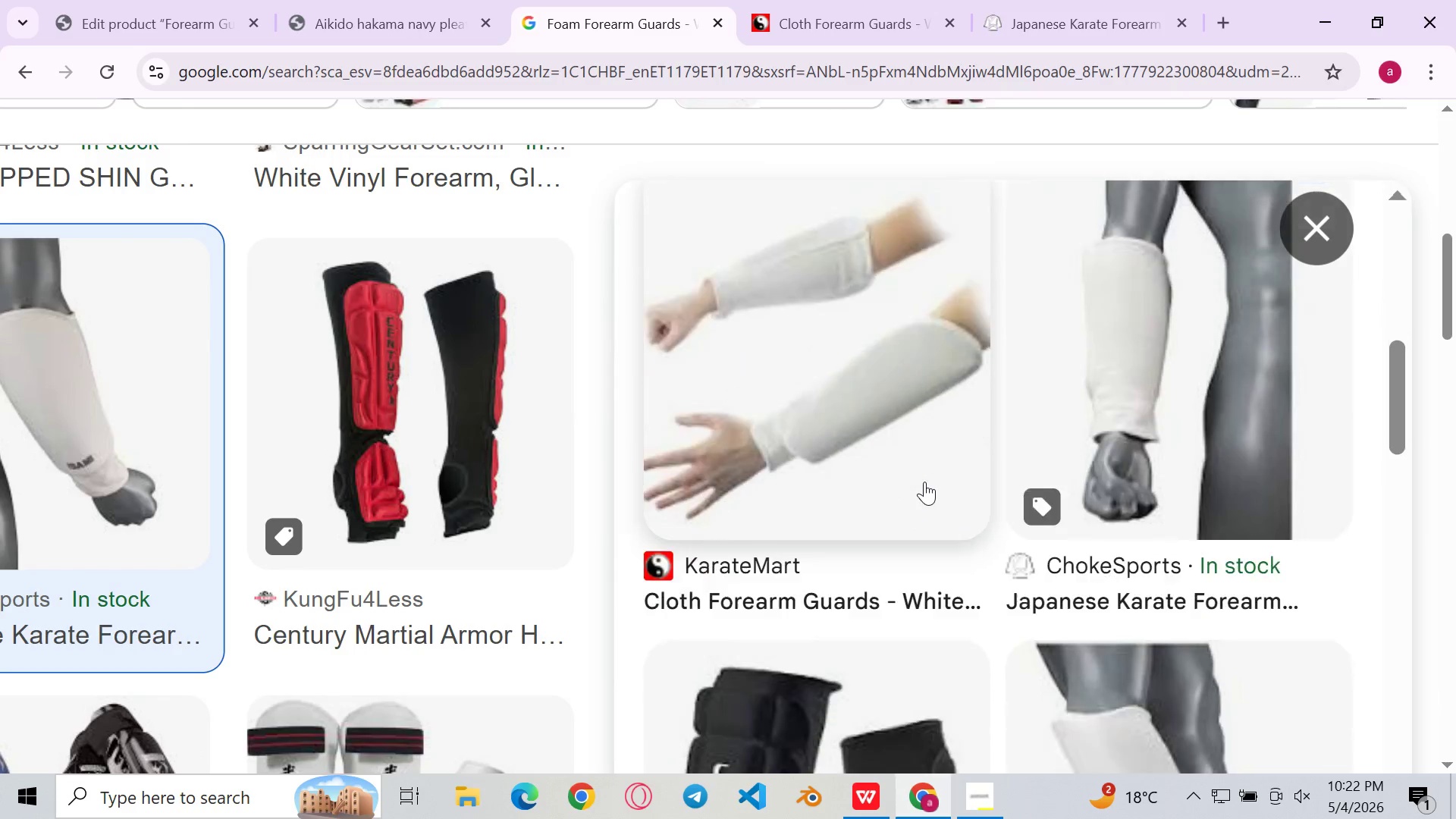 
left_click([1117, 472])
 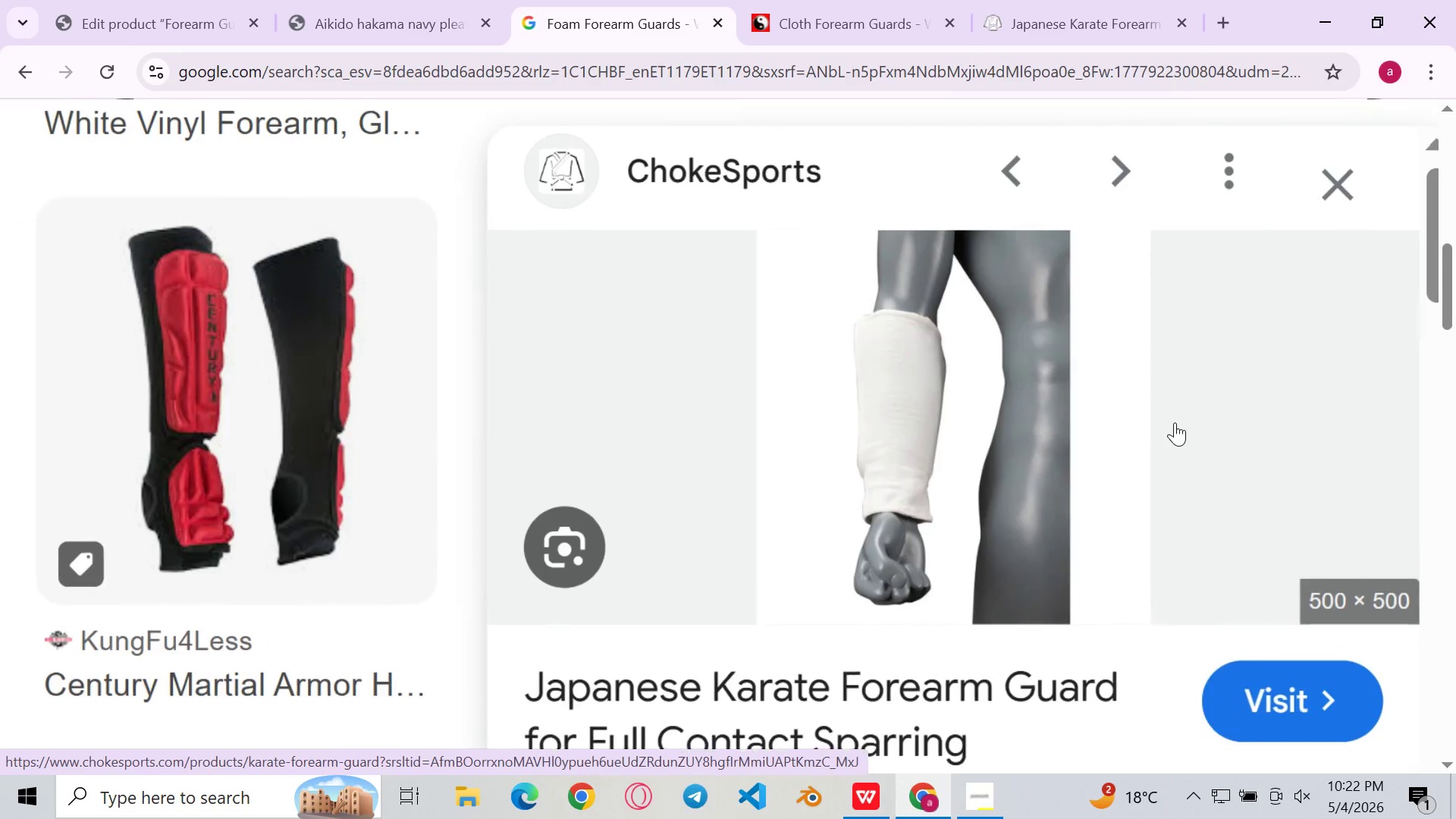 
key(Meta+Shift+S)
 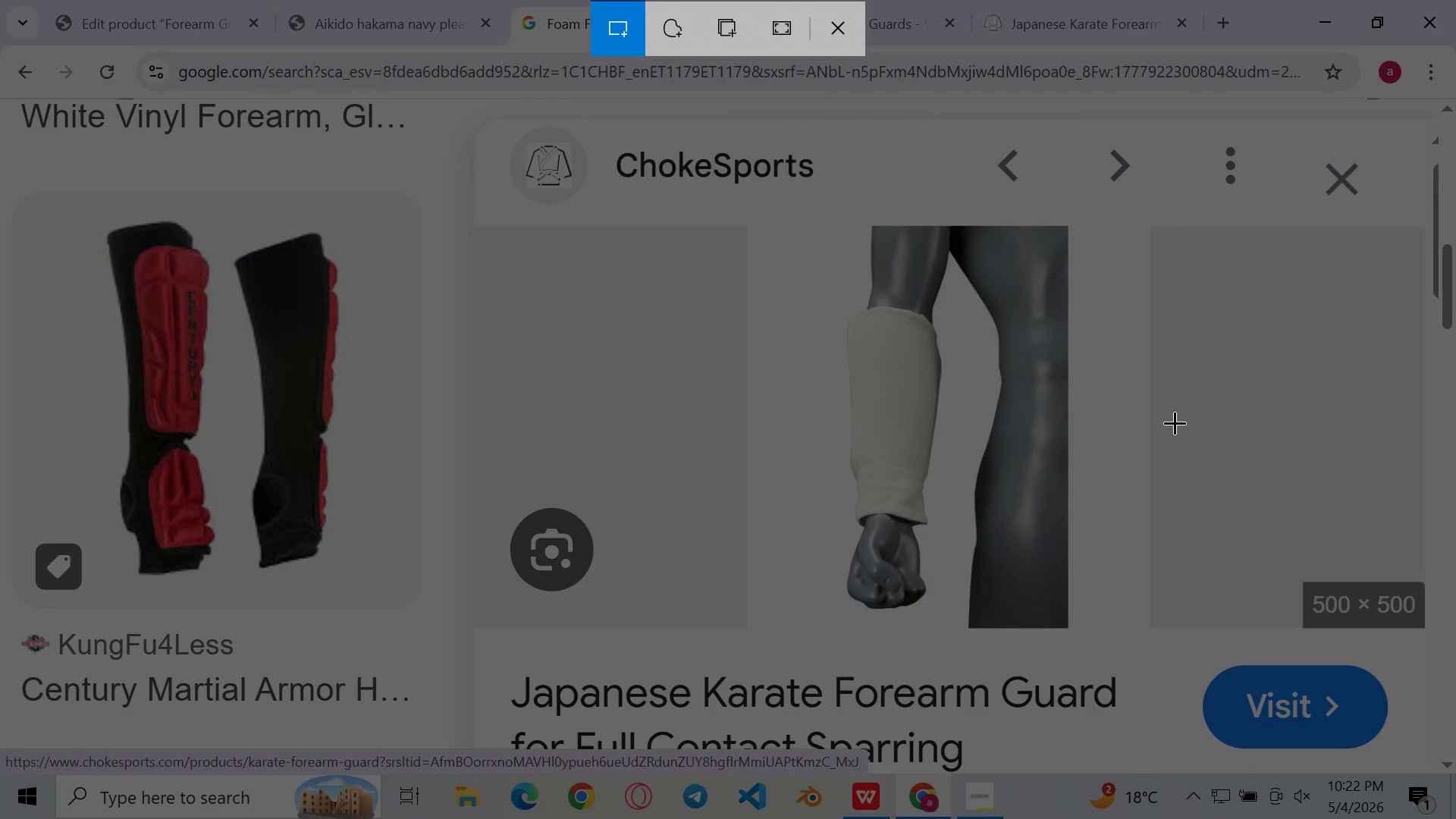 
left_click([1175, 422])
 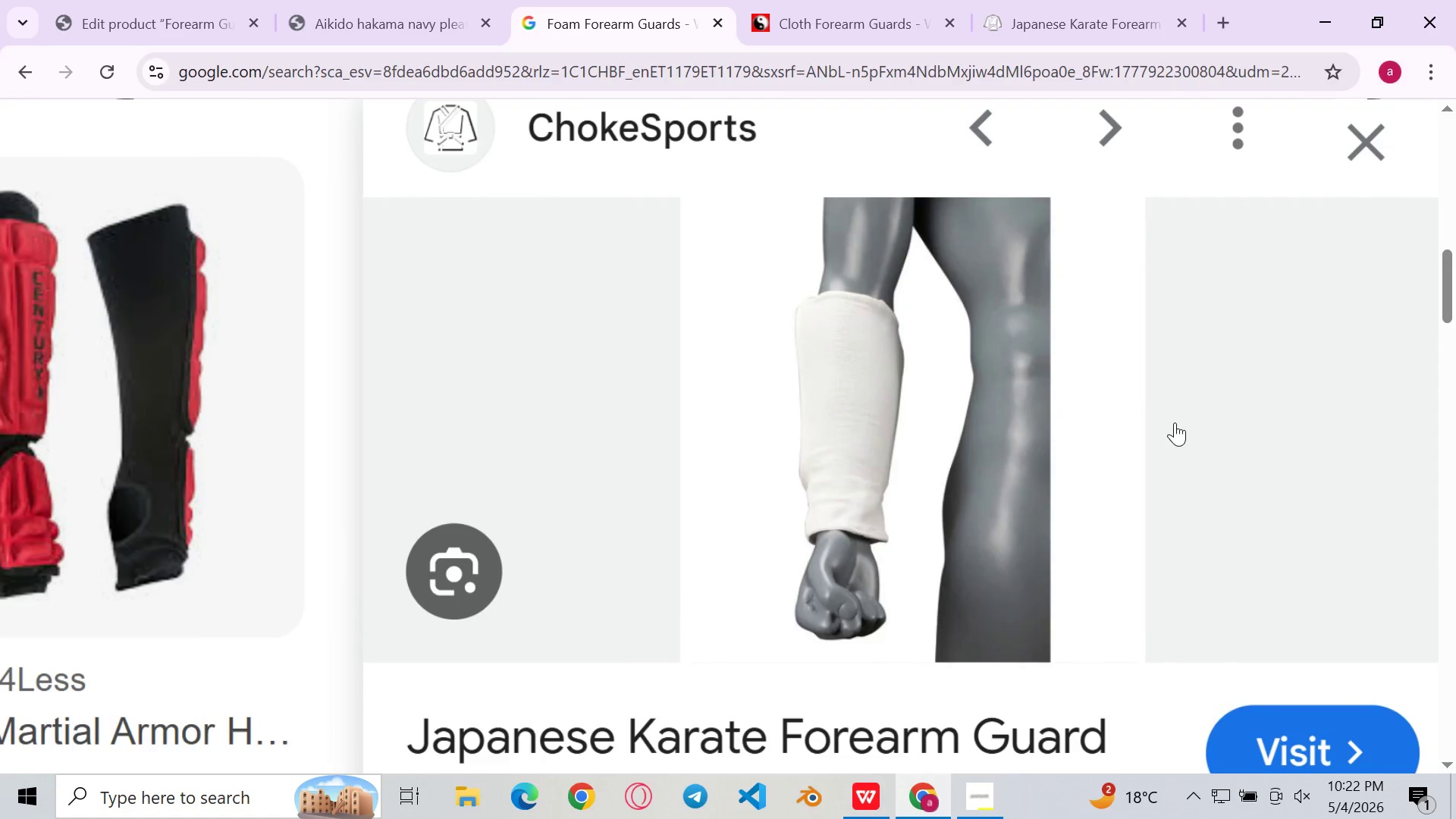 
key(Meta+Shift+ShiftLeft)
 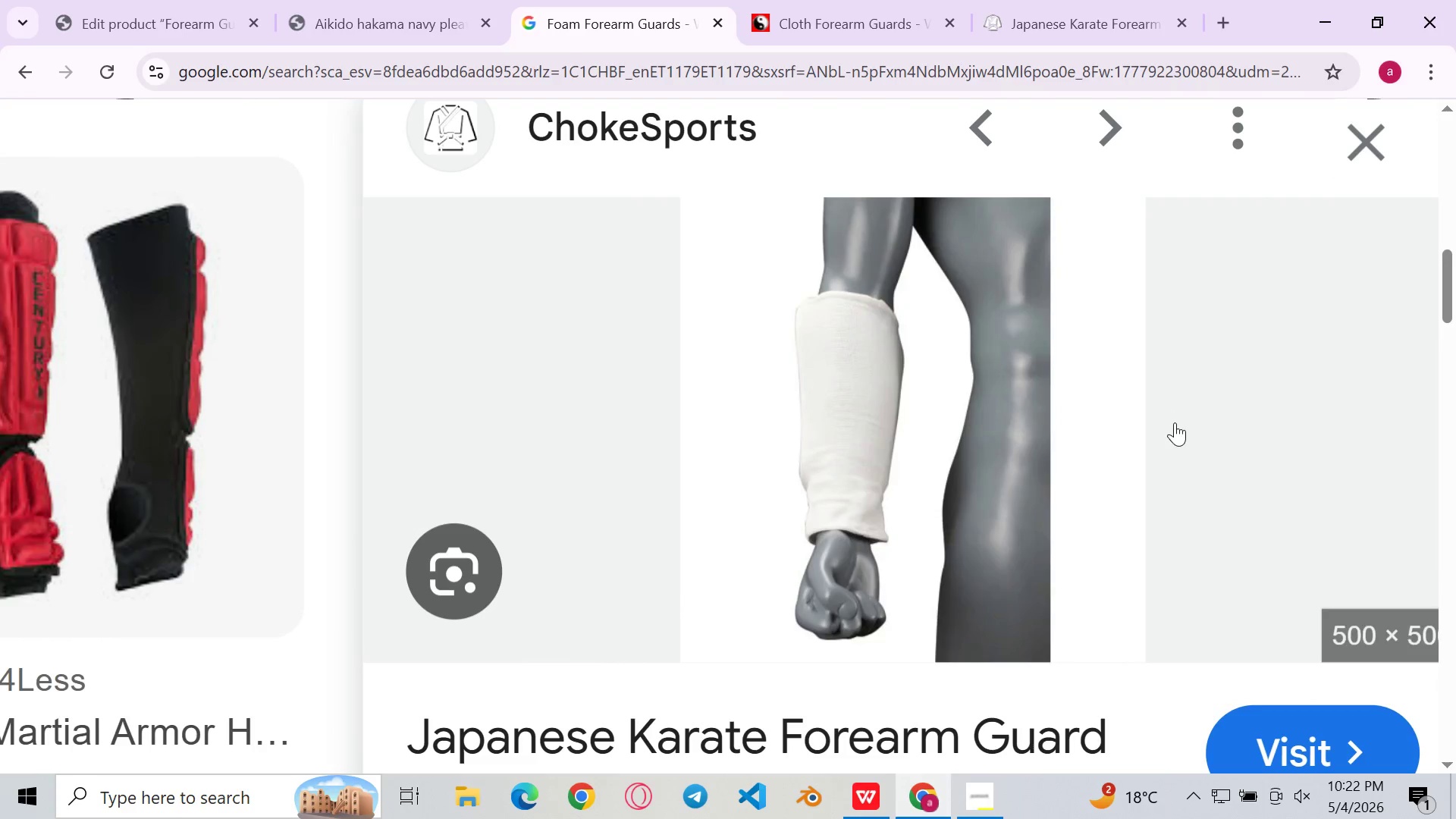 
key(Meta+Shift+S)
 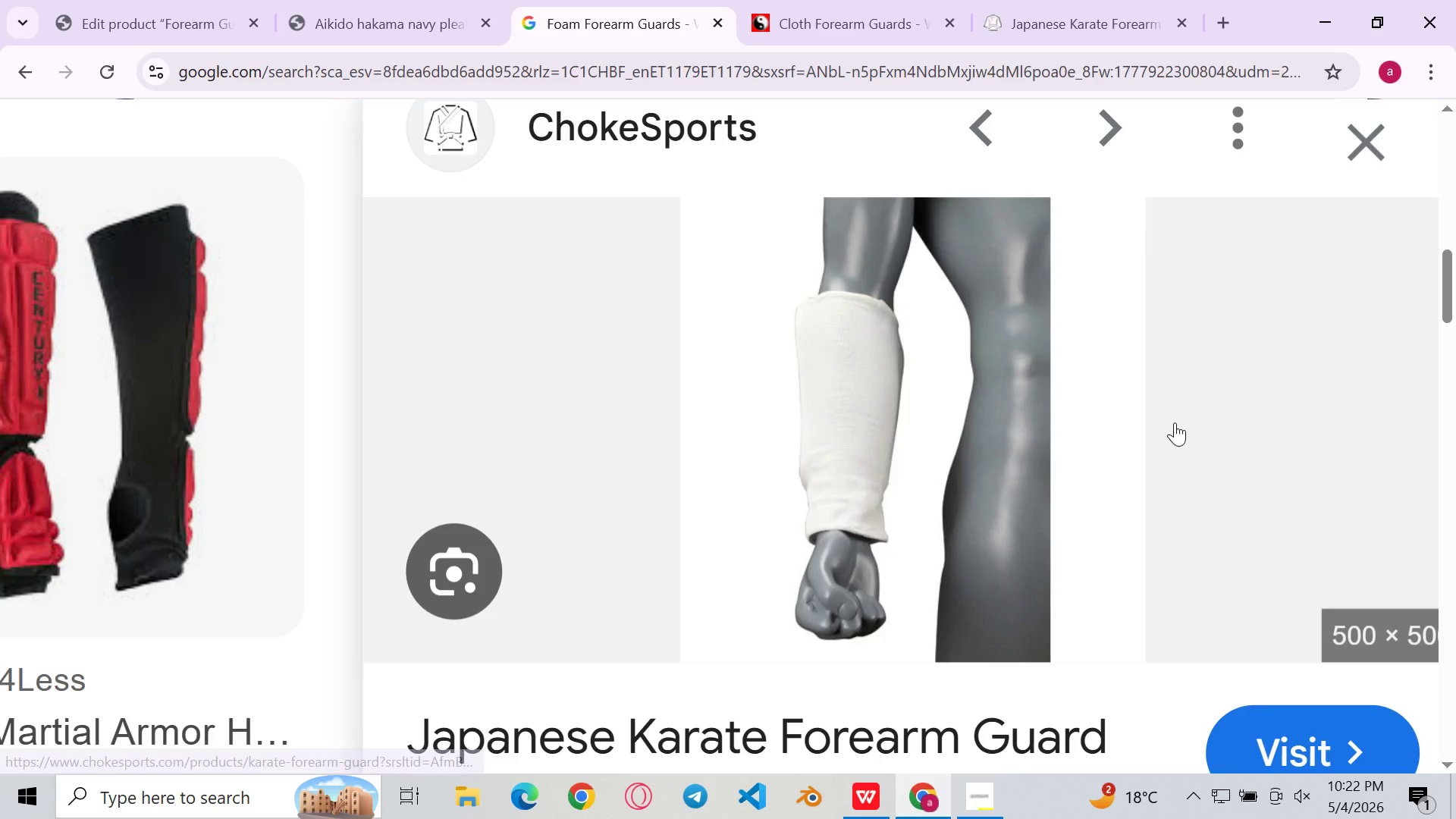 
left_click([1175, 422])
 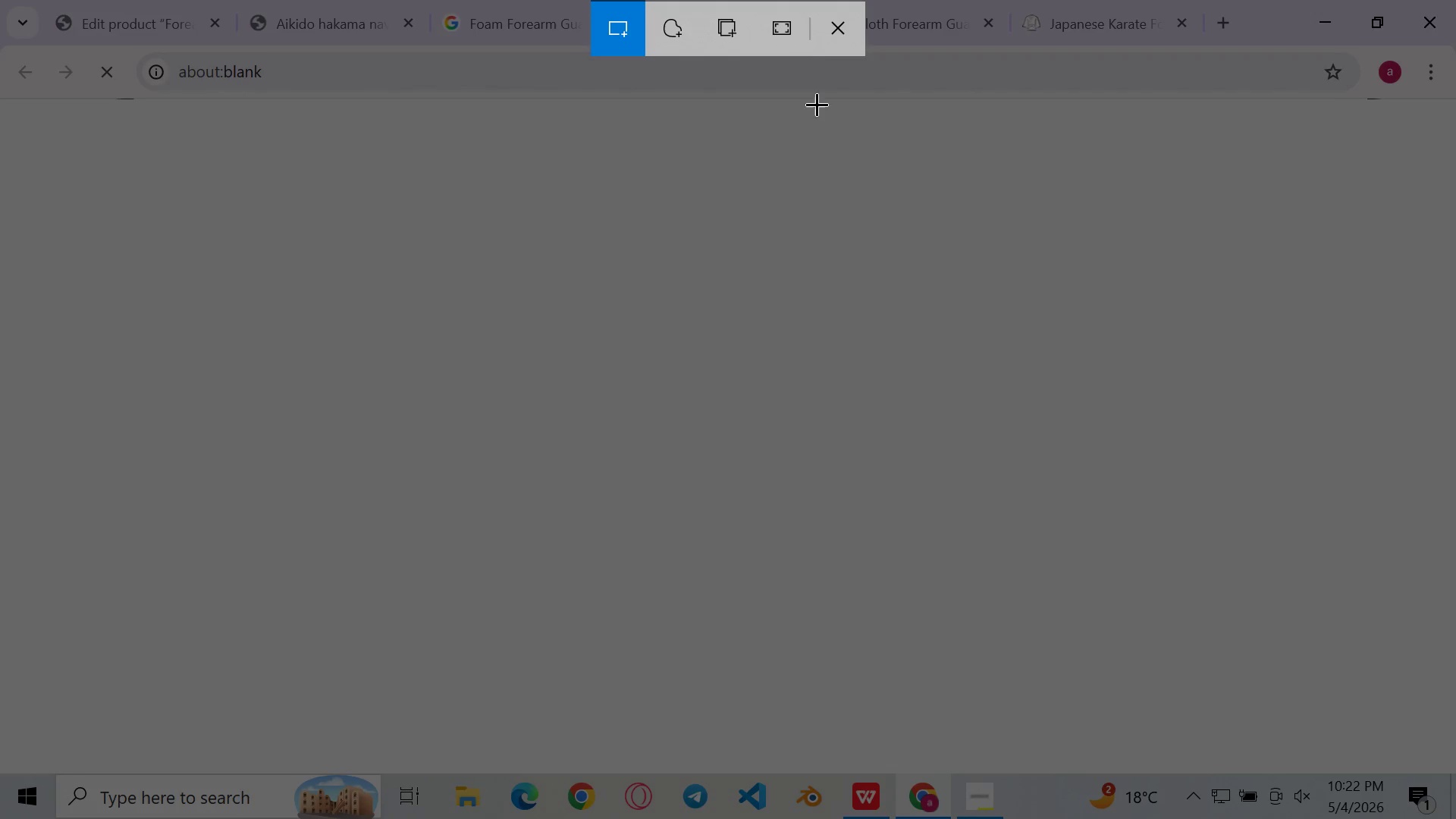 
left_click([504, 0])
 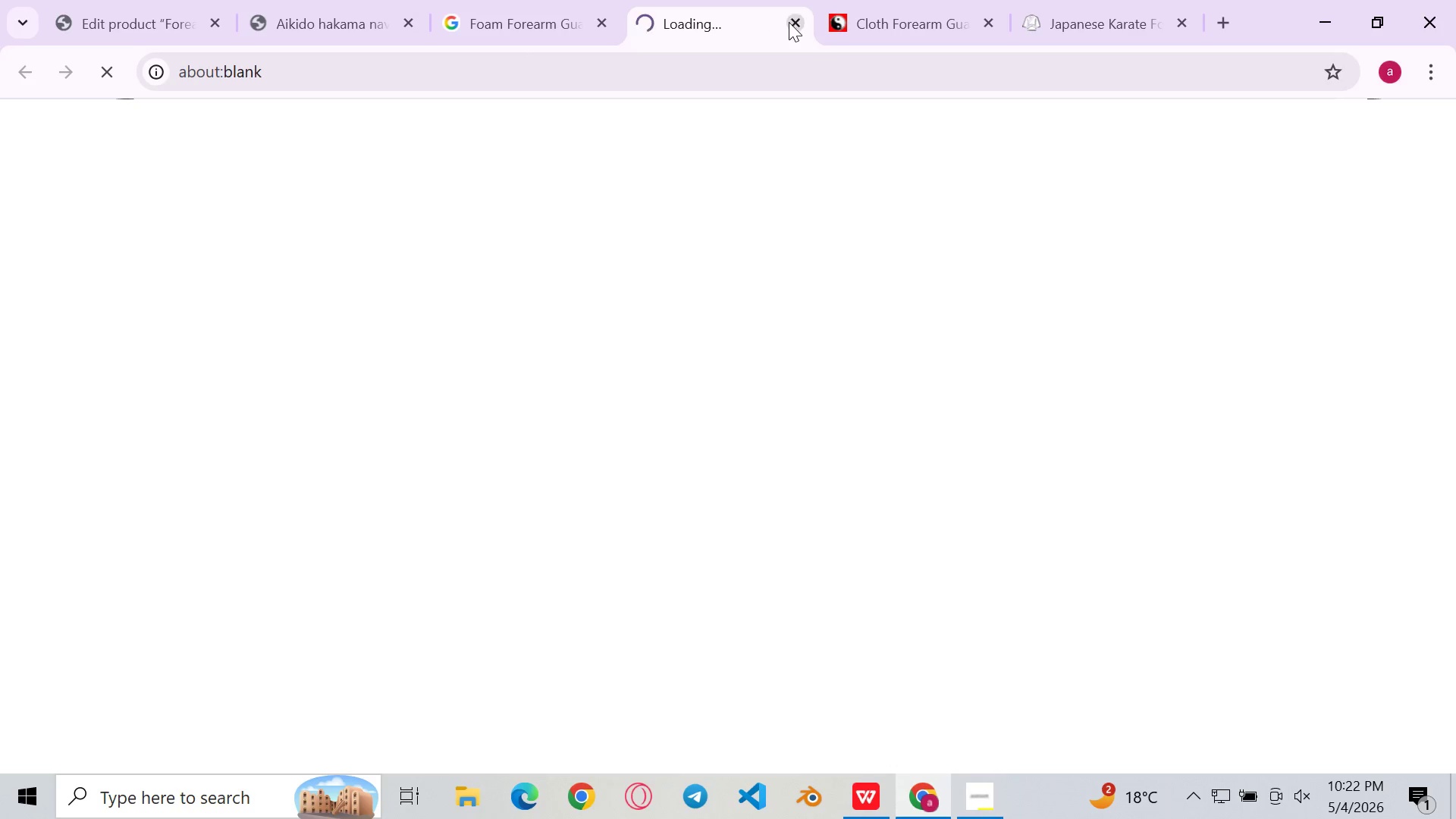 
left_click([791, 22])
 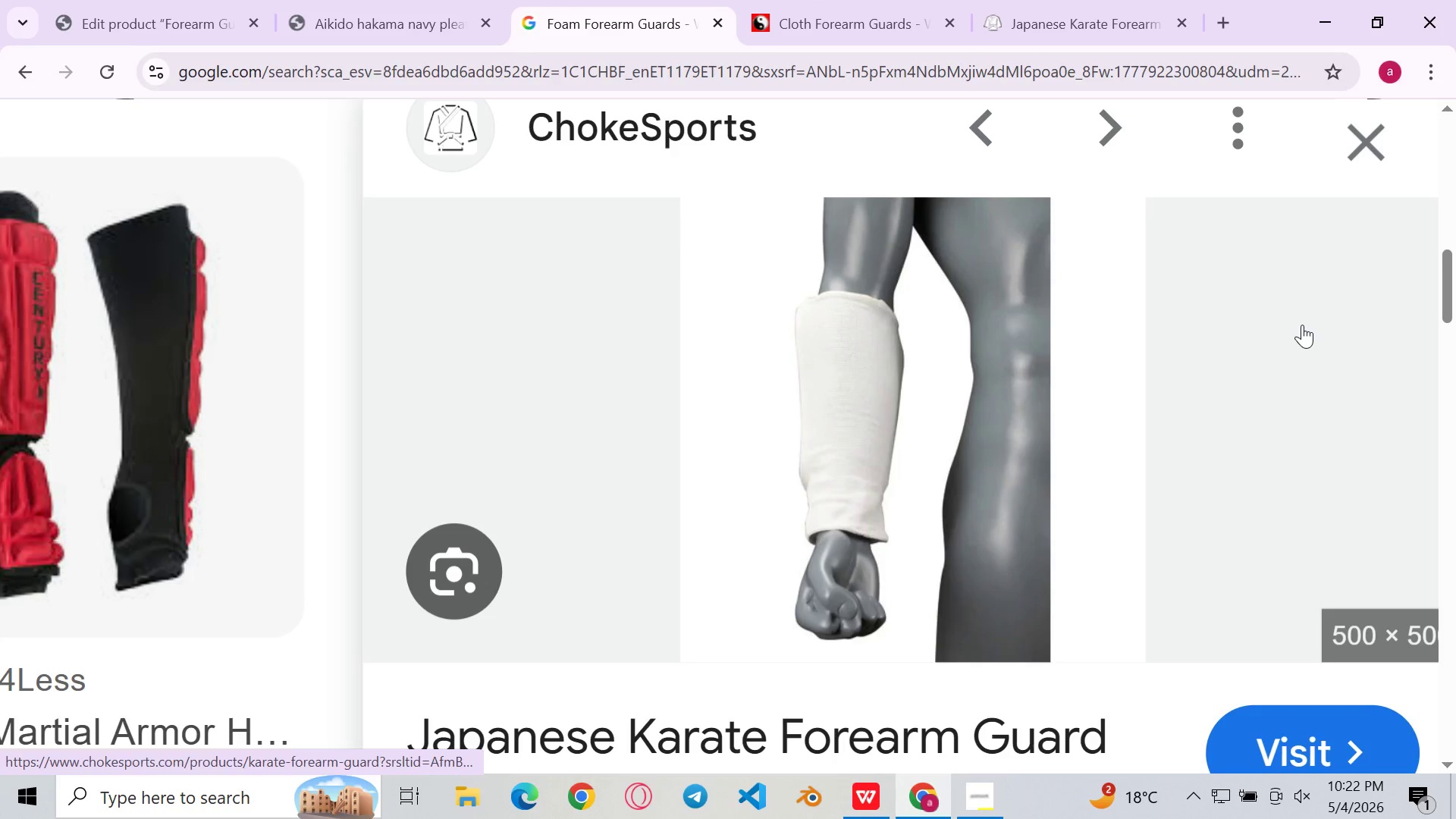 
key(Meta+Shift+S)
 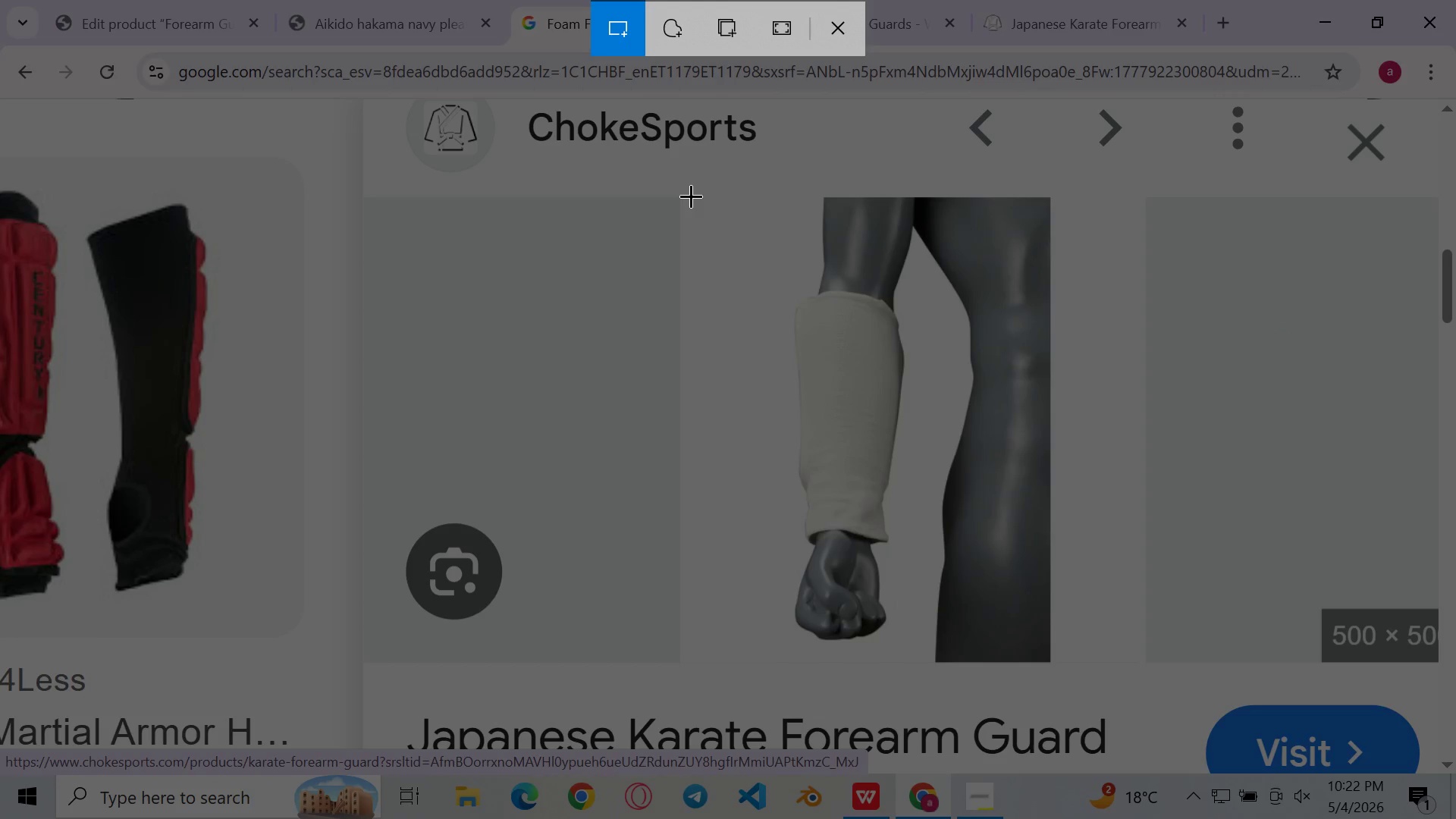 
left_click_drag(start_coordinate=[686, 196], to_coordinate=[1147, 661])
 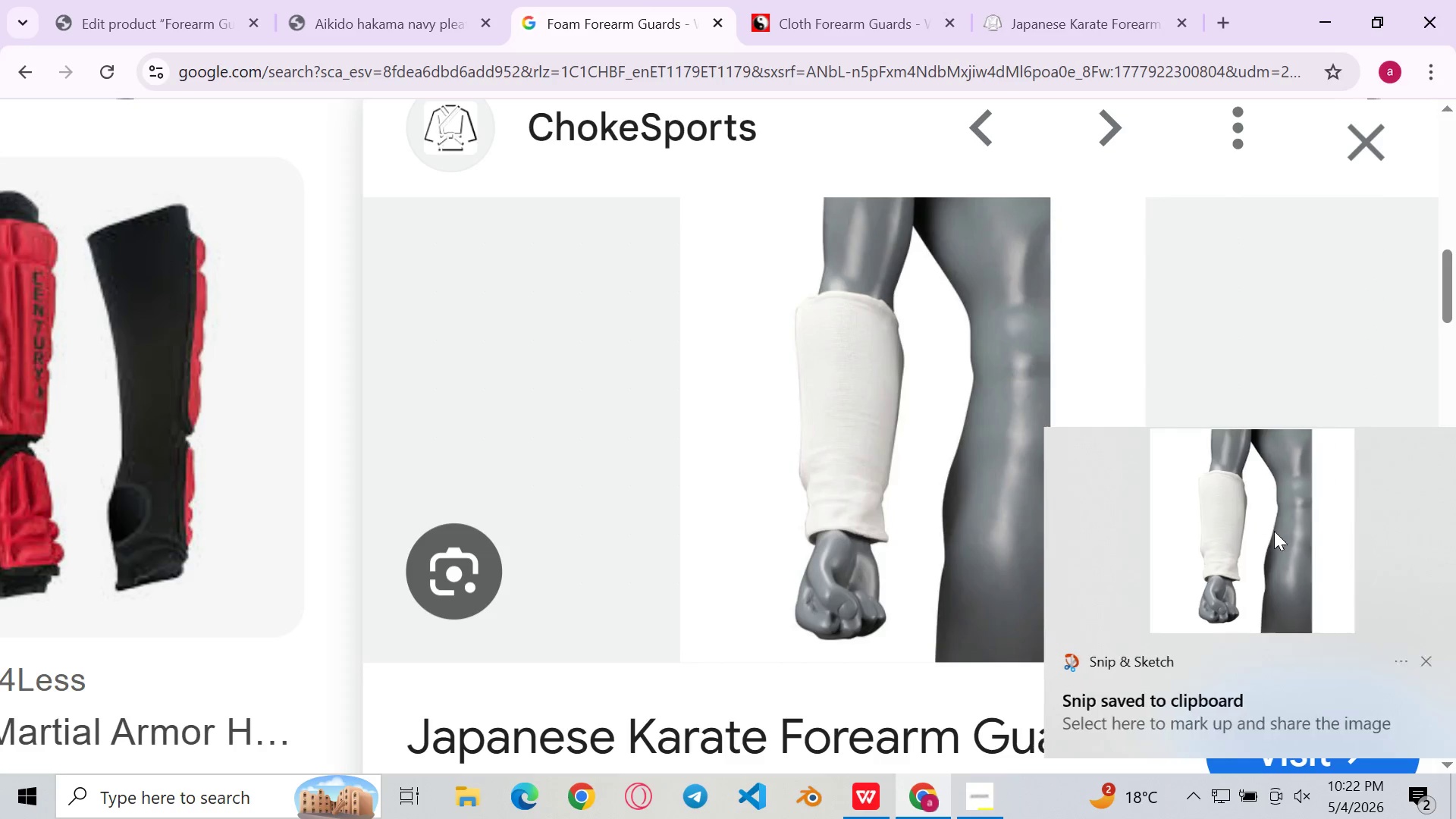 
double_click([1274, 531])
 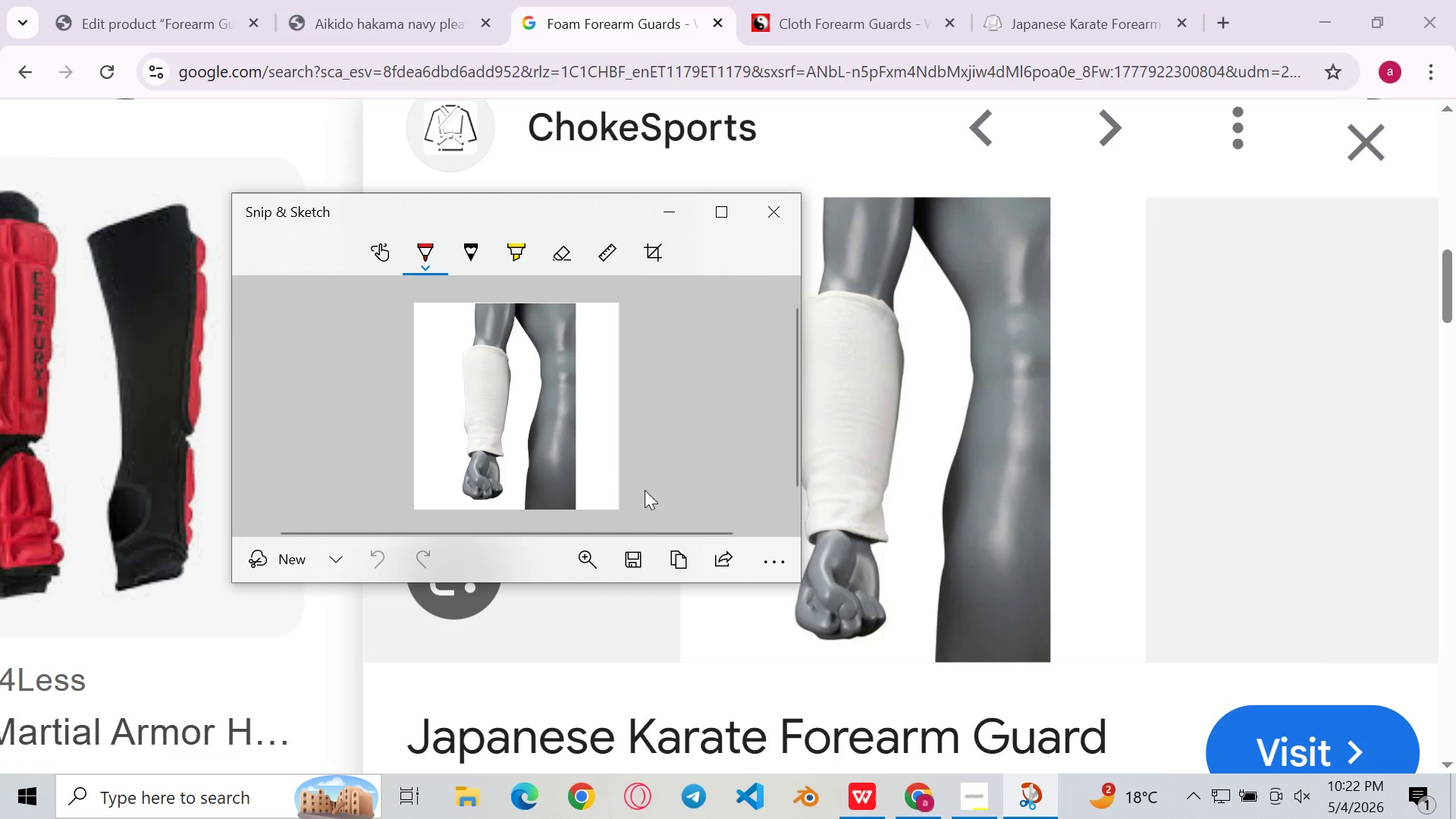 
left_click([632, 559])
 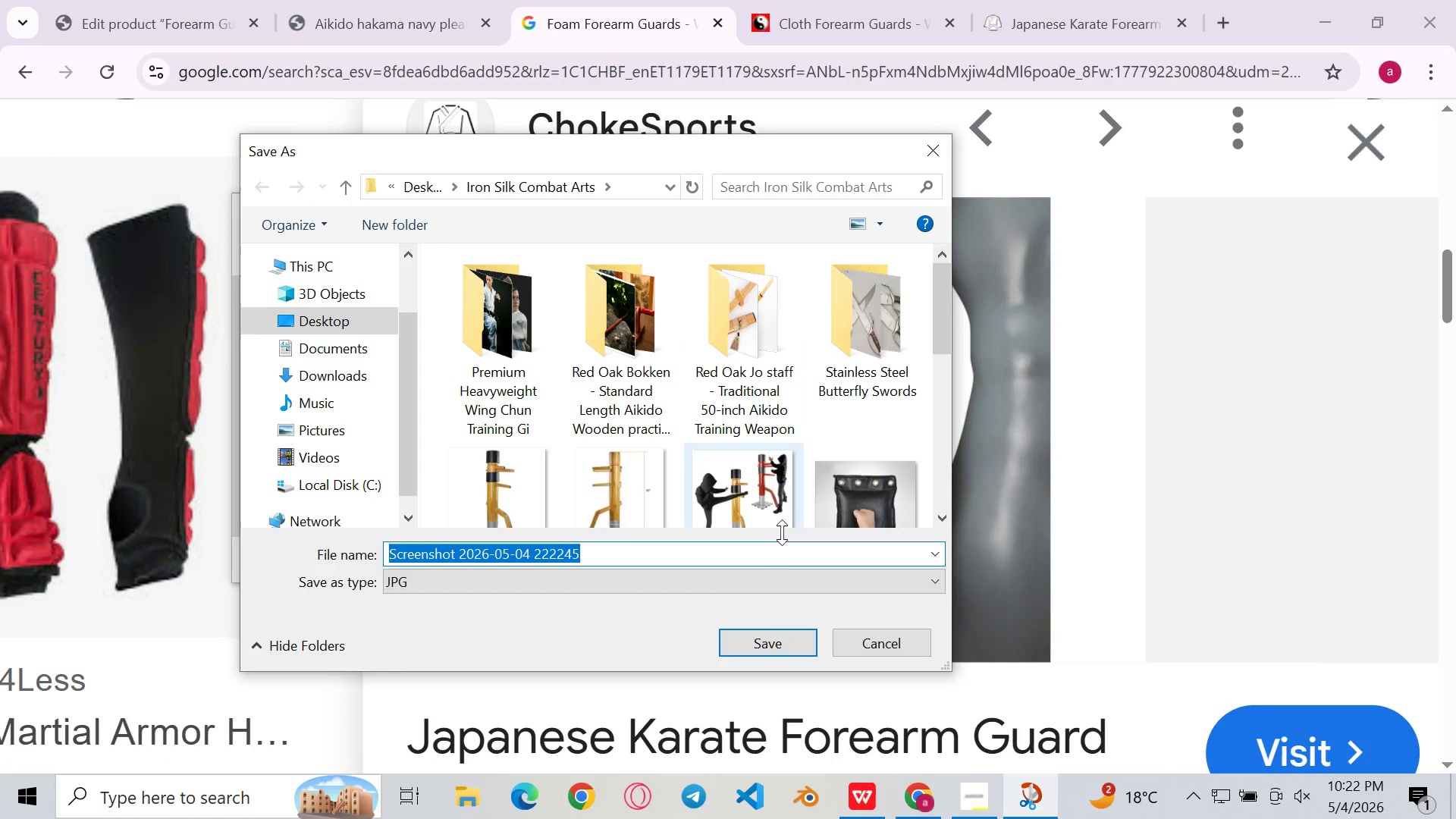 
left_click([746, 630])
 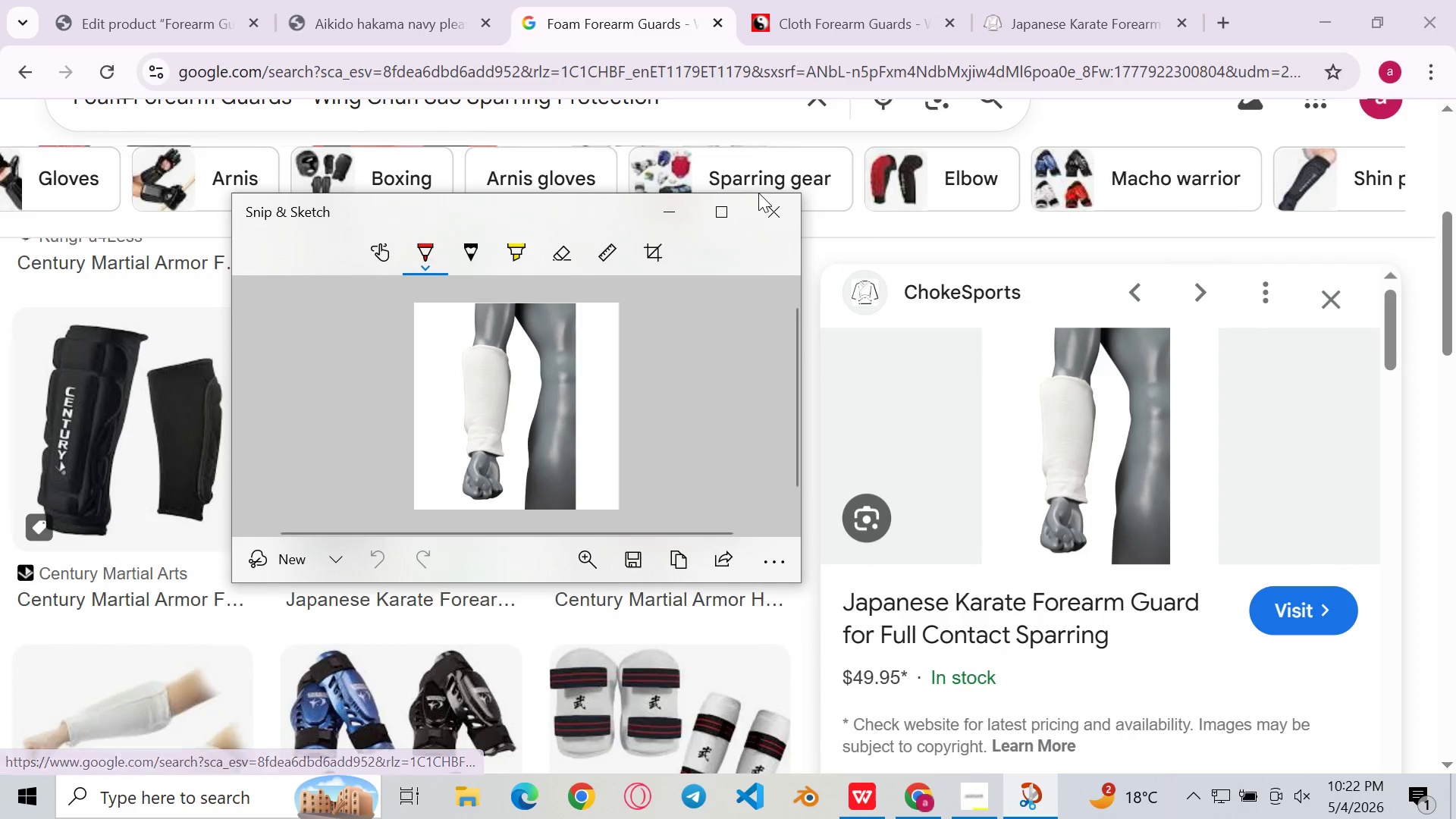 
left_click([764, 212])
 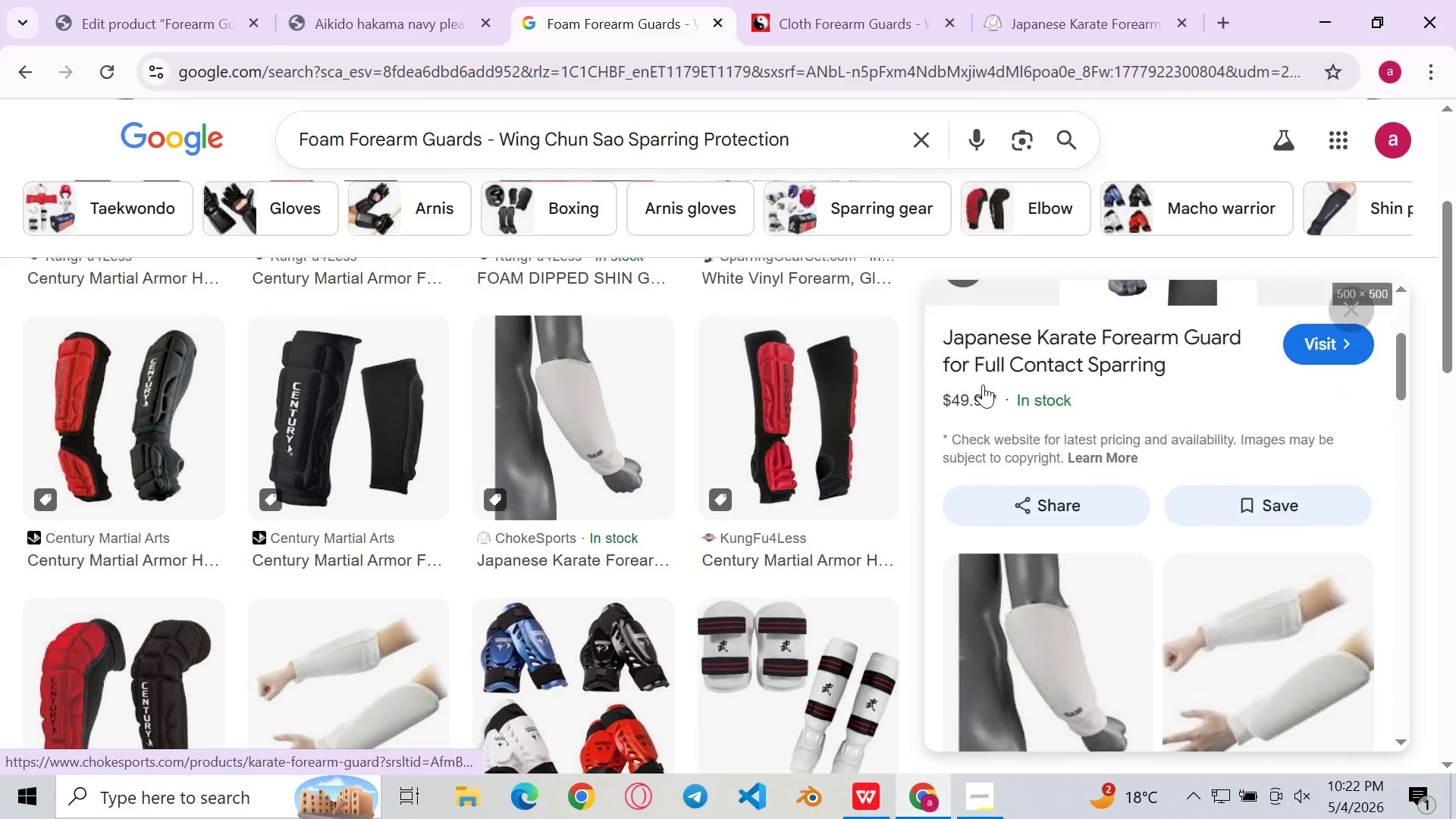 
mouse_move([1153, 474])
 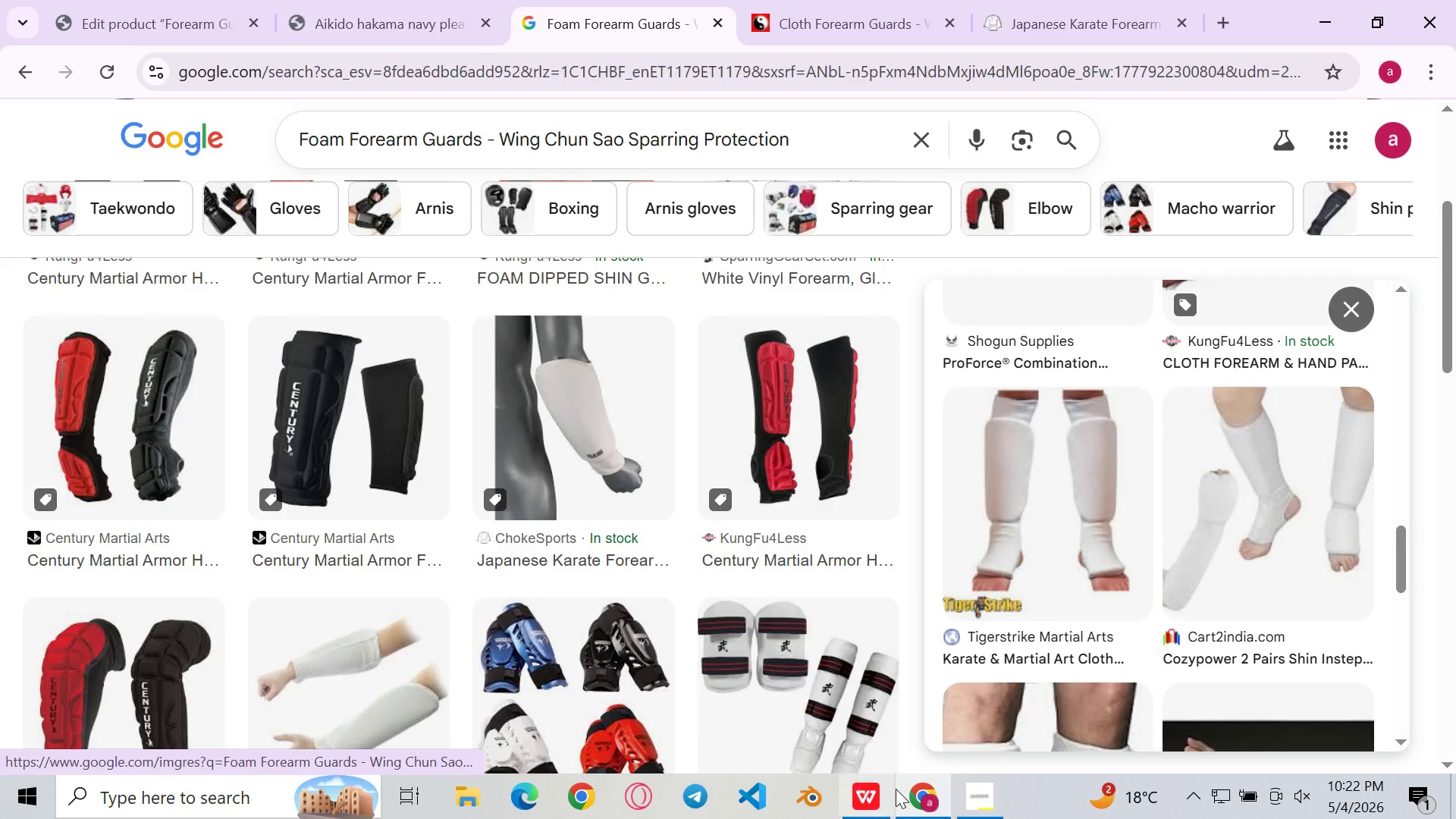 
left_click([920, 793])
 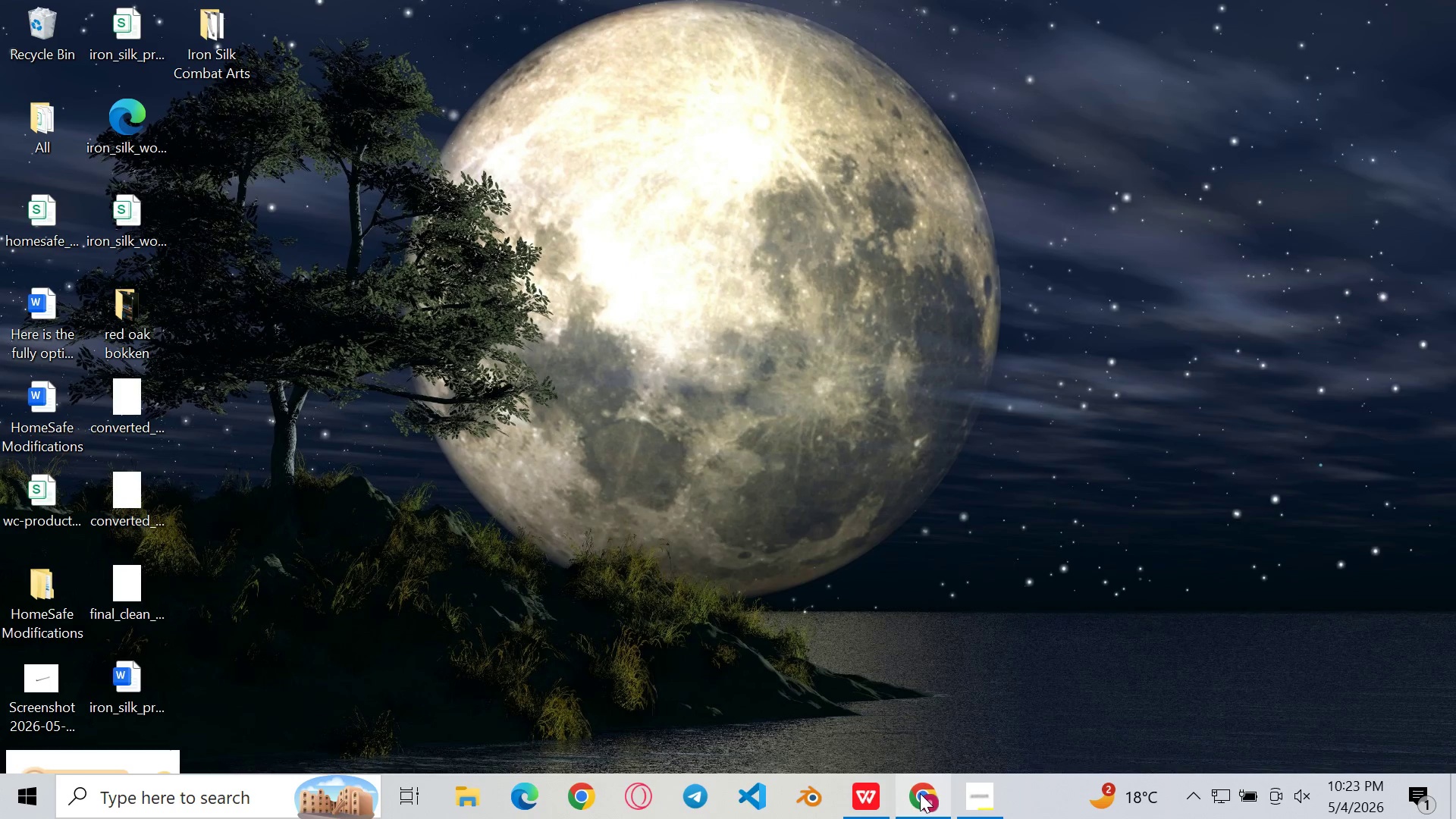 
left_click([920, 793])
 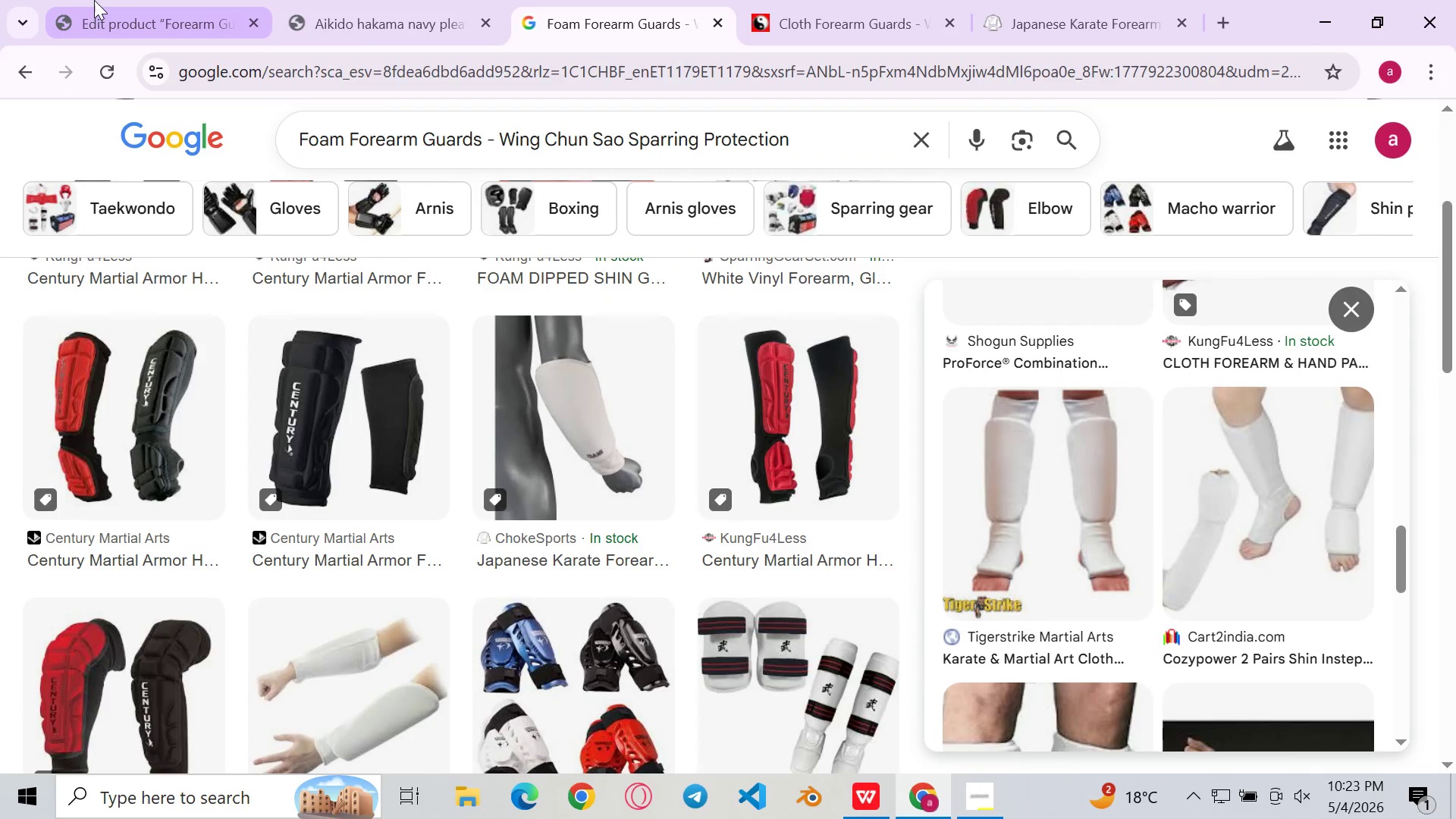 
left_click([94, 0])
 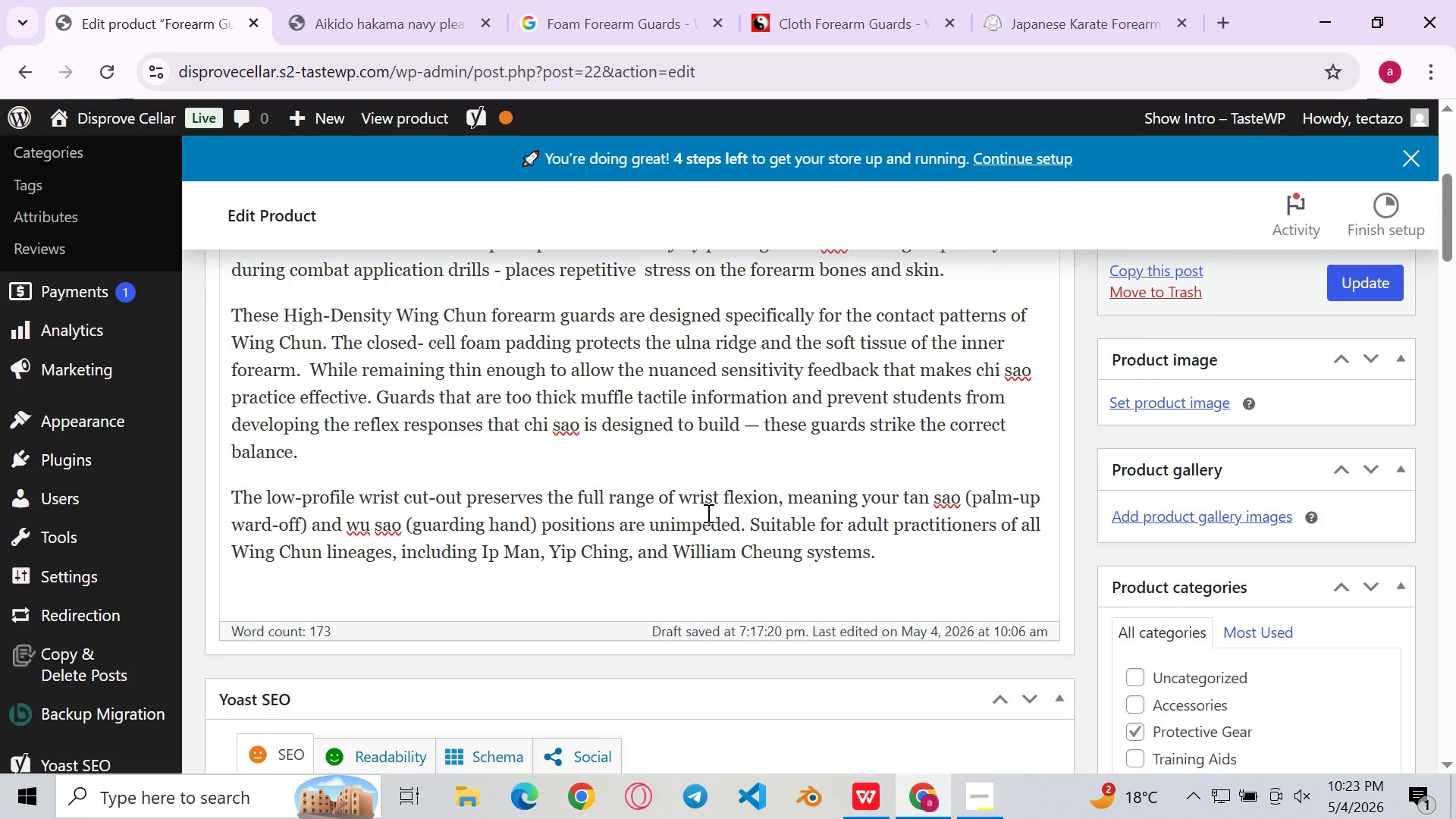 
wait(5.12)
 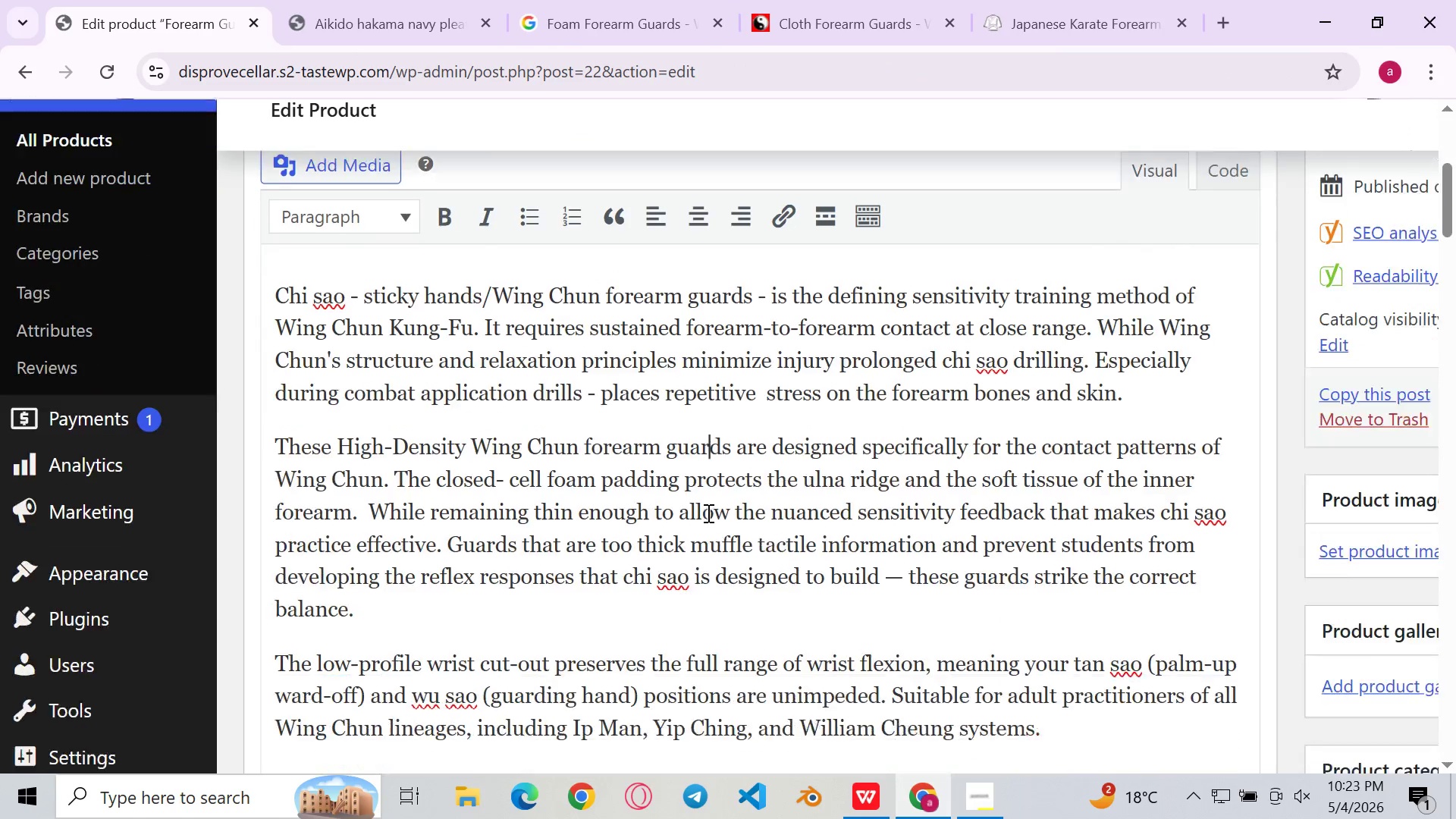 
left_click([1222, 399])
 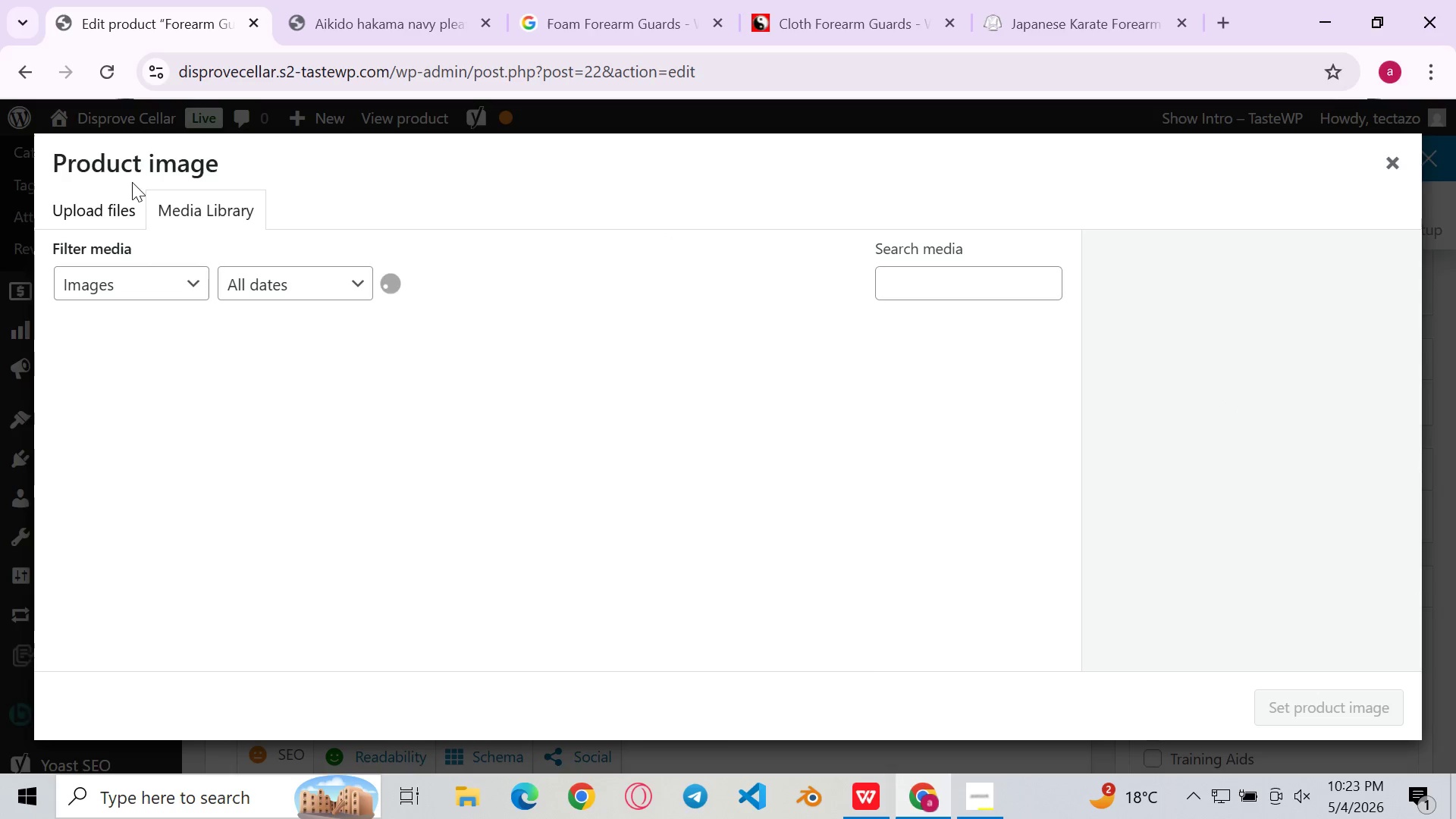 
left_click([110, 212])
 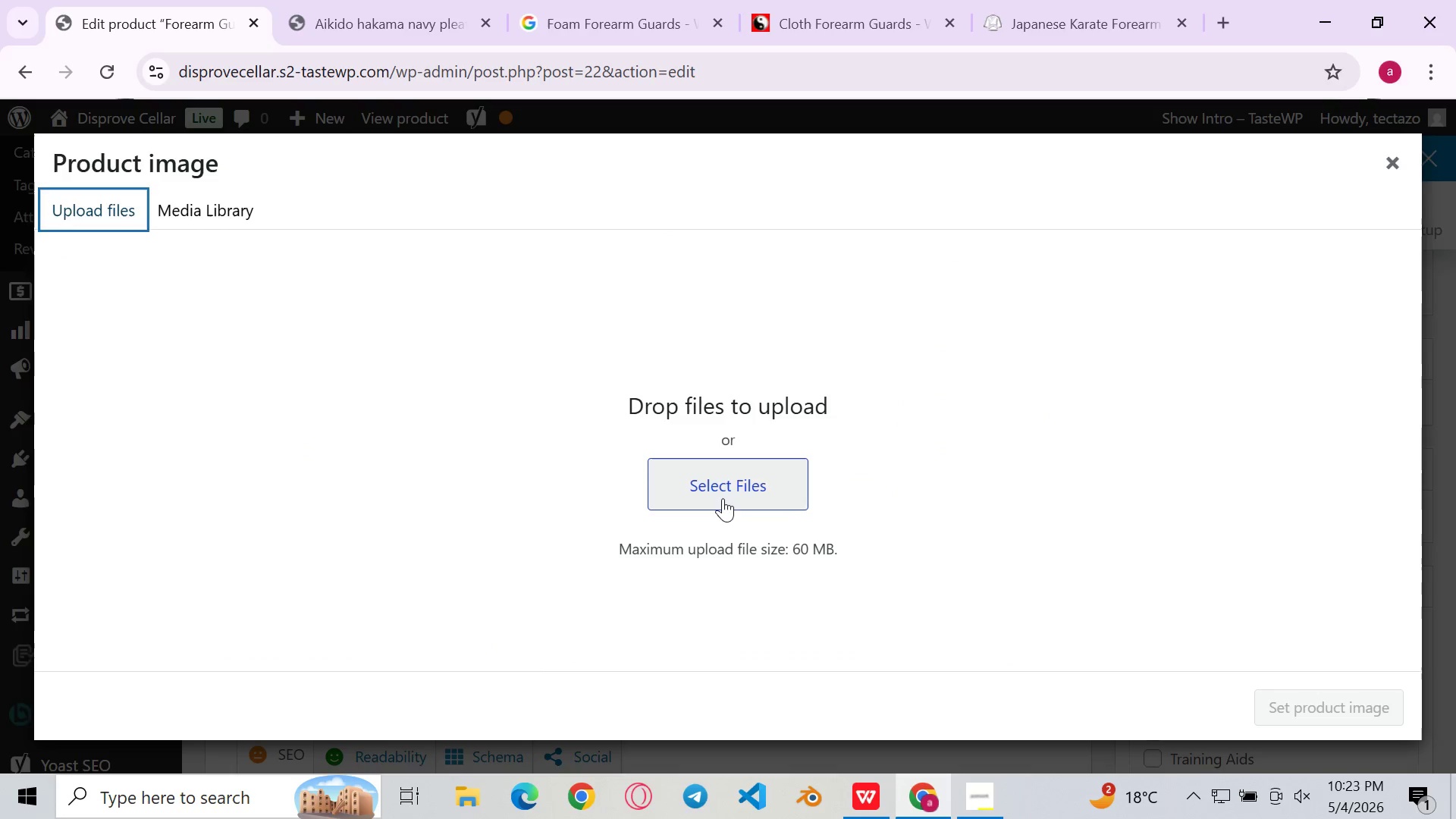 
left_click([723, 498])
 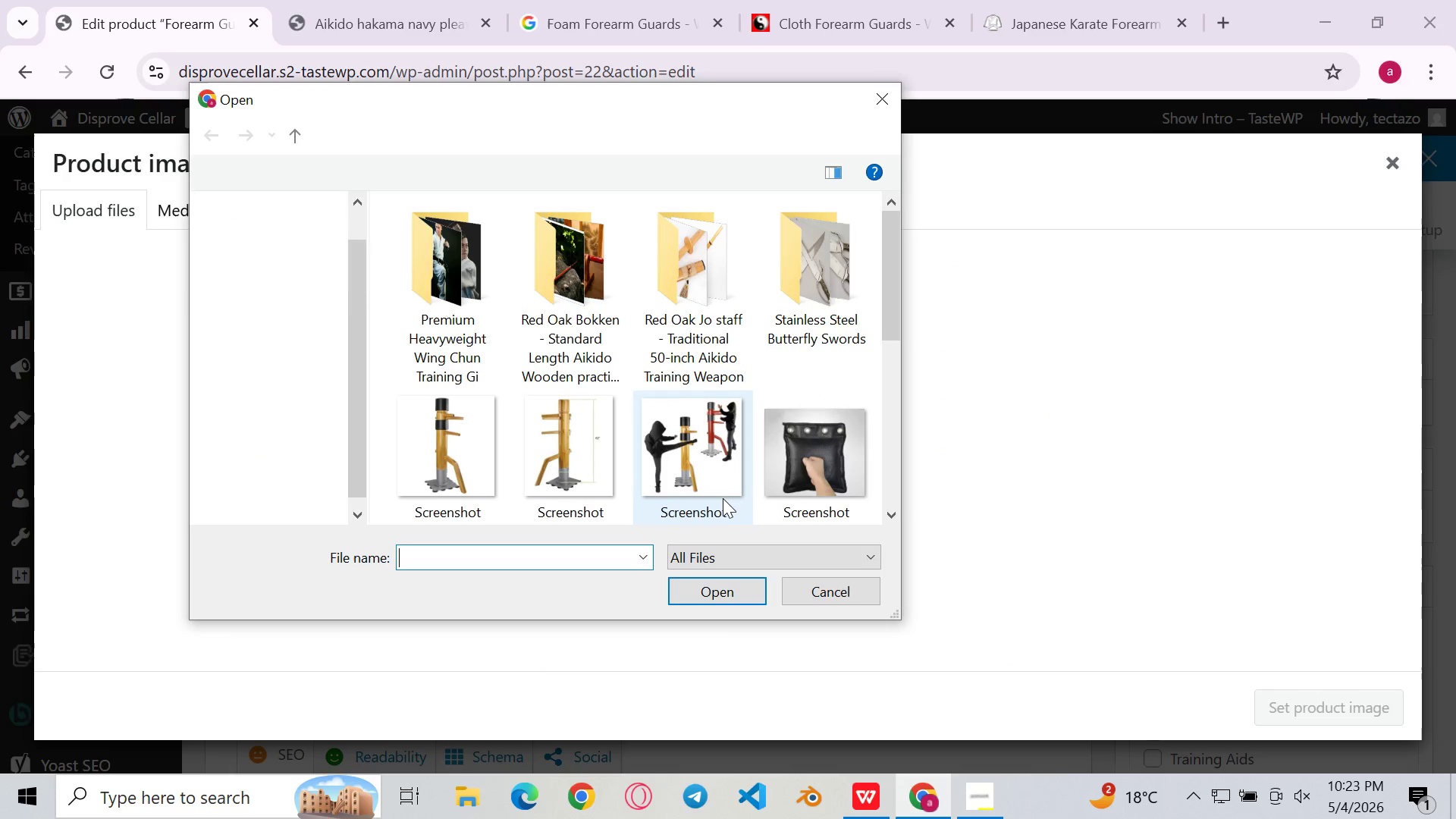 
scroll: coordinate [723, 498], scroll_direction: down, amount: 6.0
 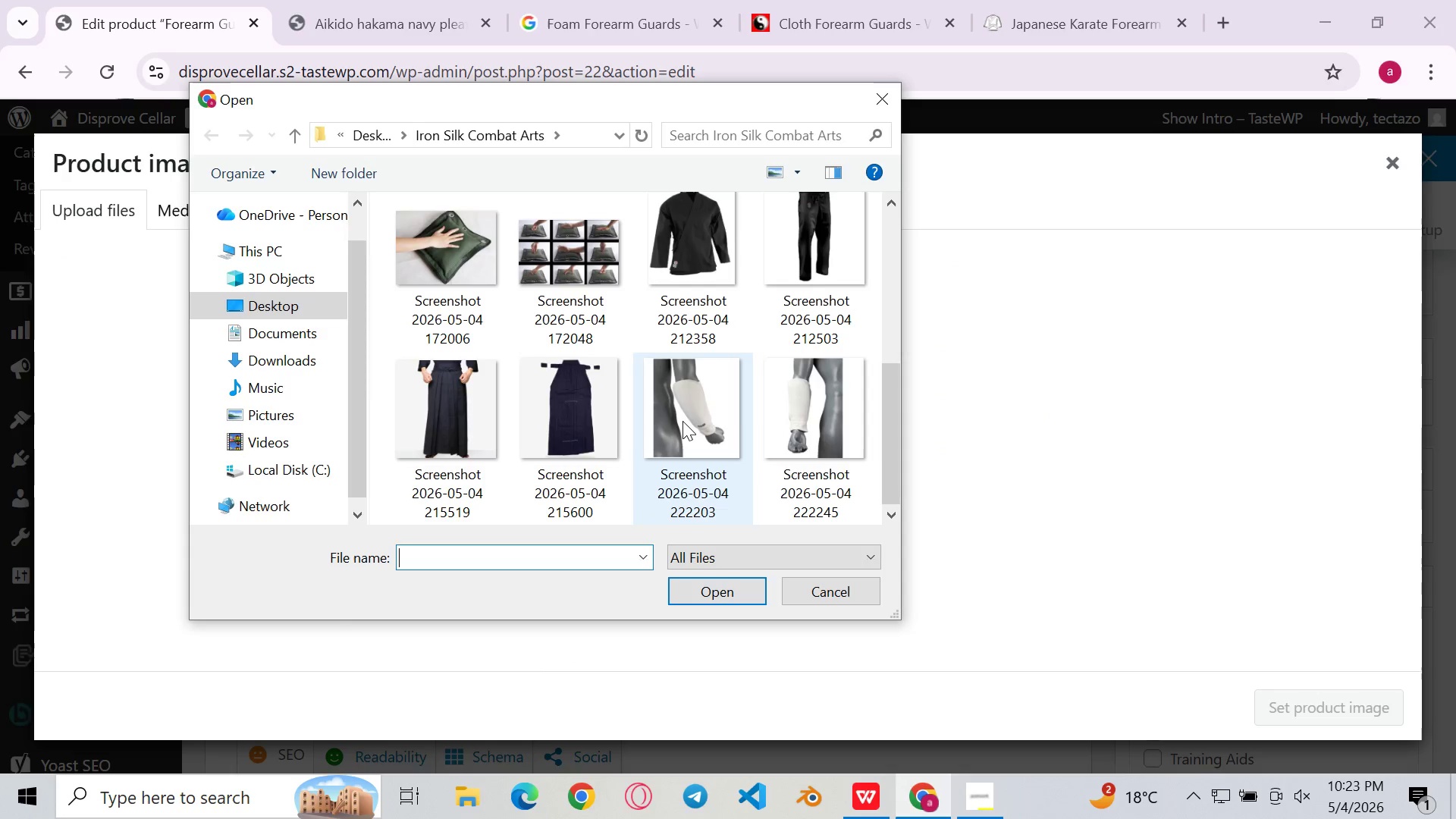 
double_click([682, 421])
 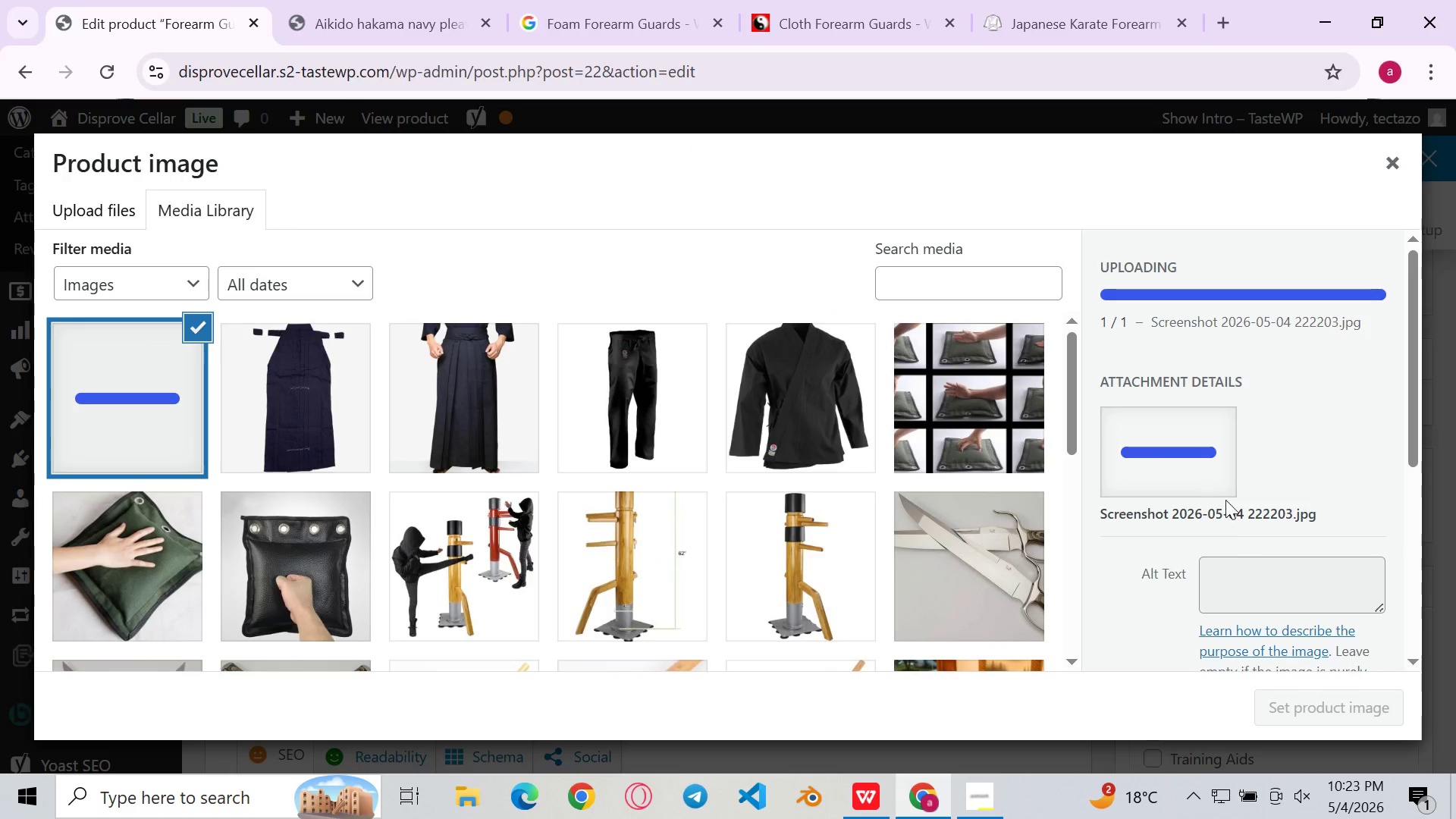 
mouse_move([1216, 579])
 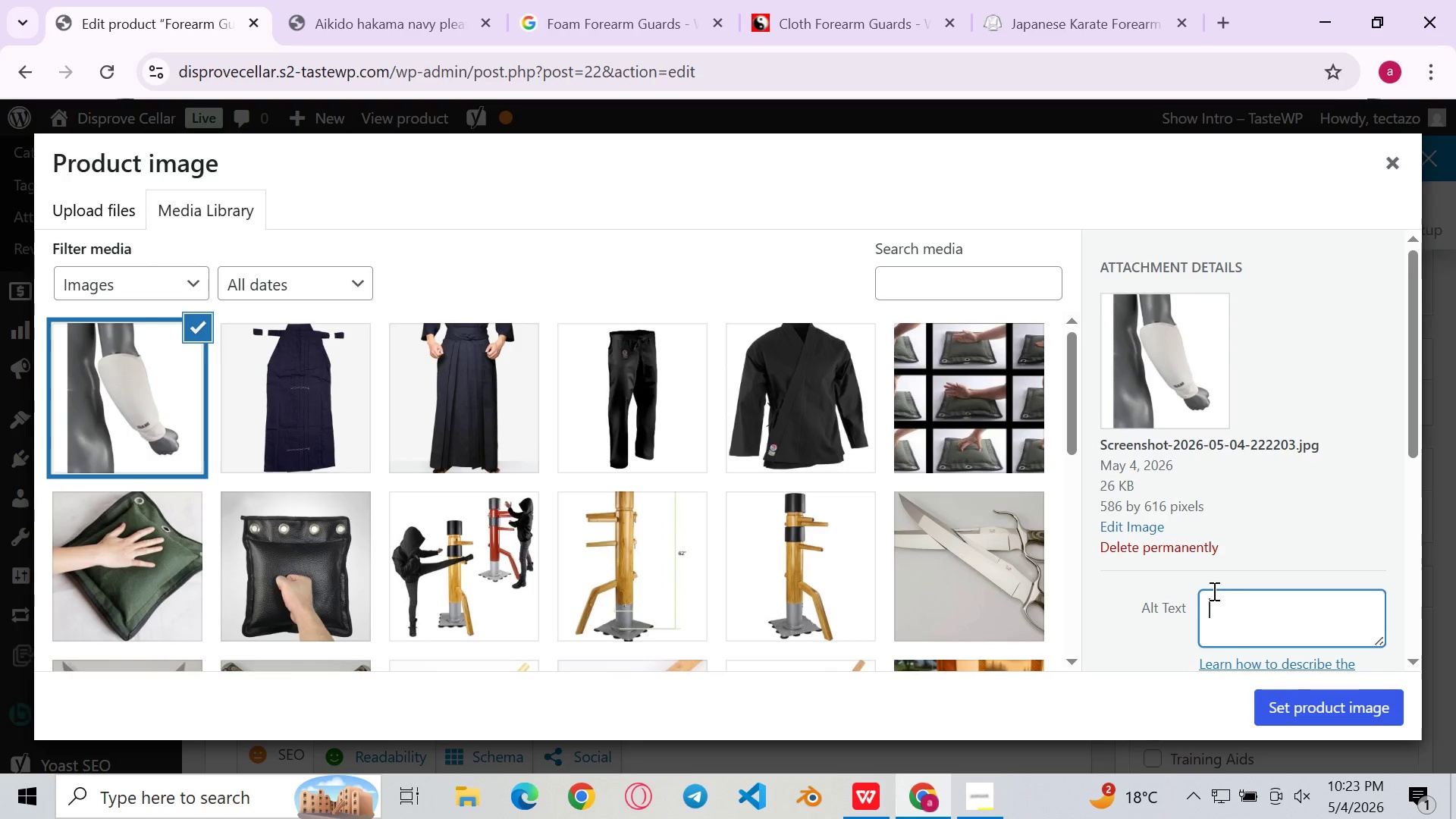 
left_click([1213, 591])
 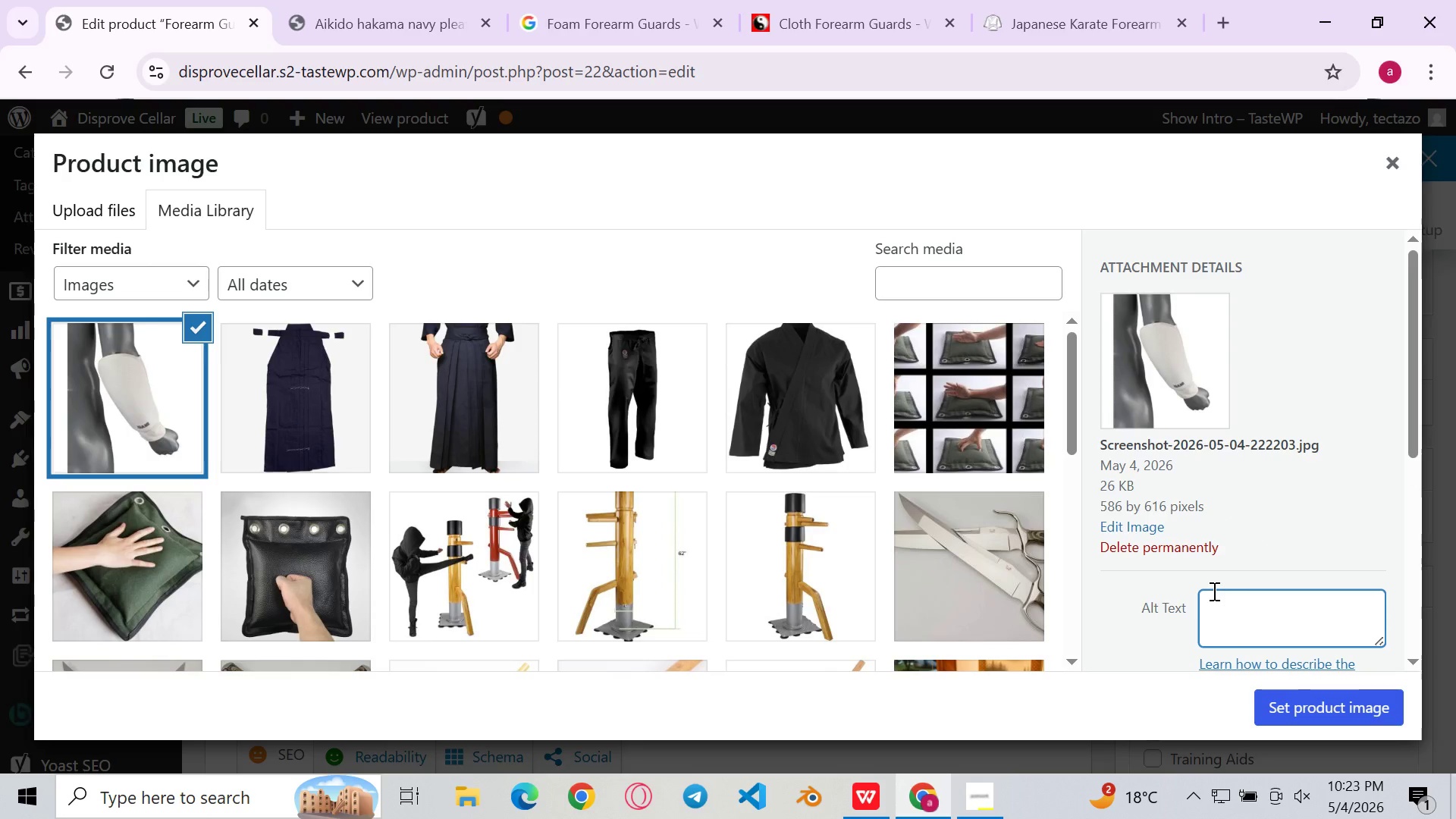 
type(High density)
 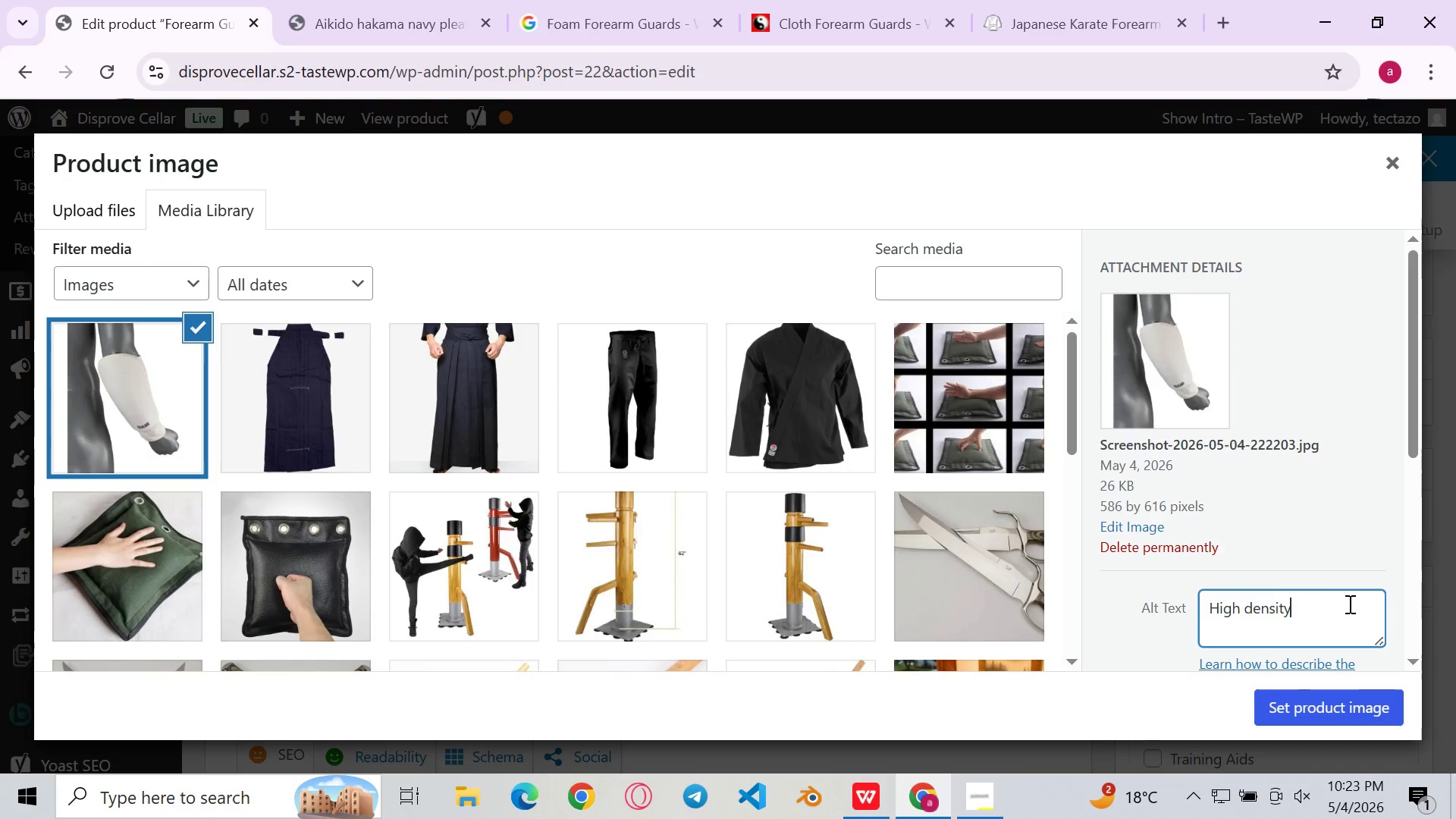 
left_click([1247, 615])
 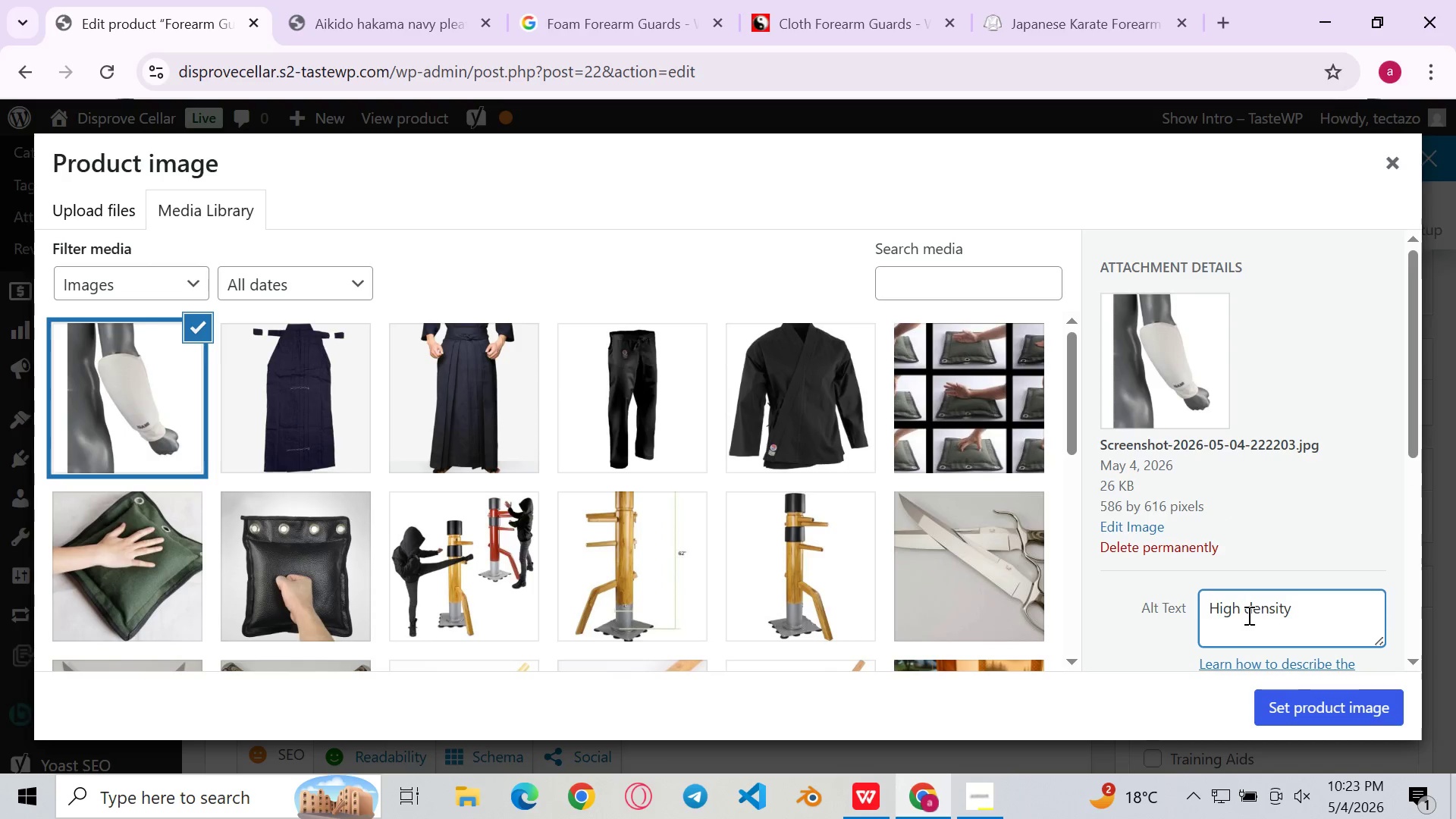 
key(Backspace)
type(- foam Wing Chun forearm guards shown as )
 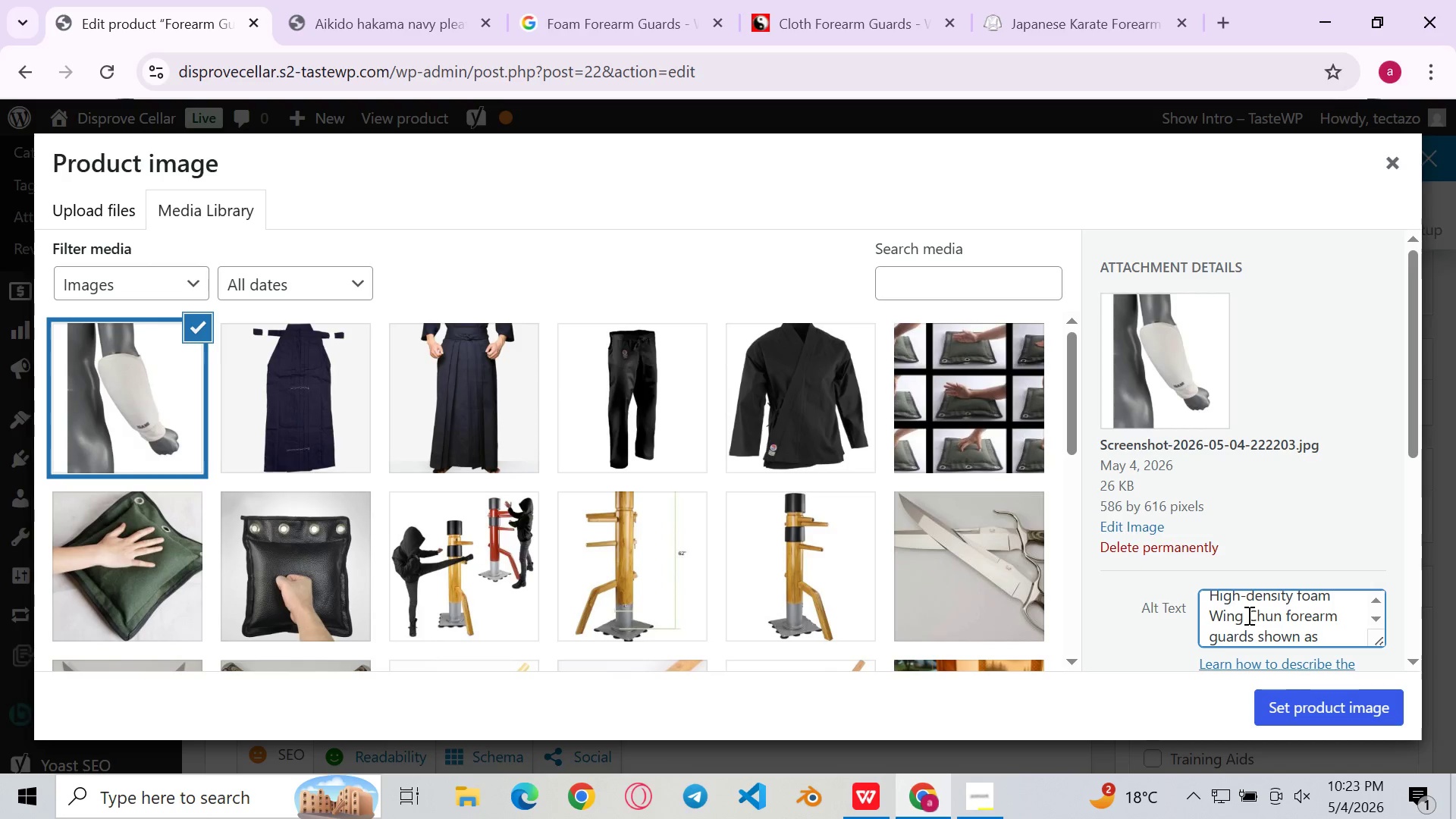 
hold_key(key=ArrowRight, duration=0.73)
 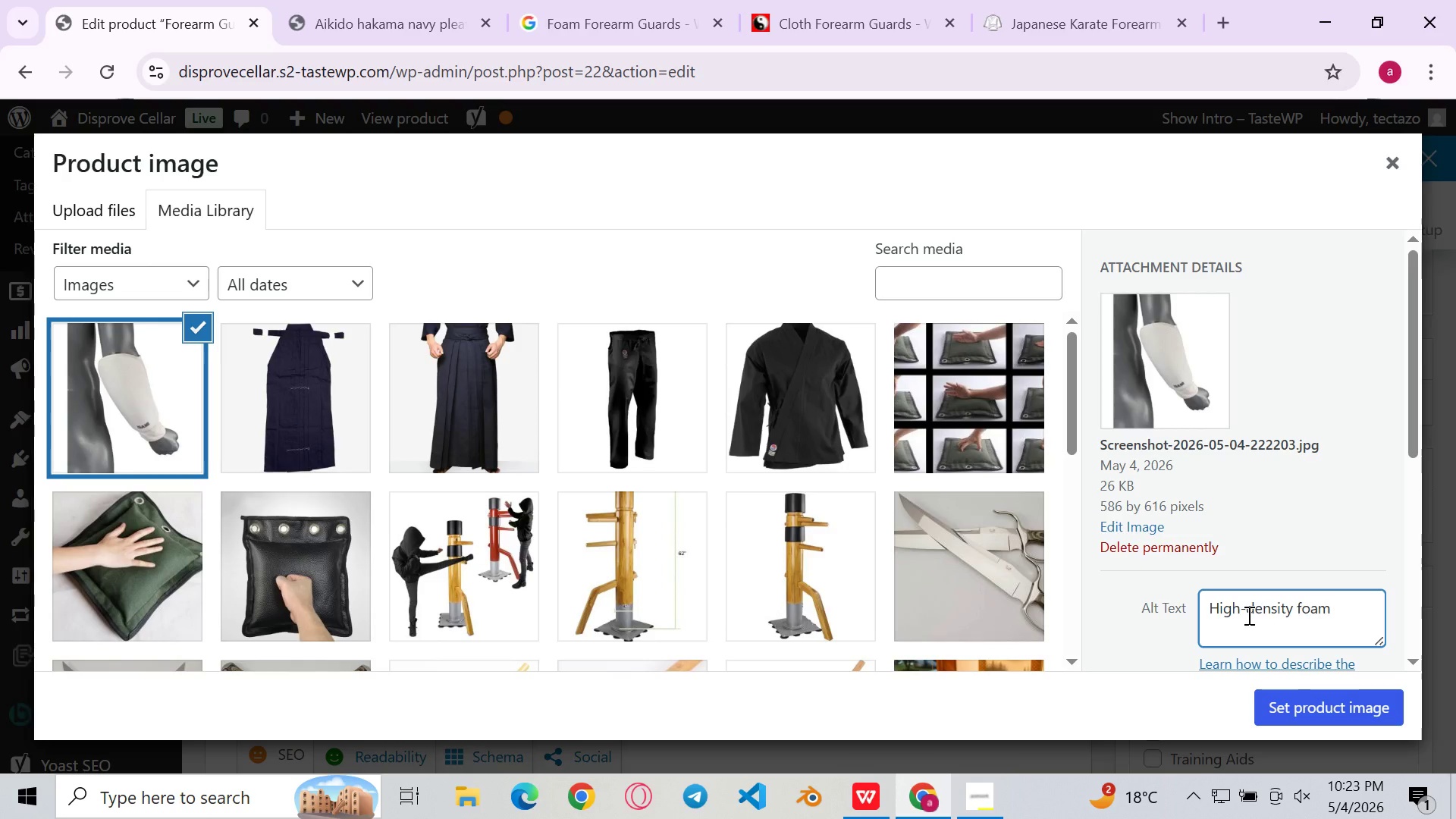 
type(a pair on the)
key(Backspace)
key(Backspace)
key(Backspace)
type(out )
key(Backspace)
type(stretched arms in chi sao guard postions)
key(Backspace)
type(, demonstrating low-profile wrist opening for tan sao technique)
 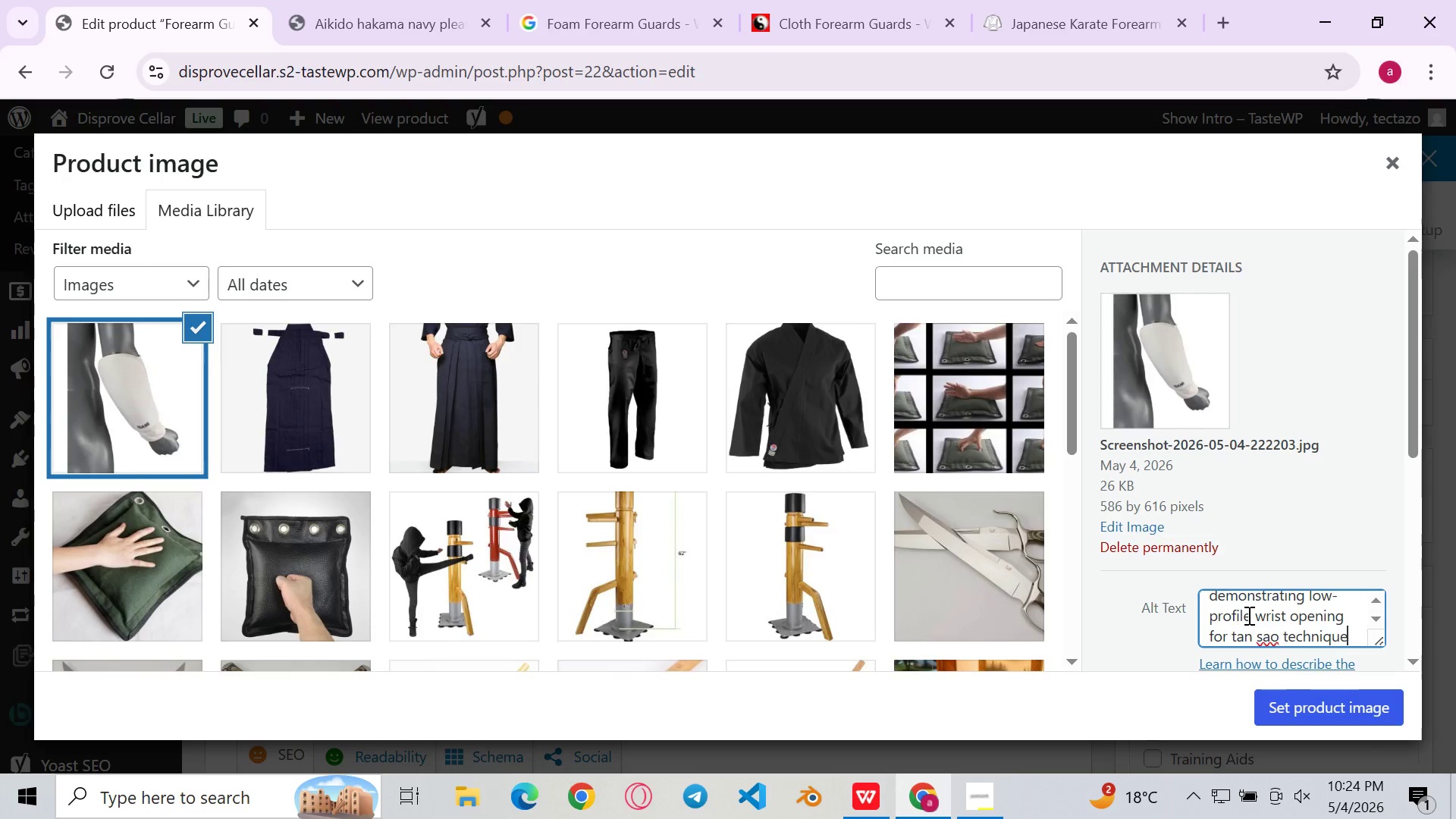 
key(Control+A)
 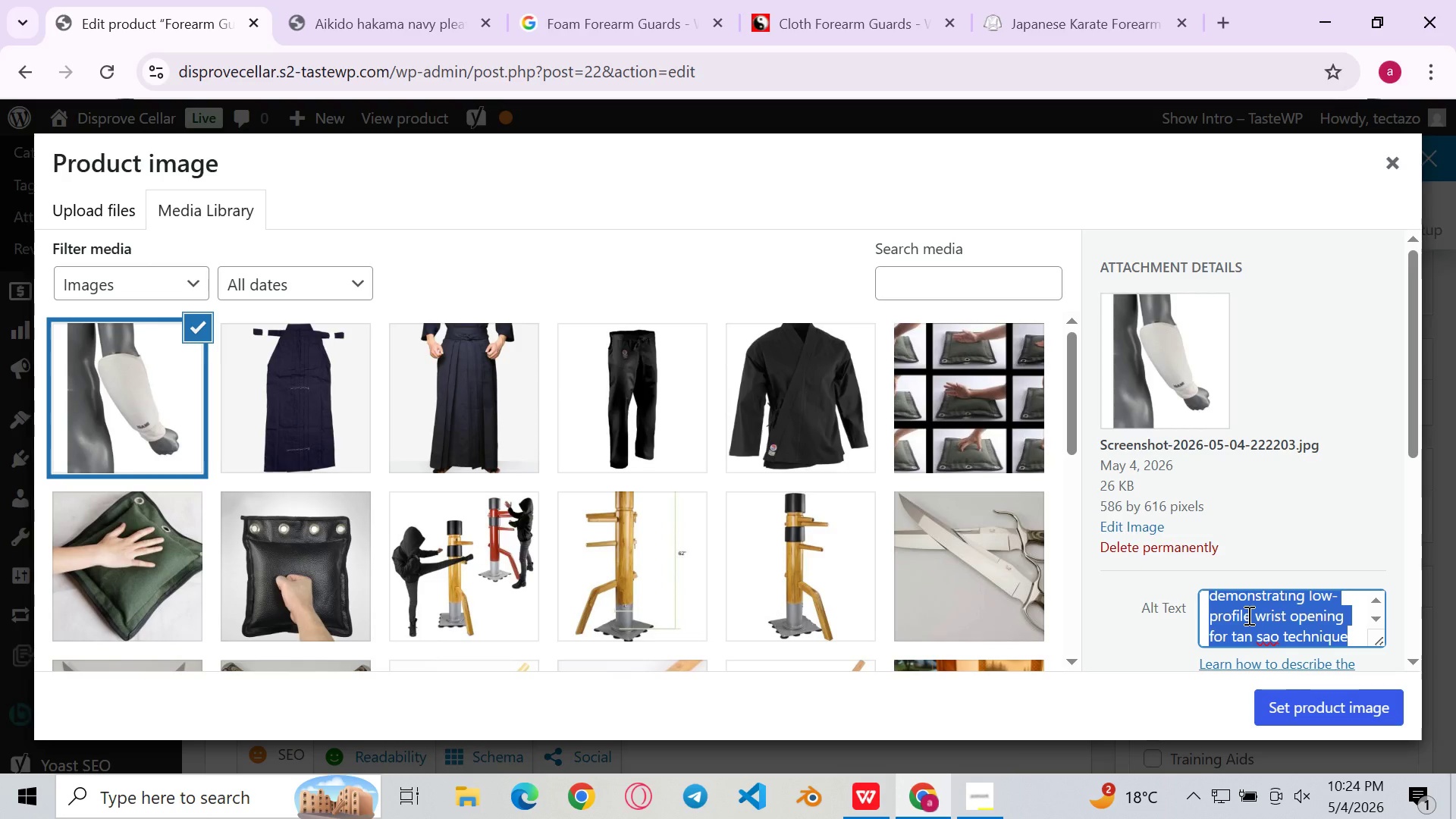 
key(Control+C)
 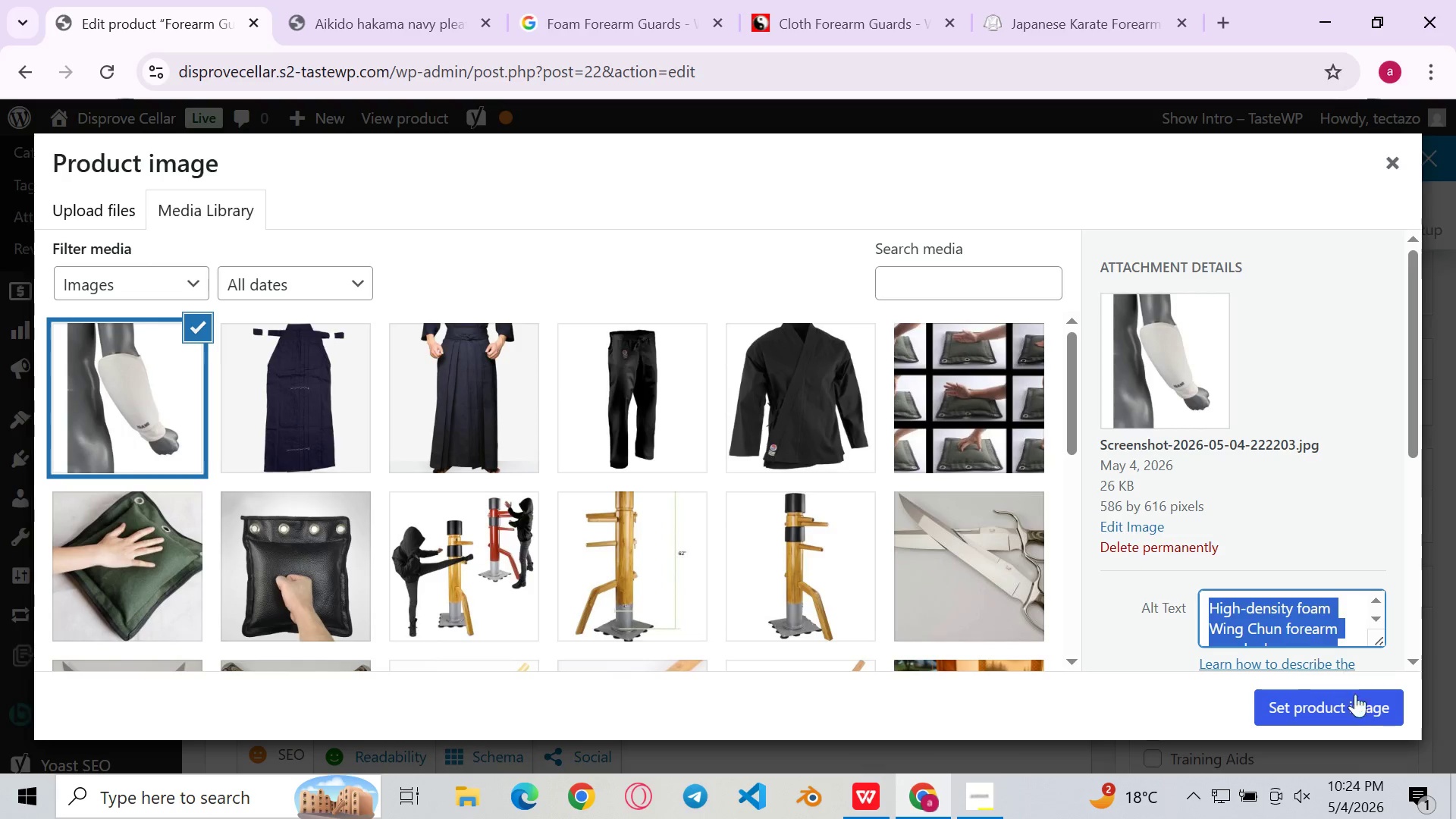 
left_click([1345, 701])
 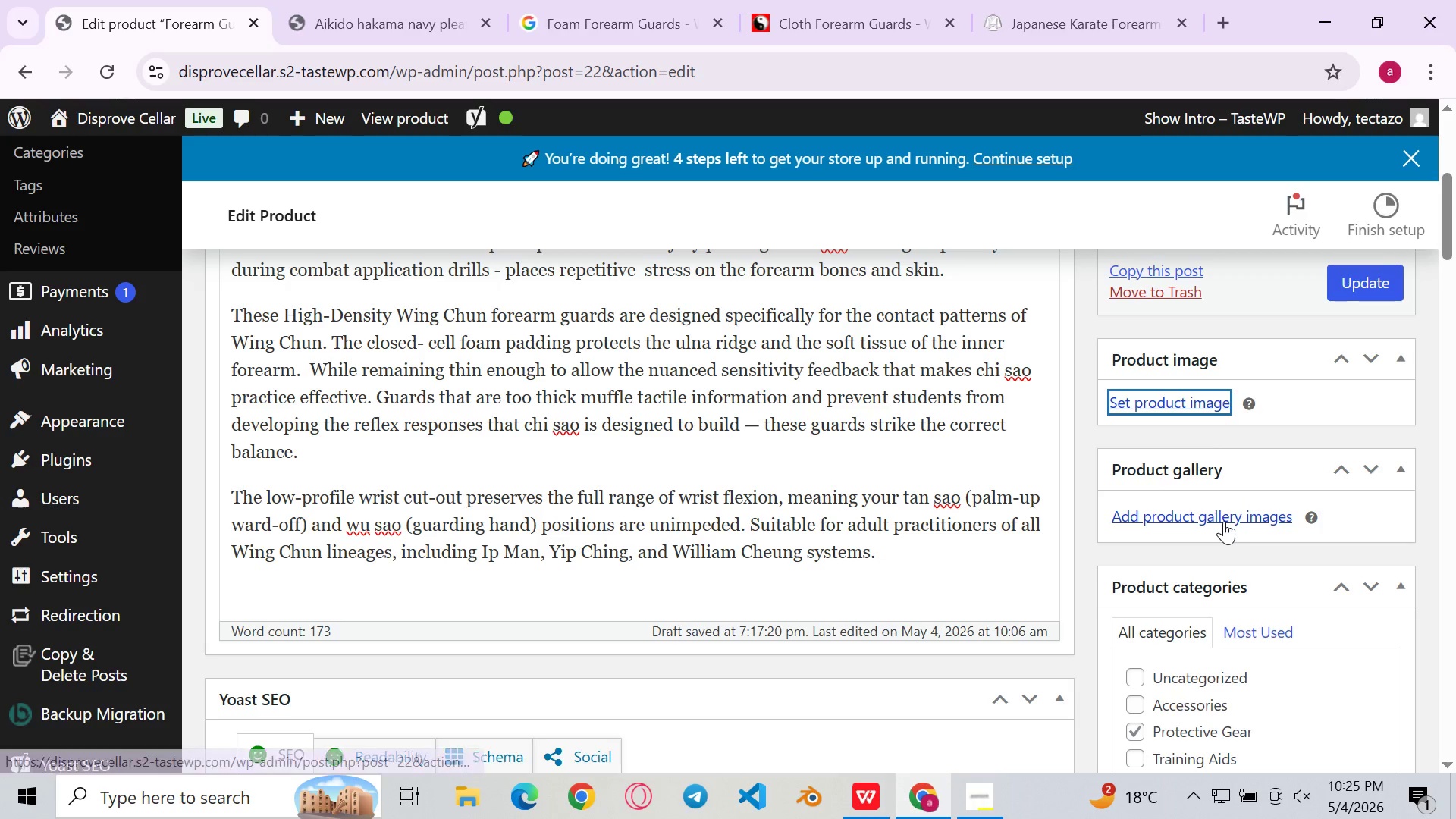 
left_click([1224, 521])
 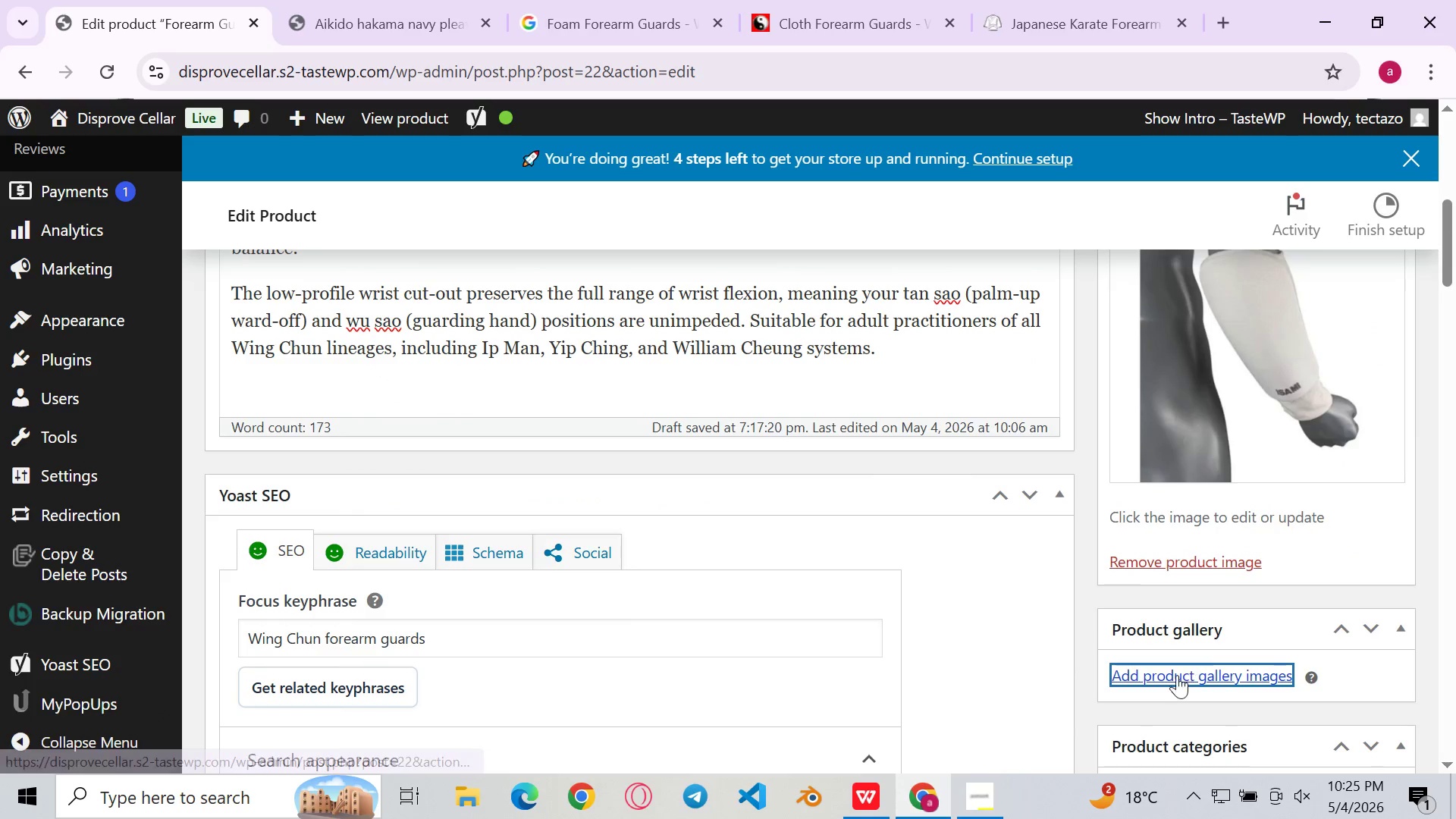 
left_click([1173, 682])
 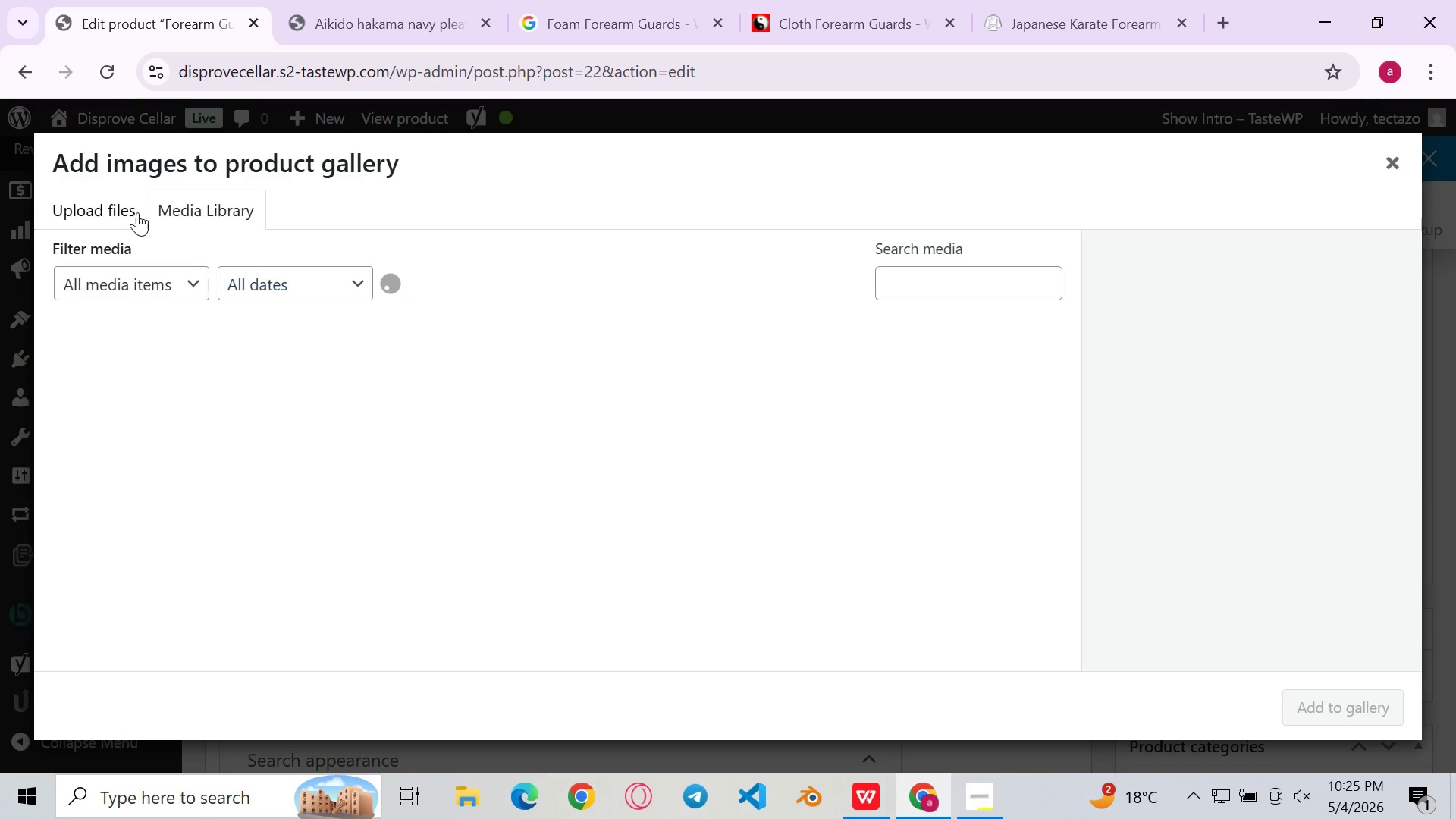 
left_click([126, 209])
 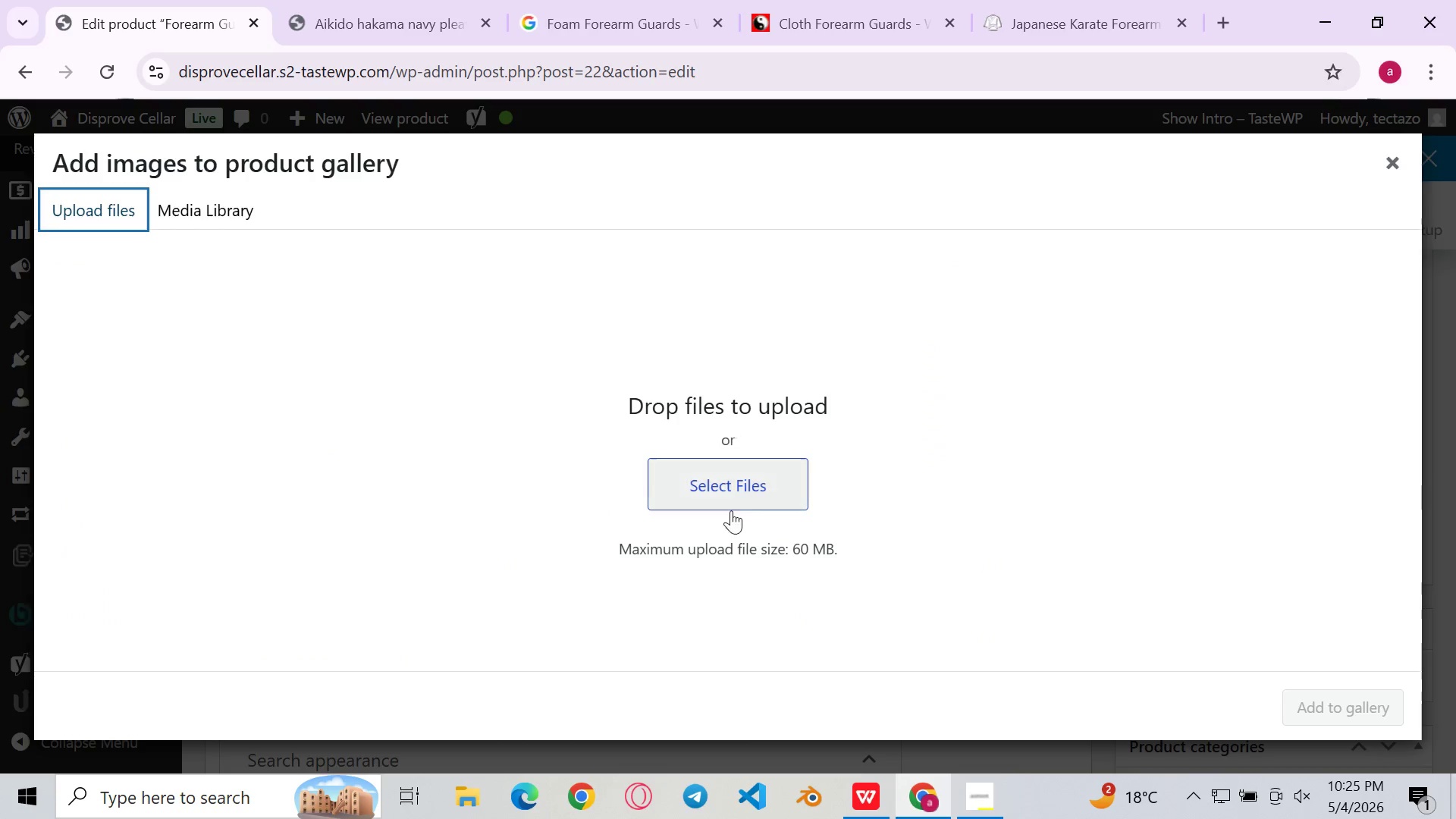 
left_click([731, 510])
 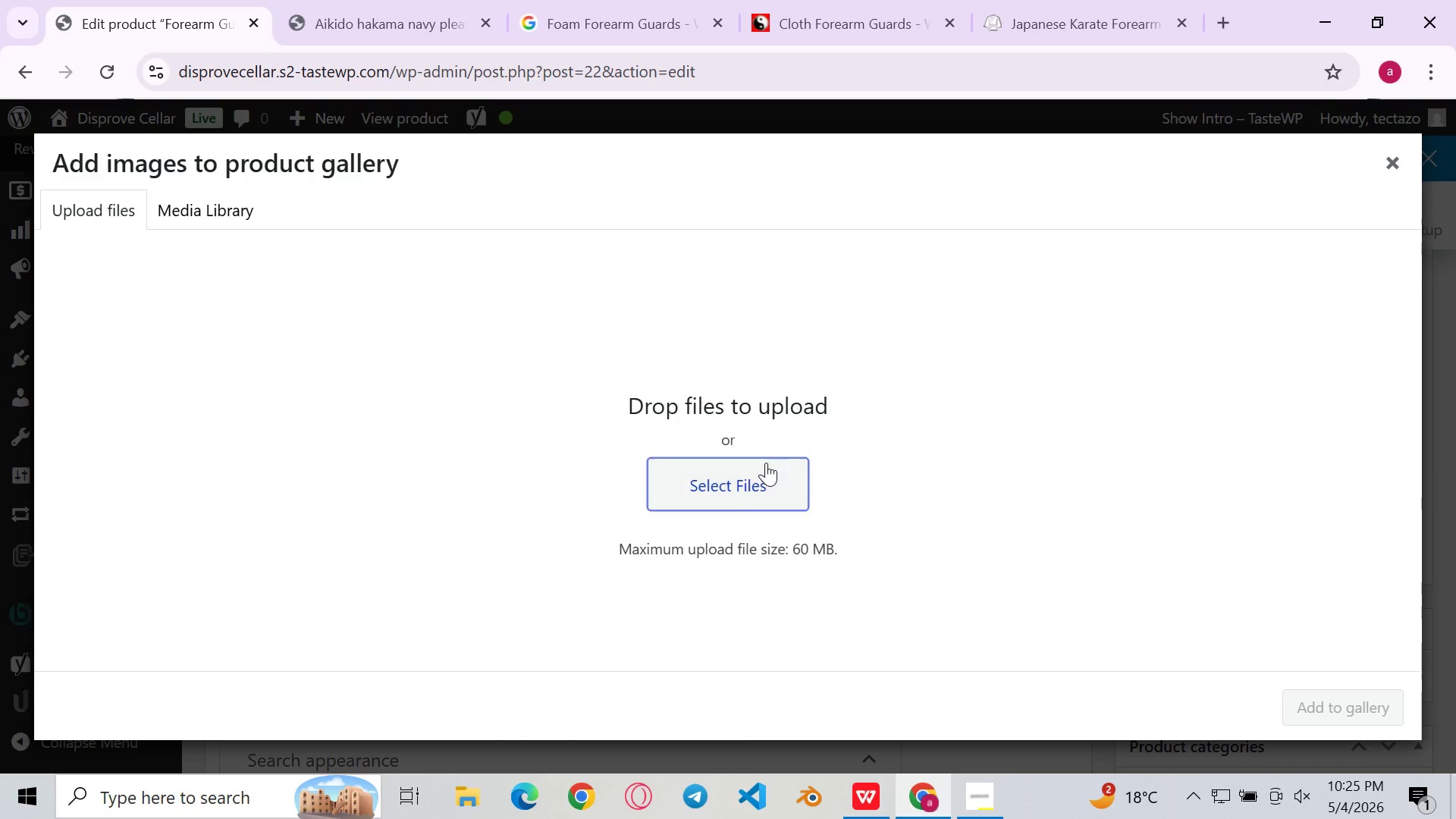 
left_click([766, 463])
 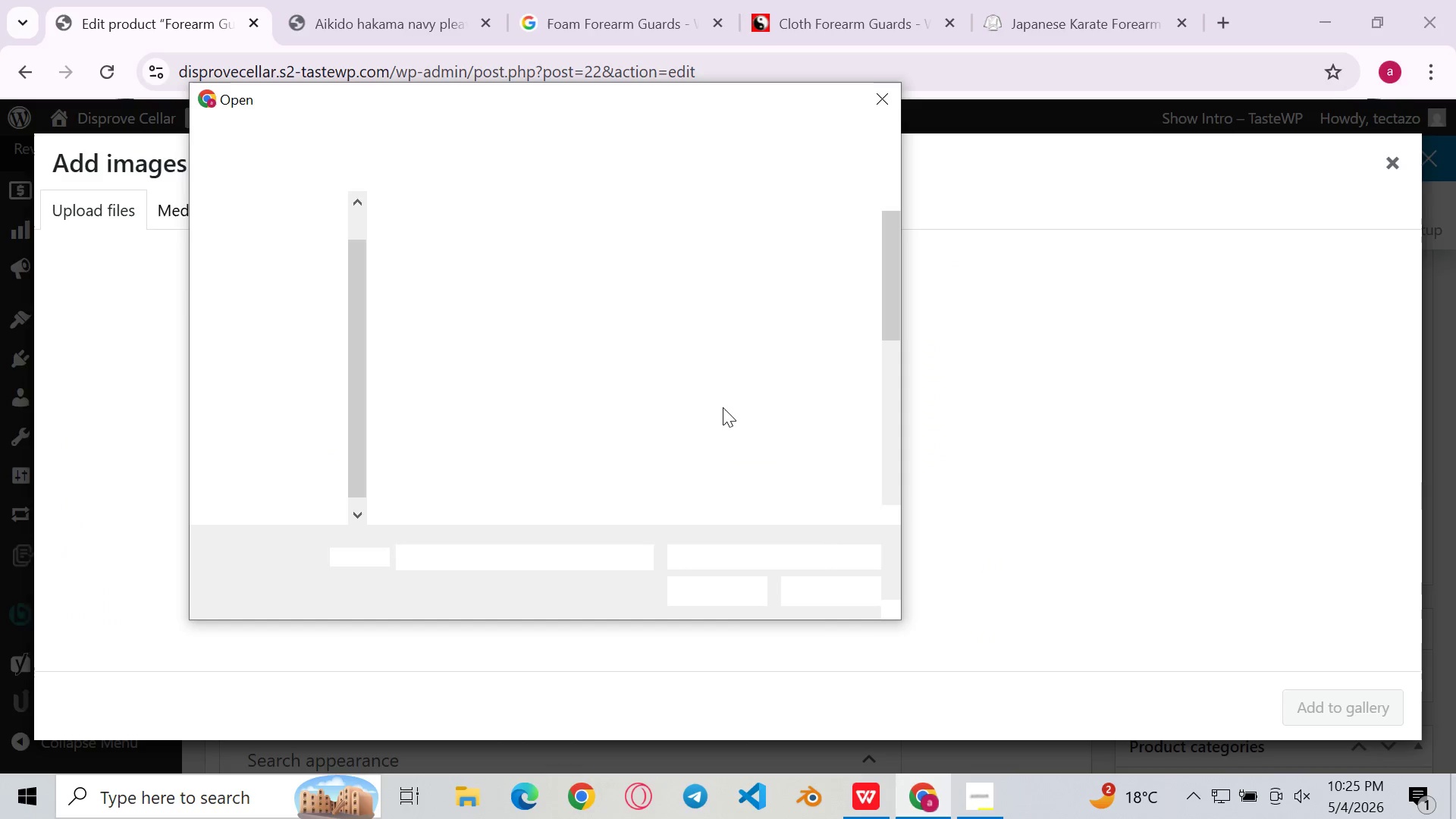 
left_click([803, 448])
 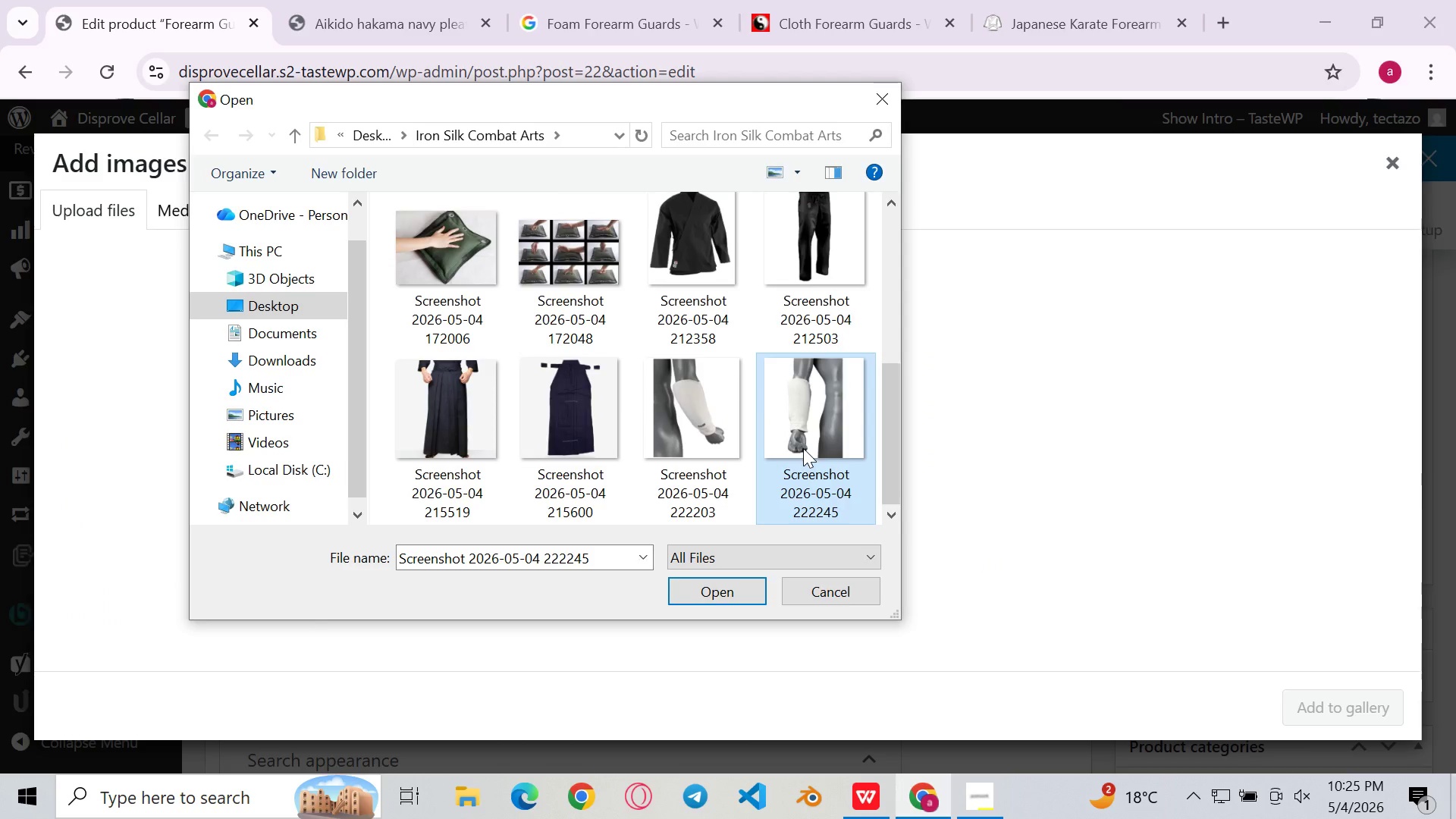 
scroll: coordinate [723, 407], scroll_direction: down, amount: 25.0
 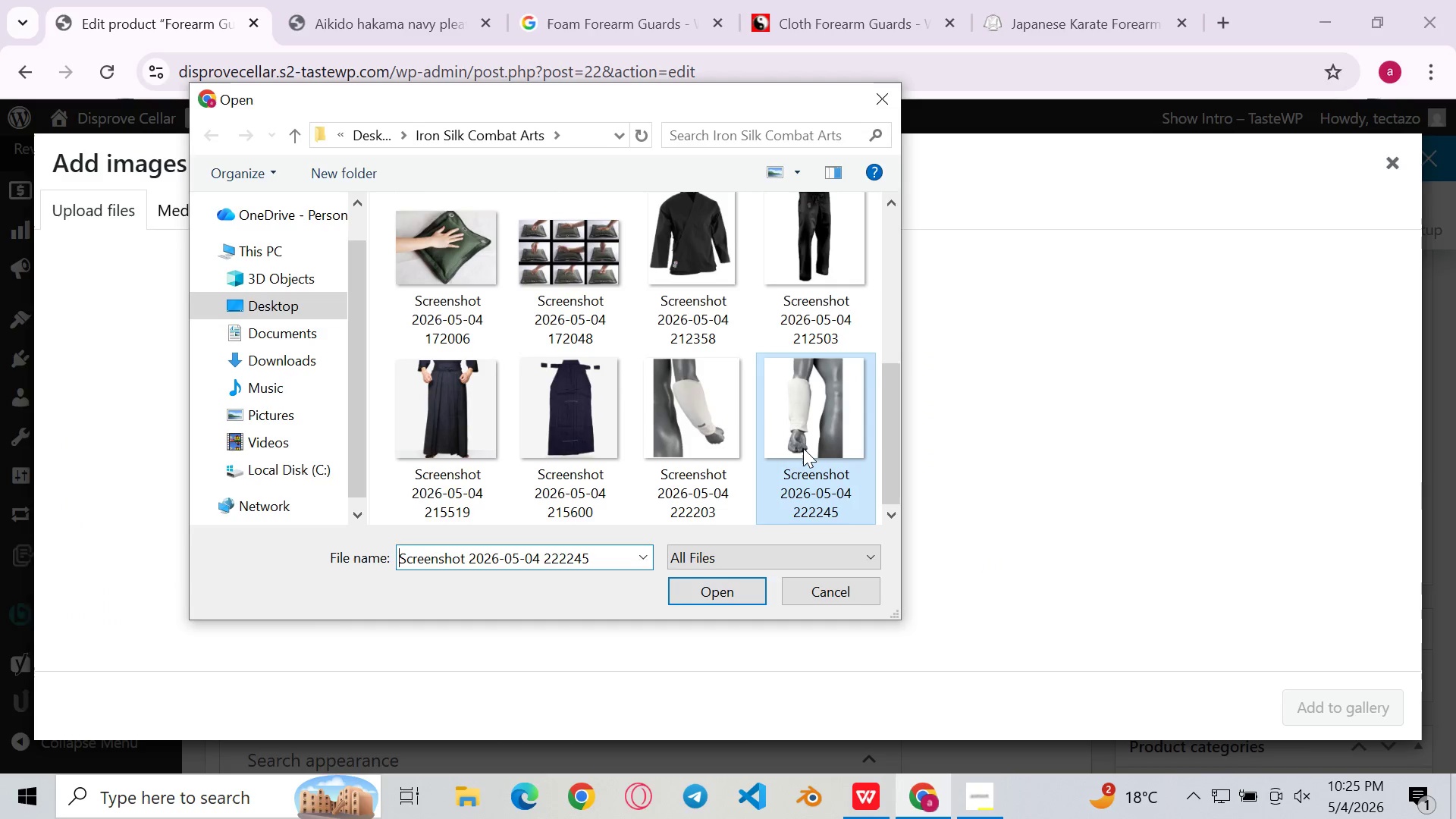 
double_click([803, 448])
 